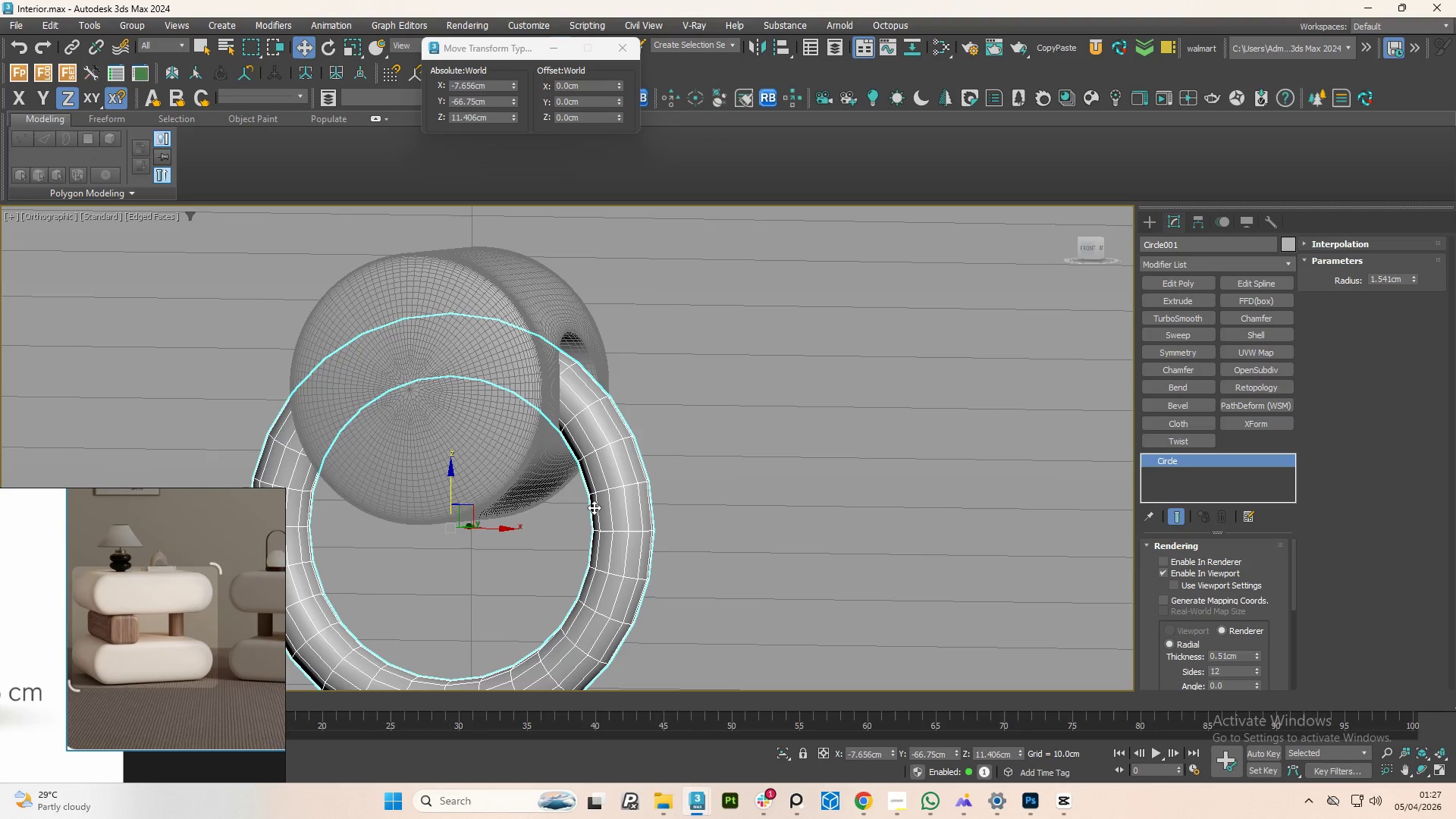 
scroll: coordinate [594, 508], scroll_direction: down, amount: 1.0
 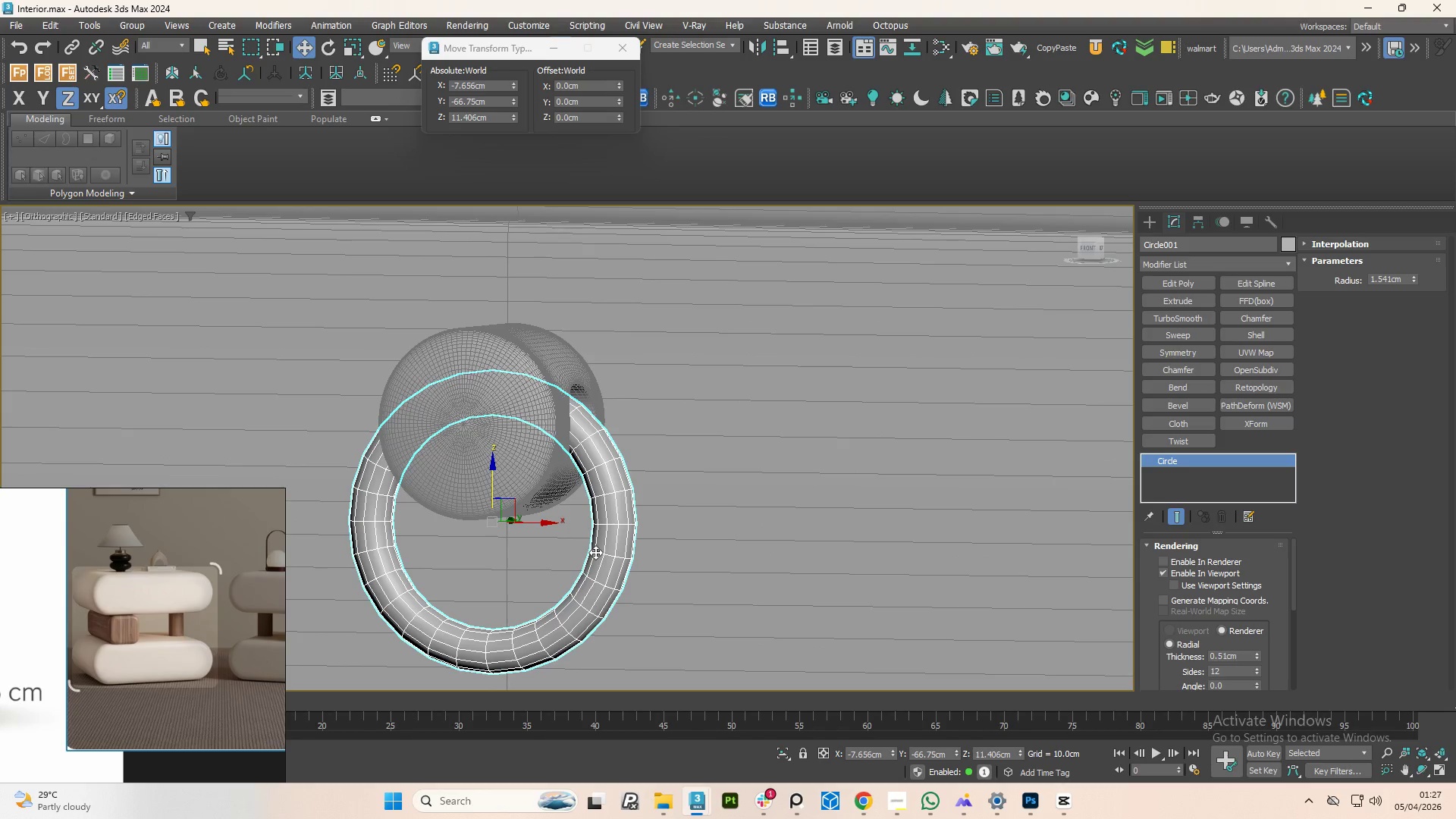 
hold_key(key=AltLeft, duration=1.5)
 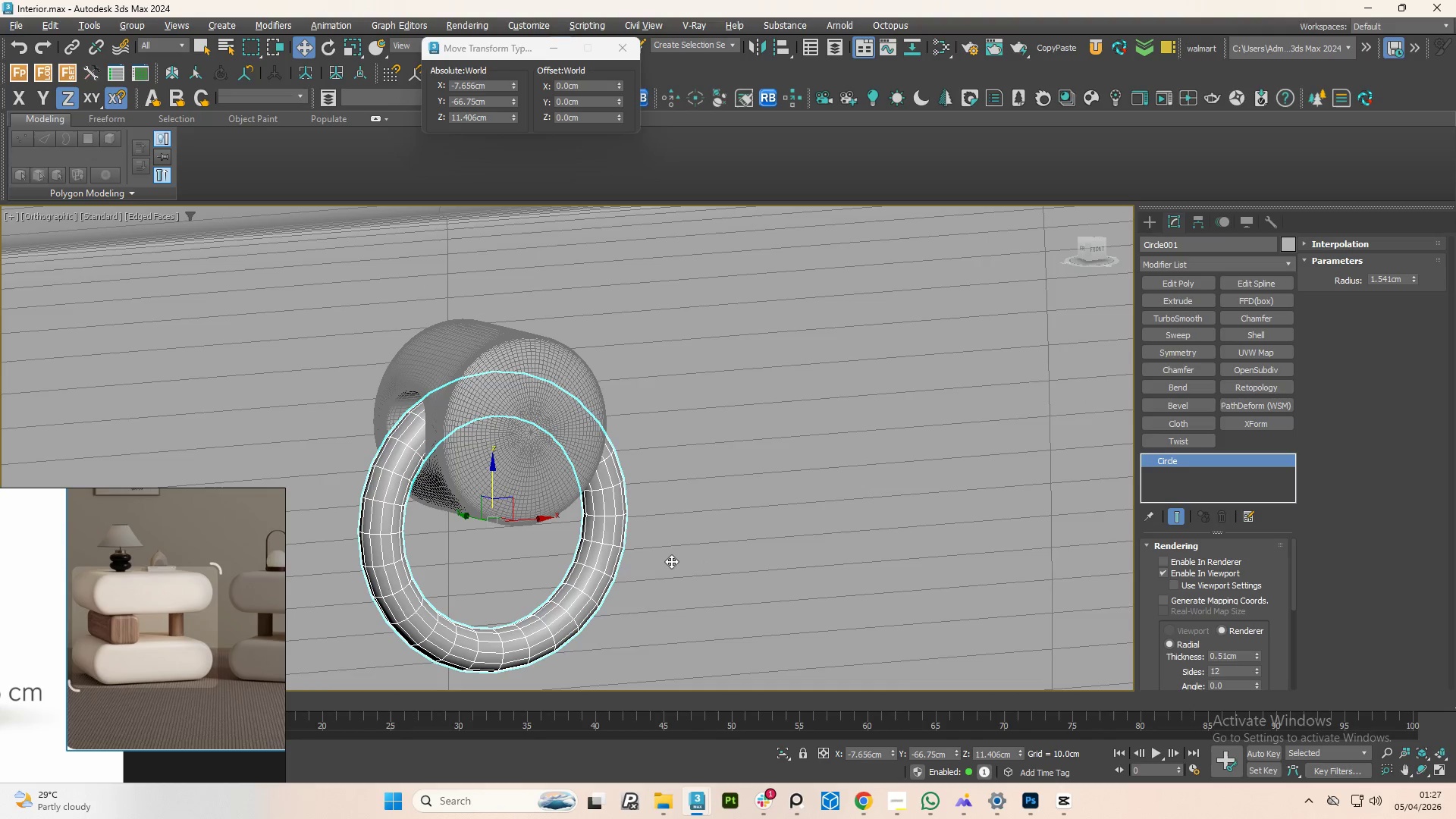 
hold_key(key=AltLeft, duration=1.51)
 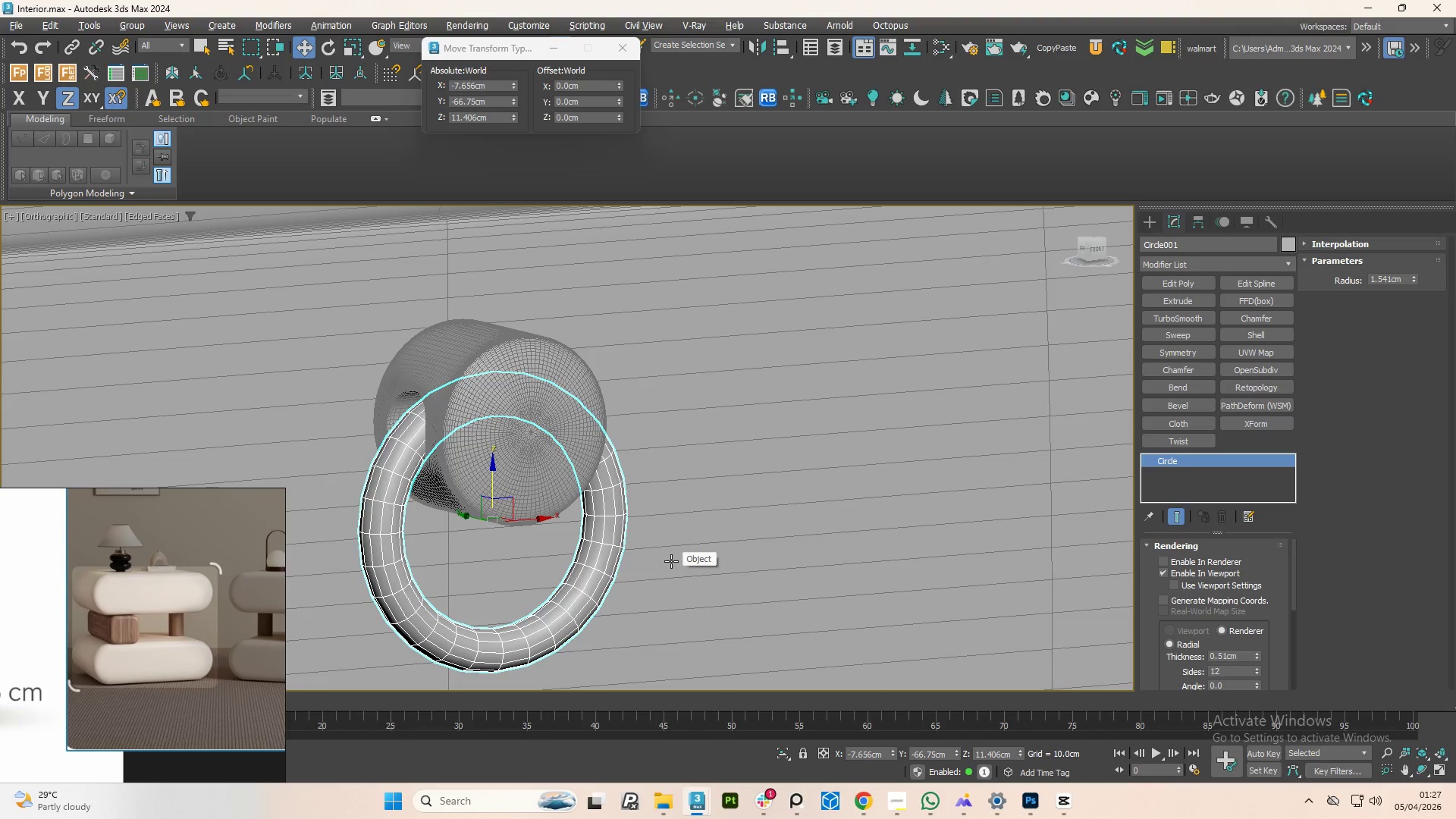 
hold_key(key=AltLeft, duration=0.77)
 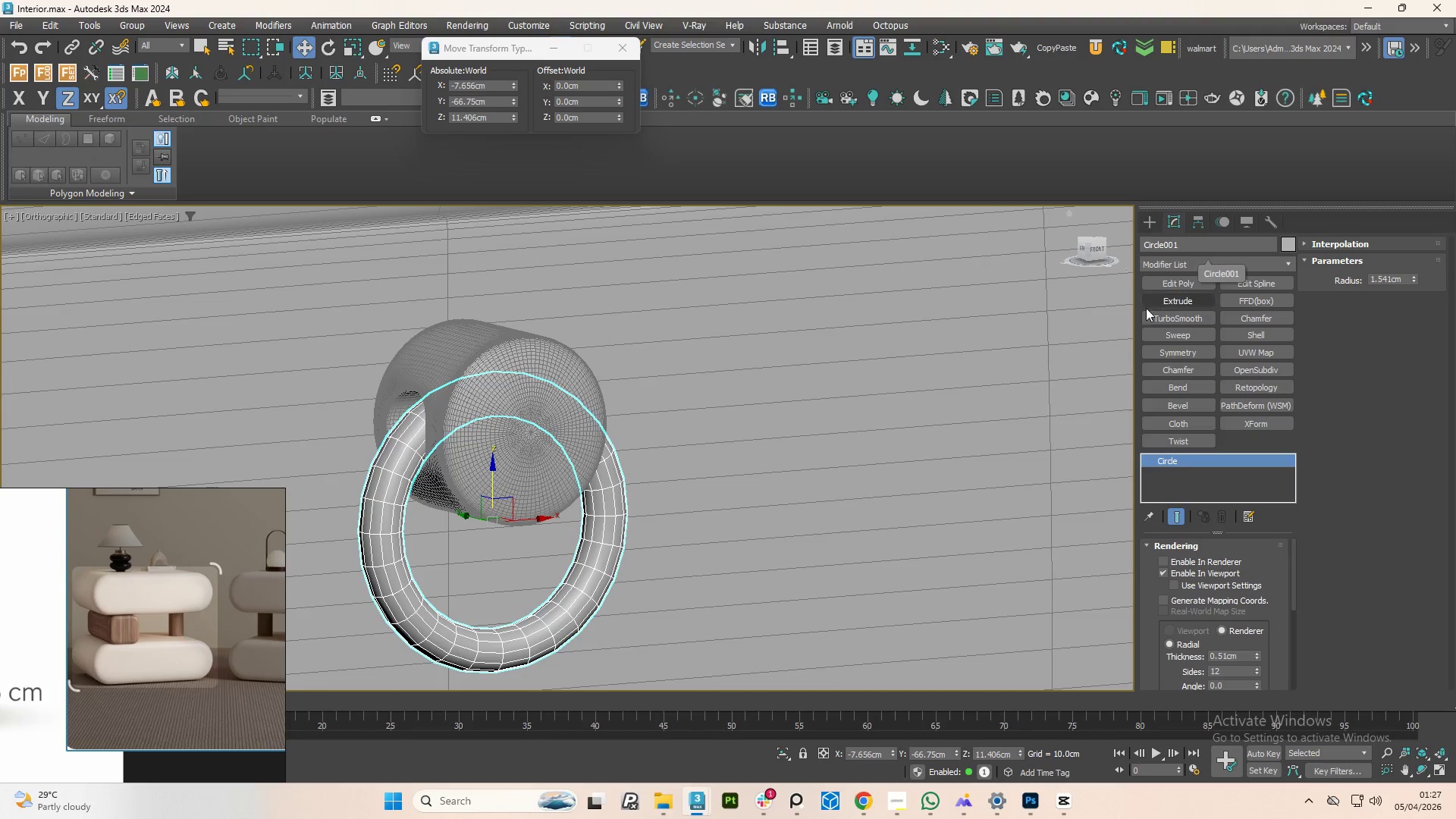 
key(Delete)
 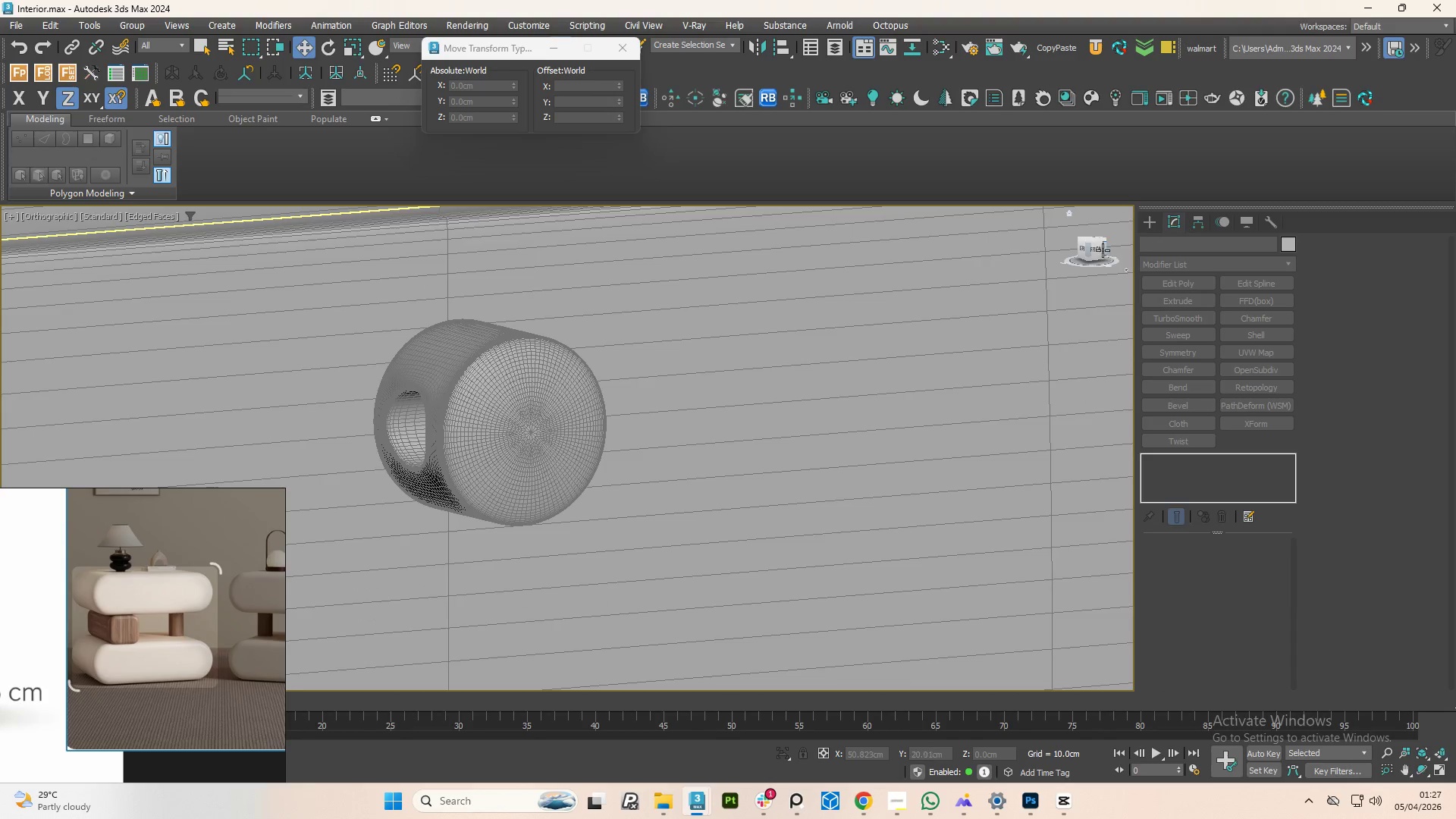 
left_click([1103, 250])
 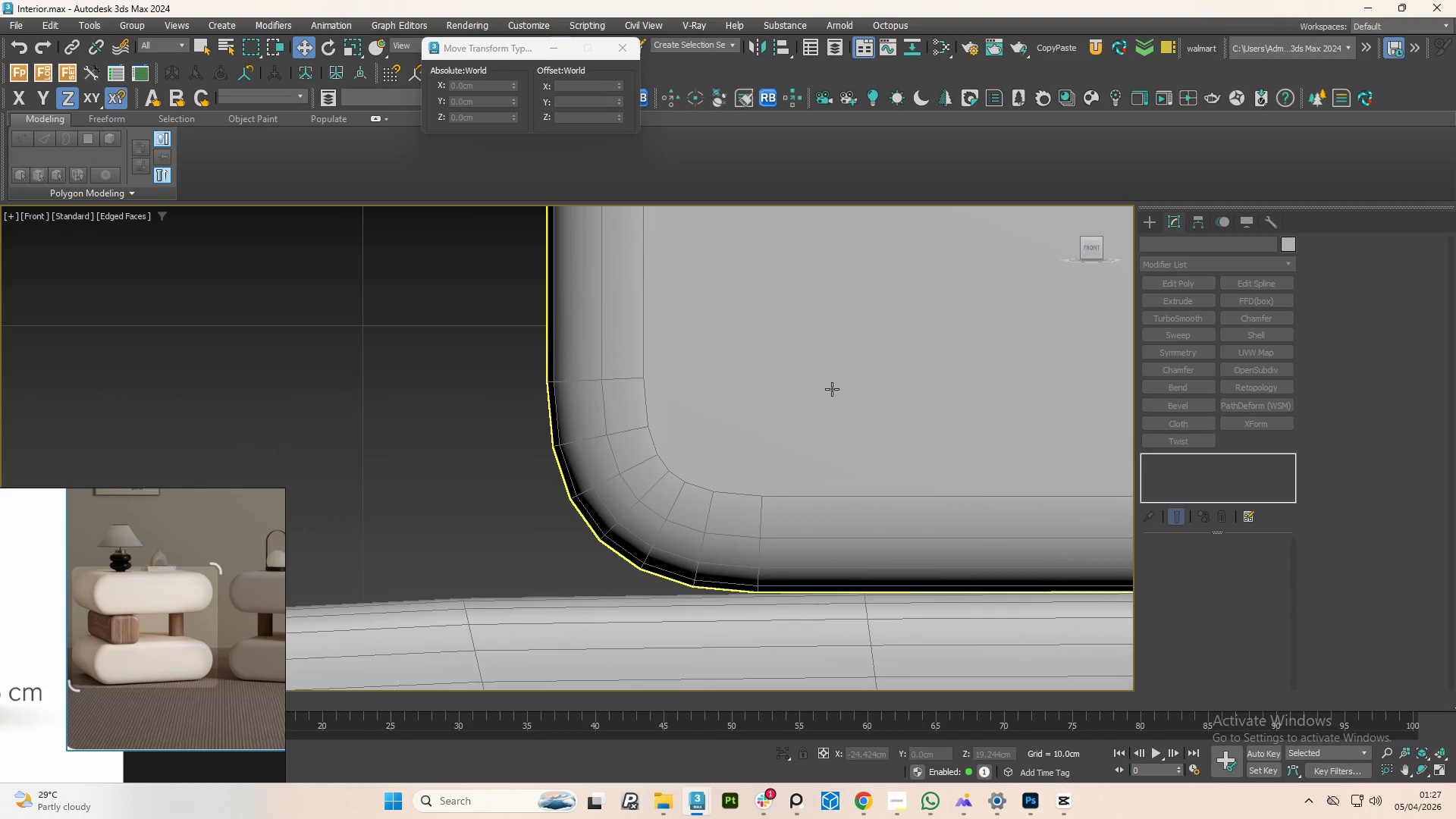 
key(Z)
 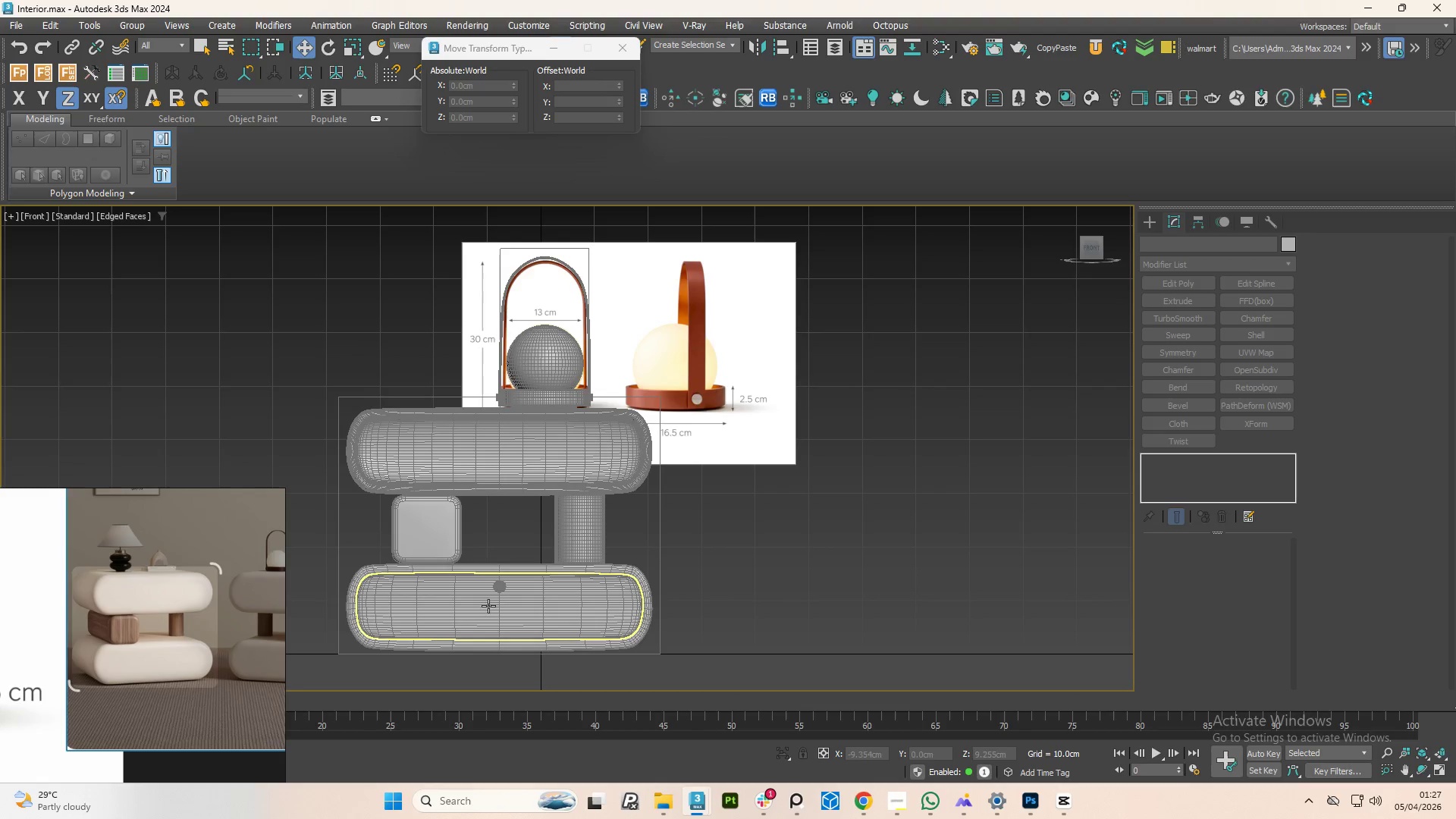 
scroll: coordinate [582, 529], scroll_direction: up, amount: 8.0
 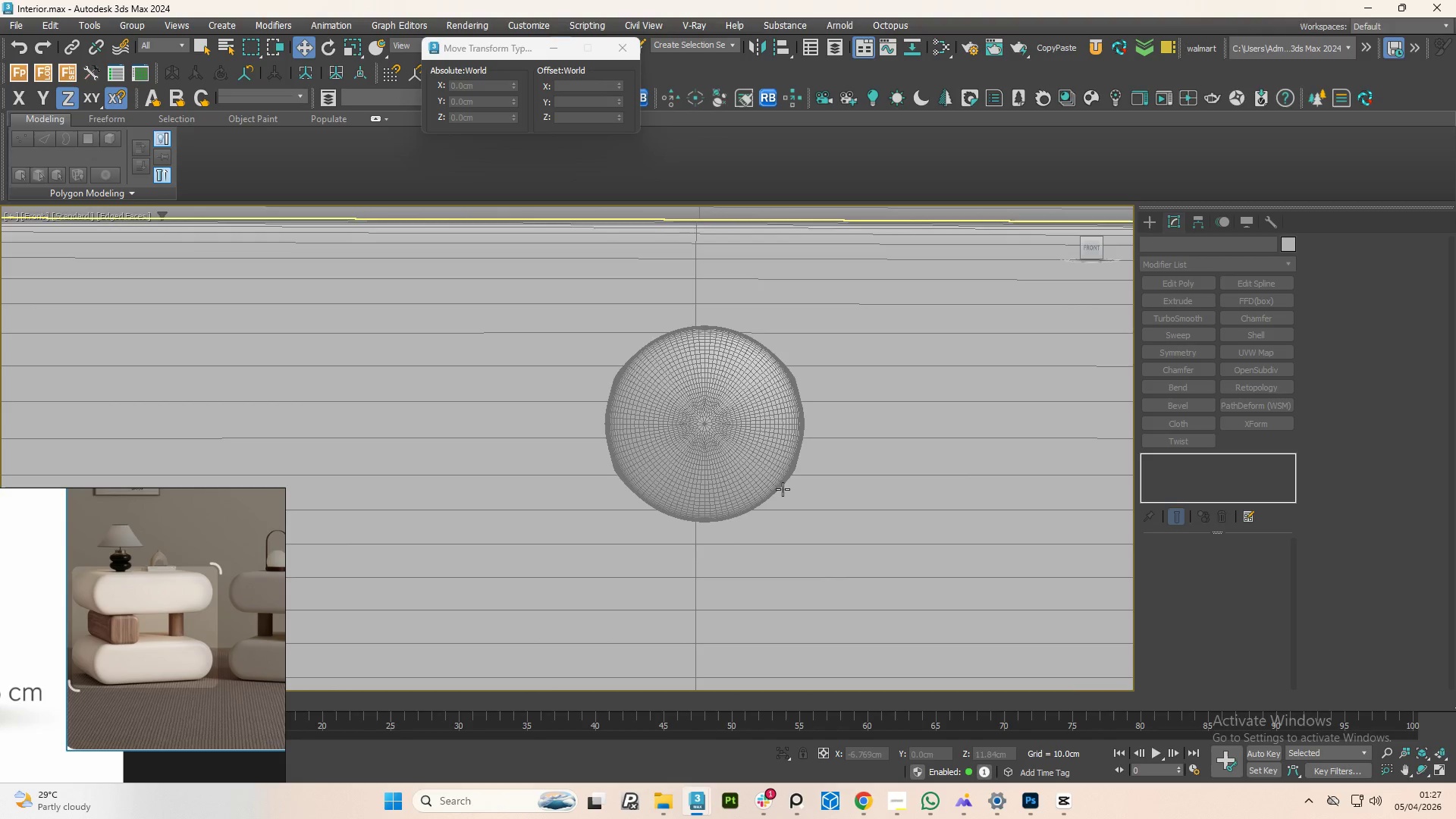 
key(F3)
 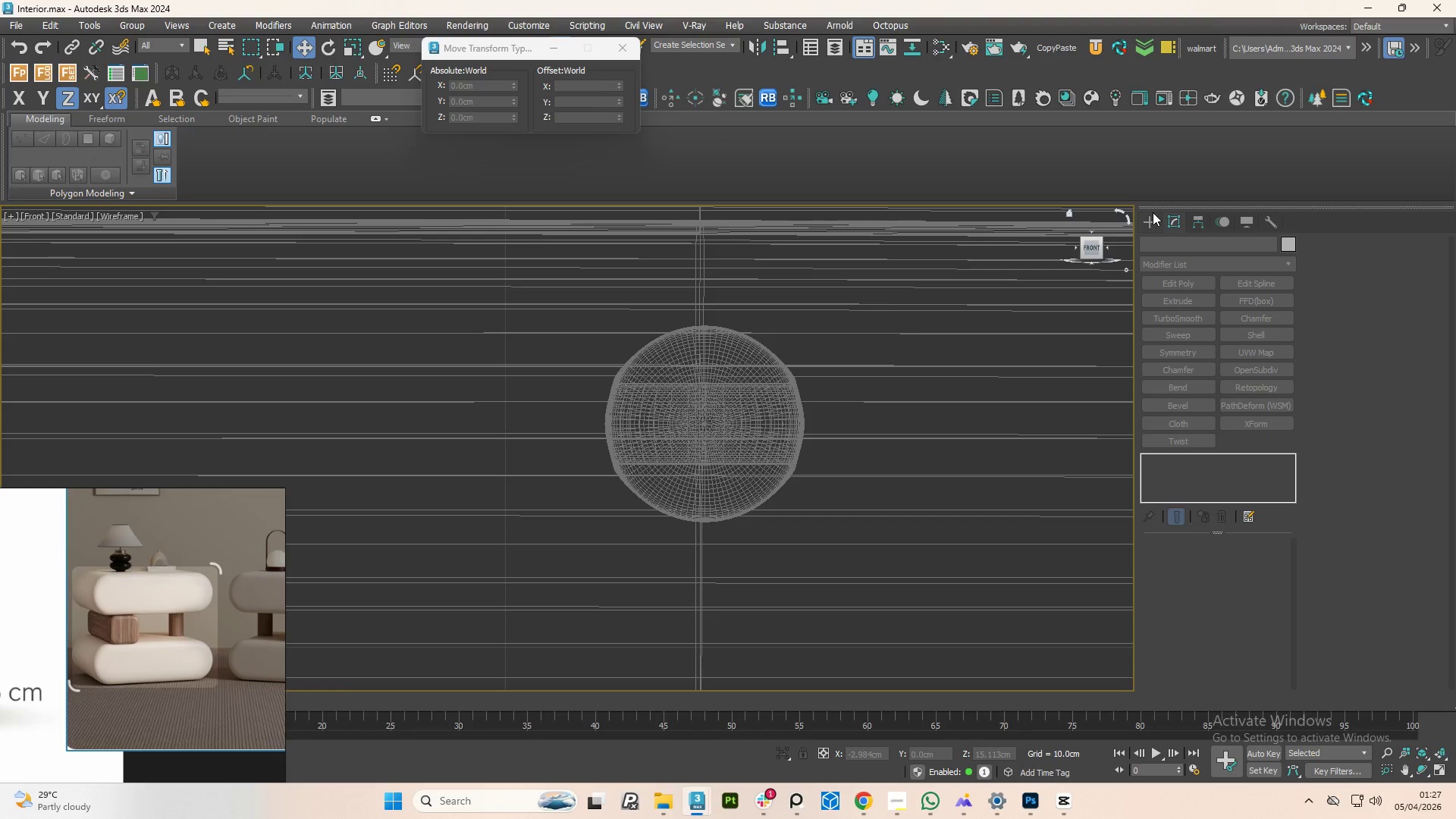 
left_click([1153, 212])
 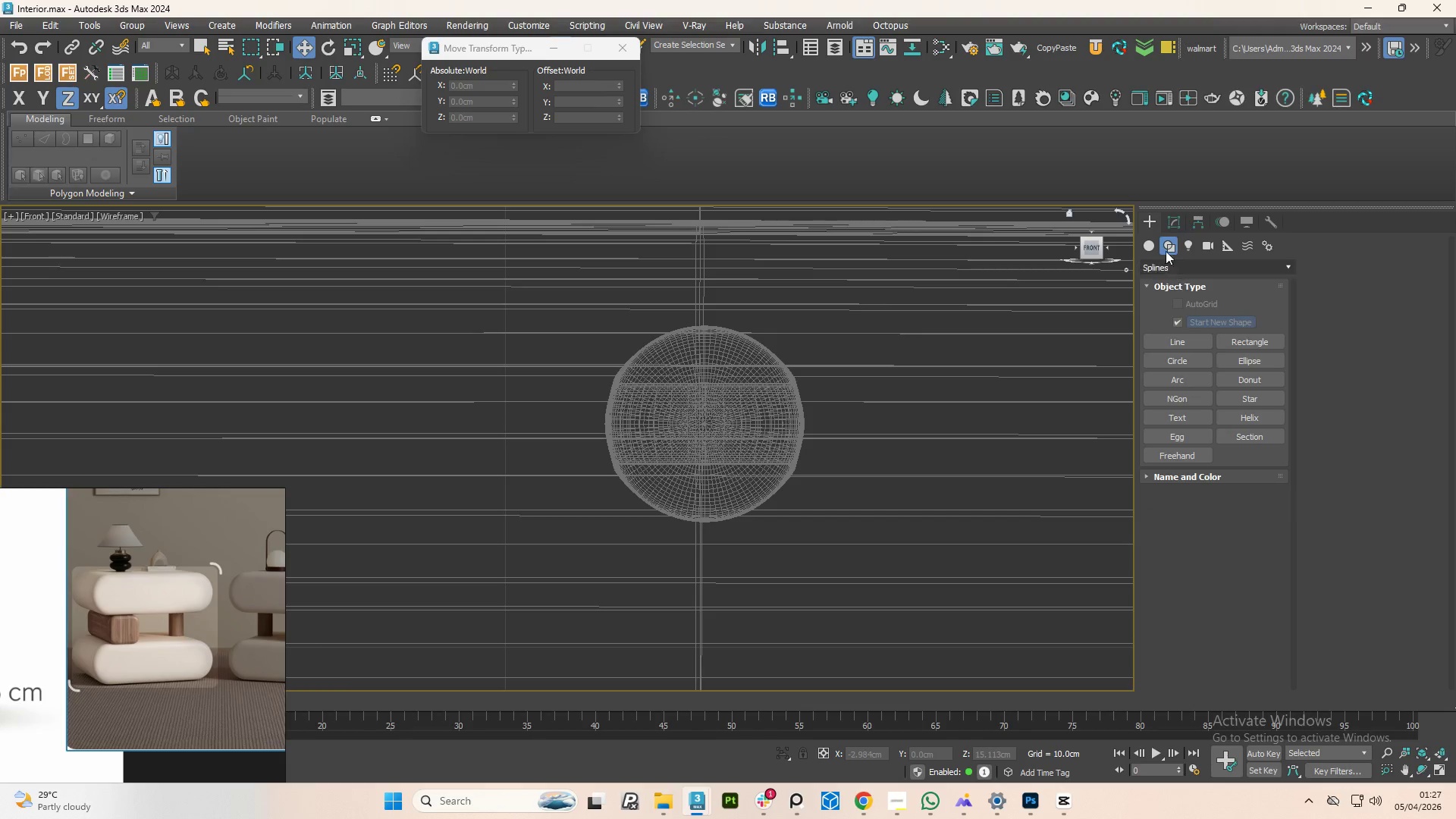 
left_click([1143, 247])
 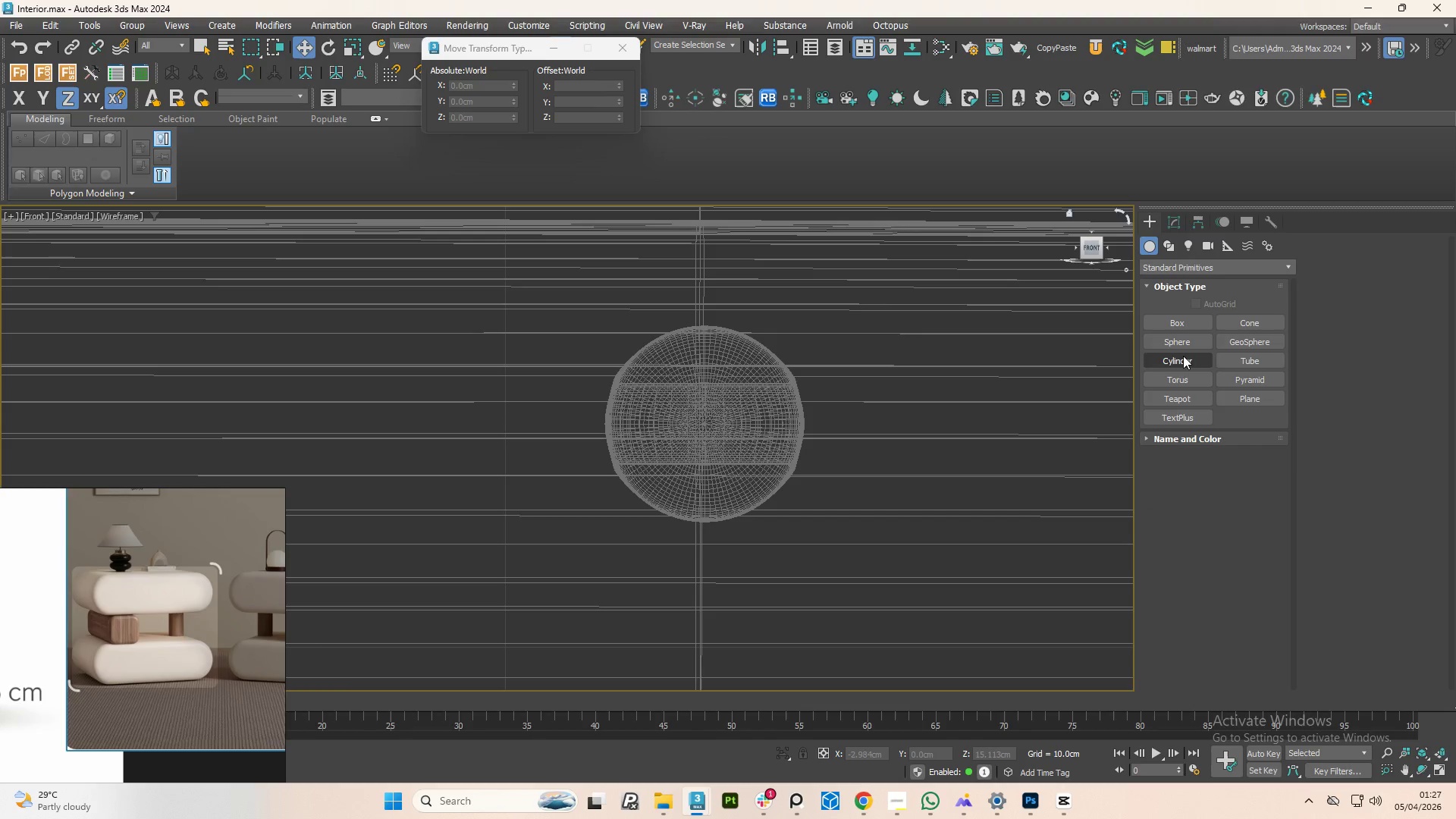 
left_click([1184, 365])
 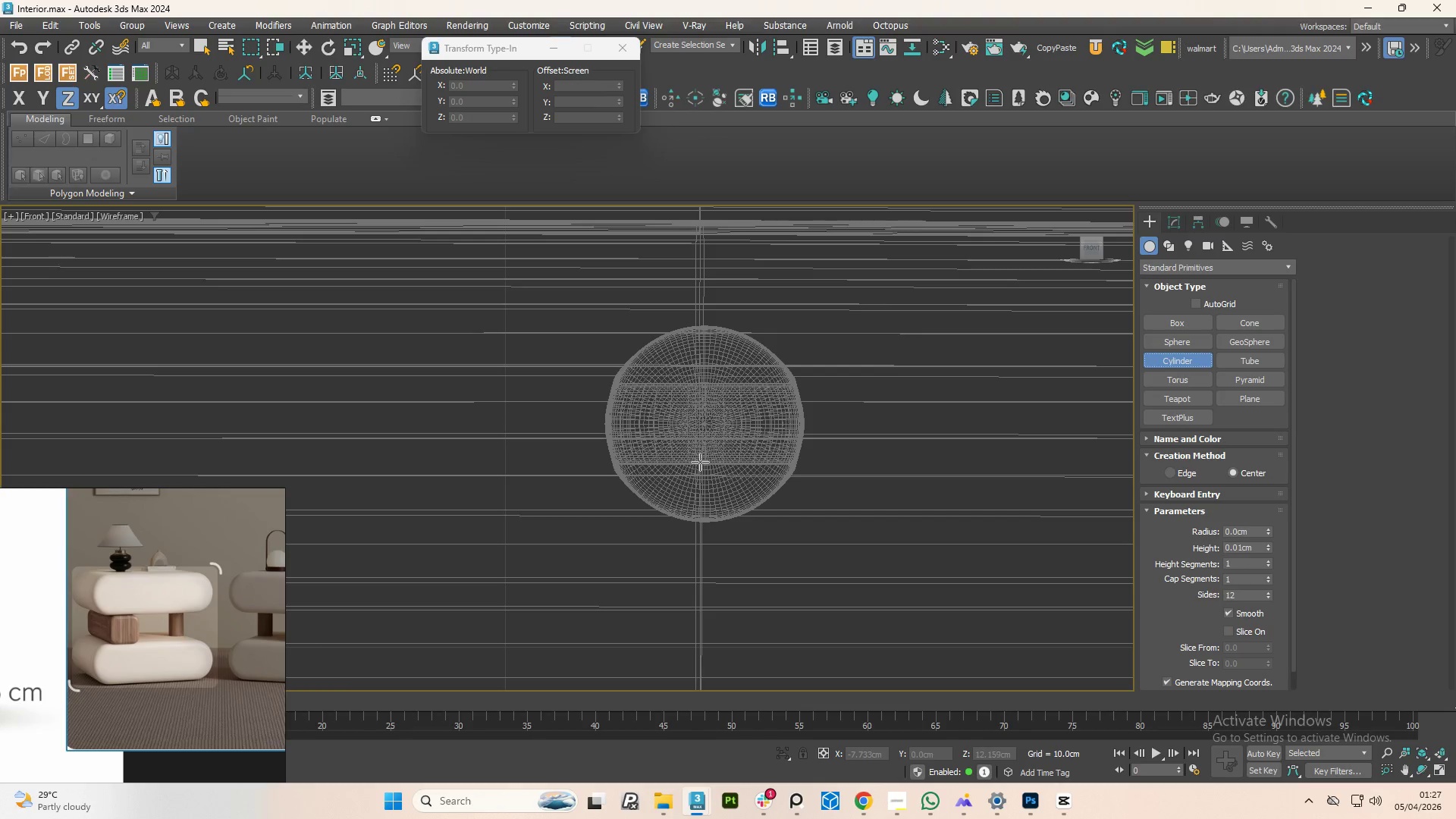 
left_click_drag(start_coordinate=[700, 462], to_coordinate=[716, 570])
 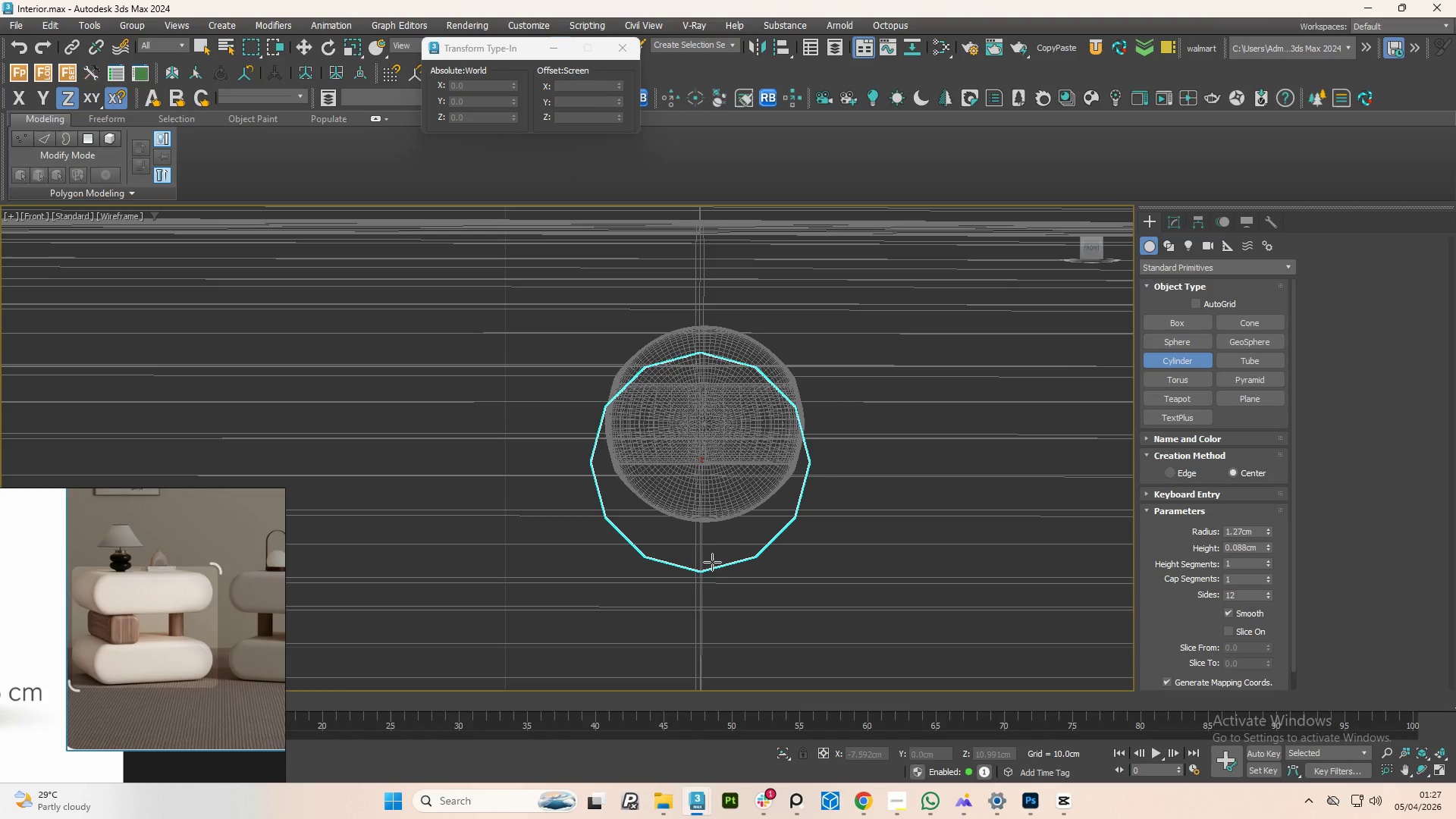 
left_click([712, 562])
 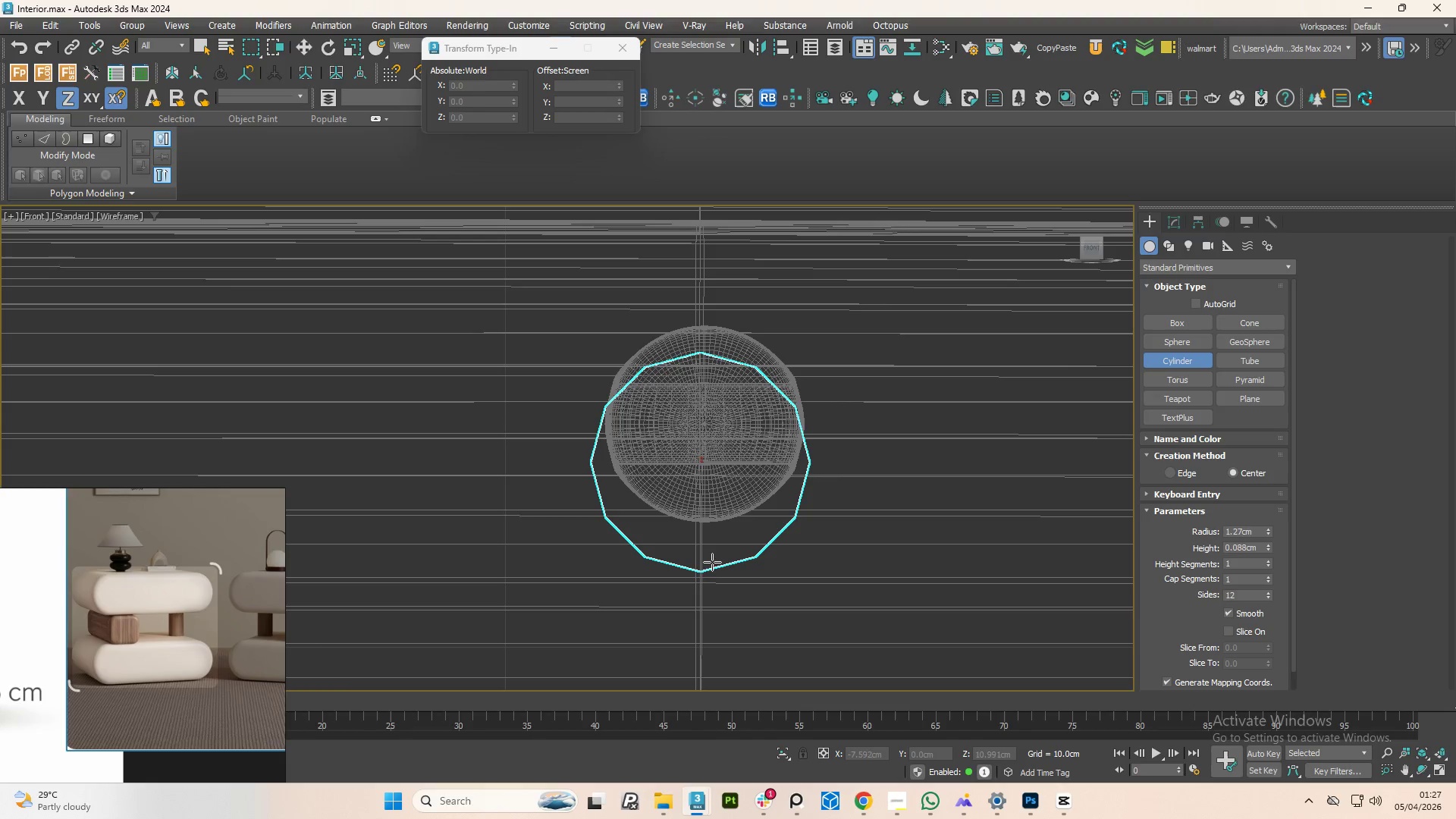 
right_click([712, 562])
 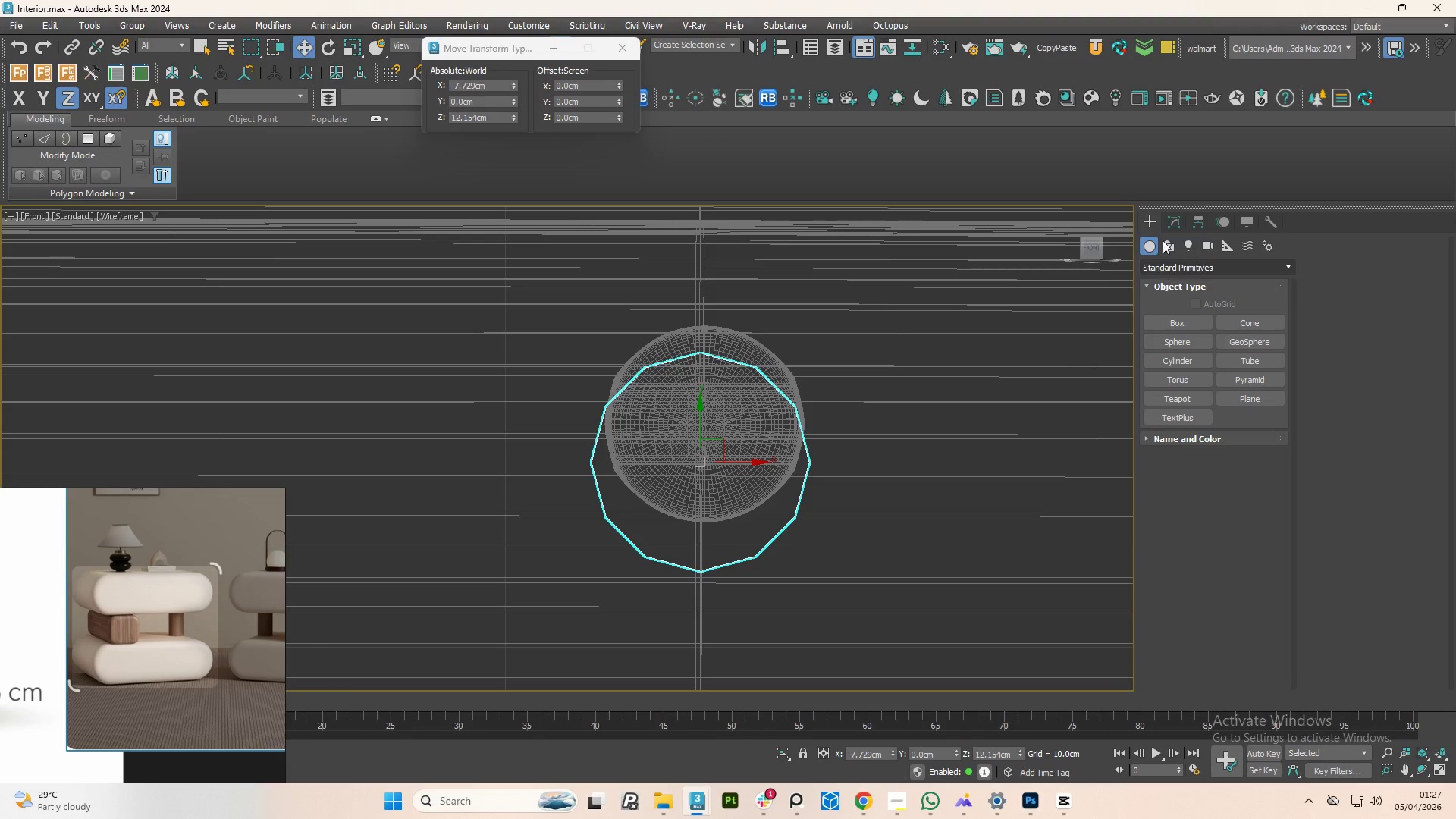 
left_click([1167, 228])
 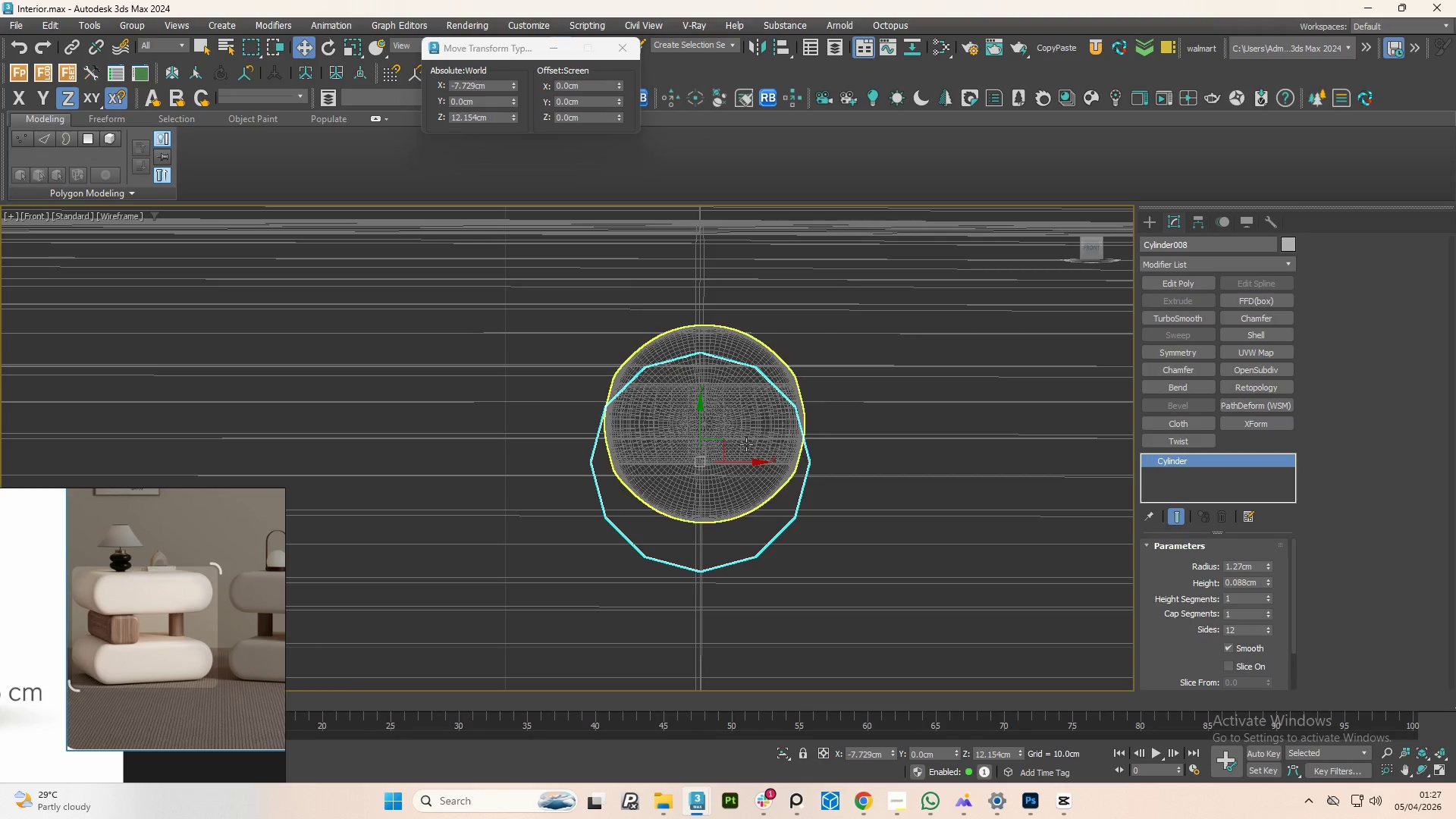 
left_click_drag(start_coordinate=[701, 423], to_coordinate=[709, 472])
 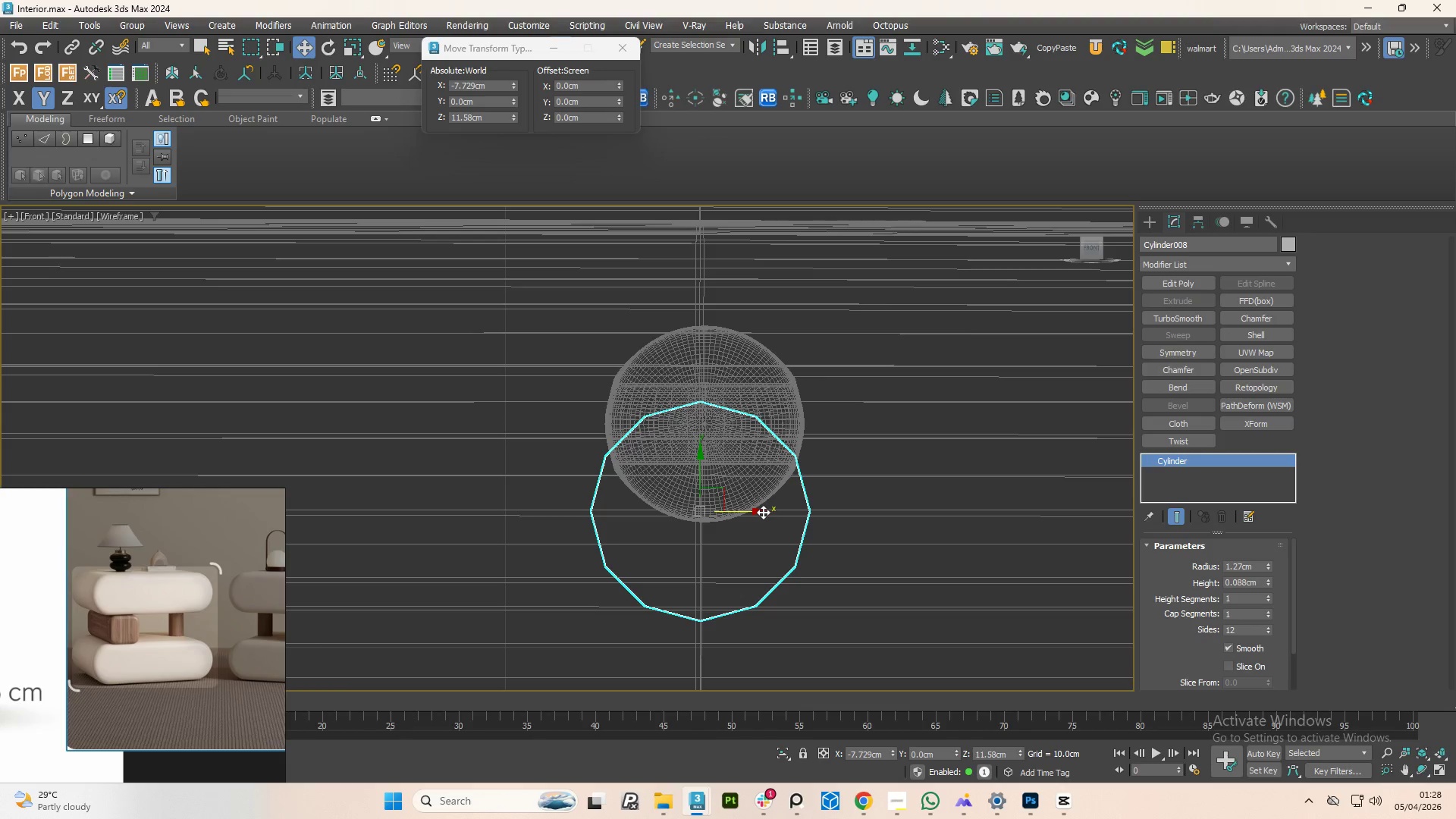 
left_click_drag(start_coordinate=[758, 510], to_coordinate=[765, 509])
 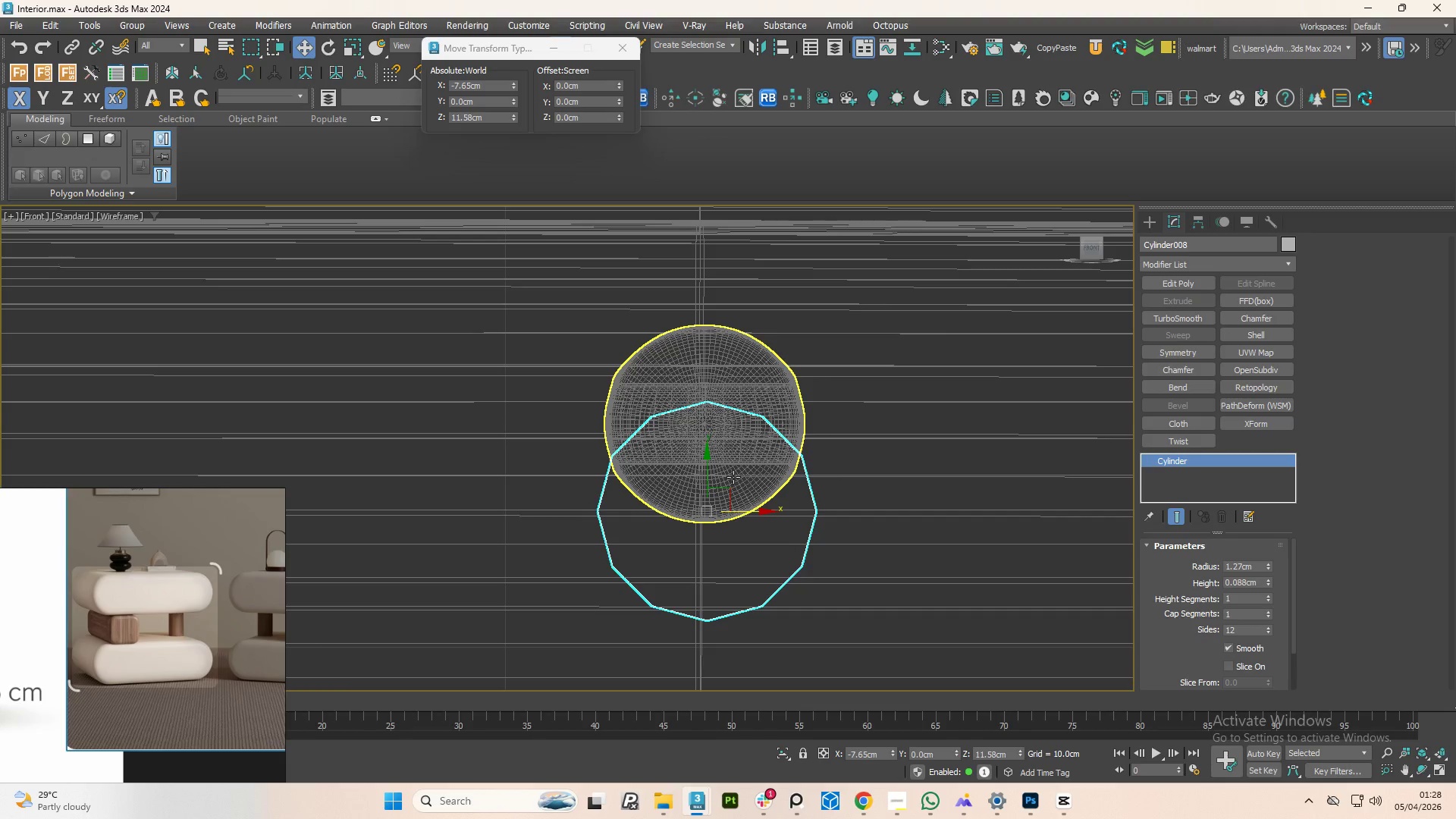 
hold_key(key=AltLeft, duration=0.98)
 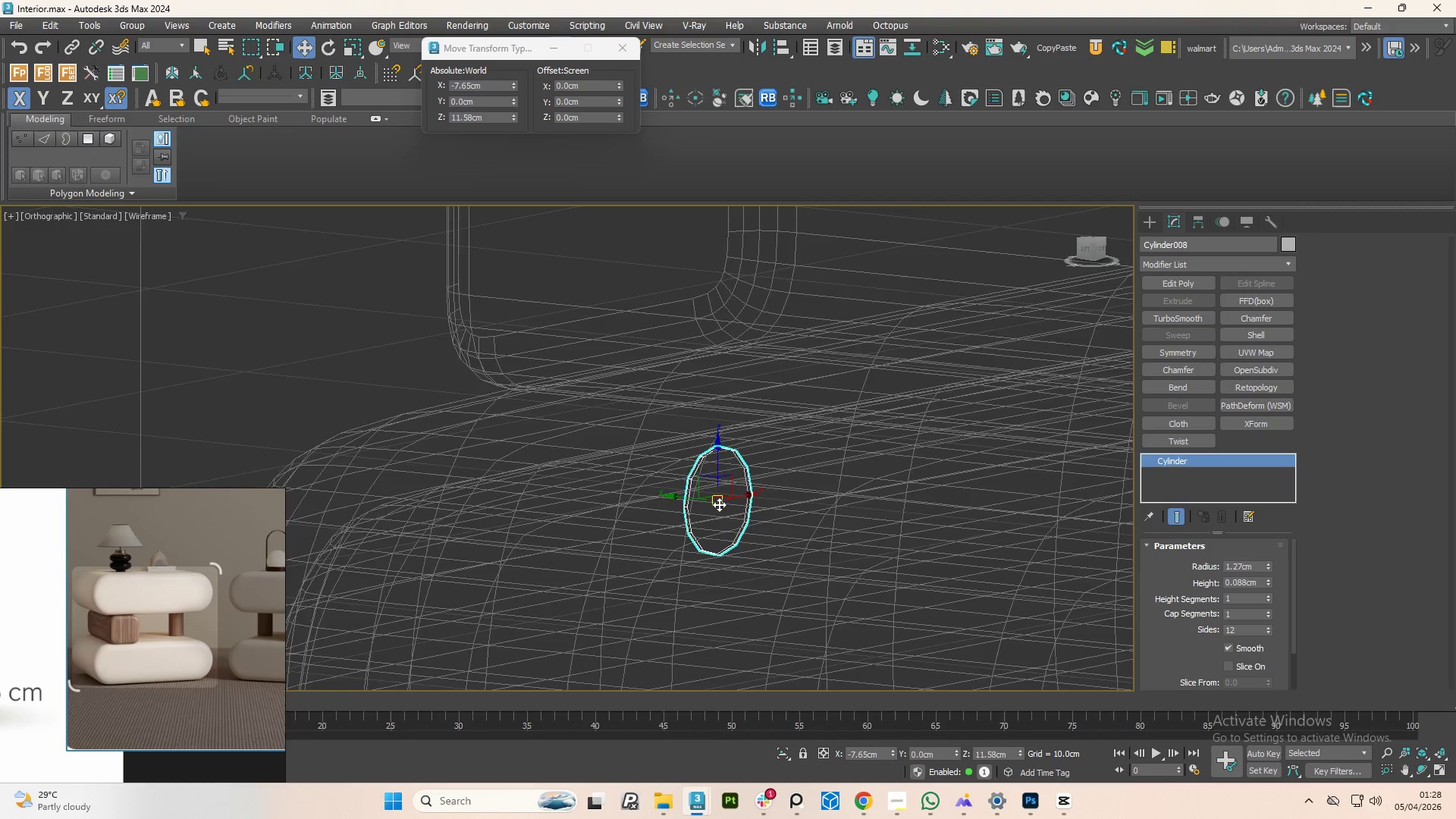 
scroll: coordinate [726, 496], scroll_direction: down, amount: 2.0
 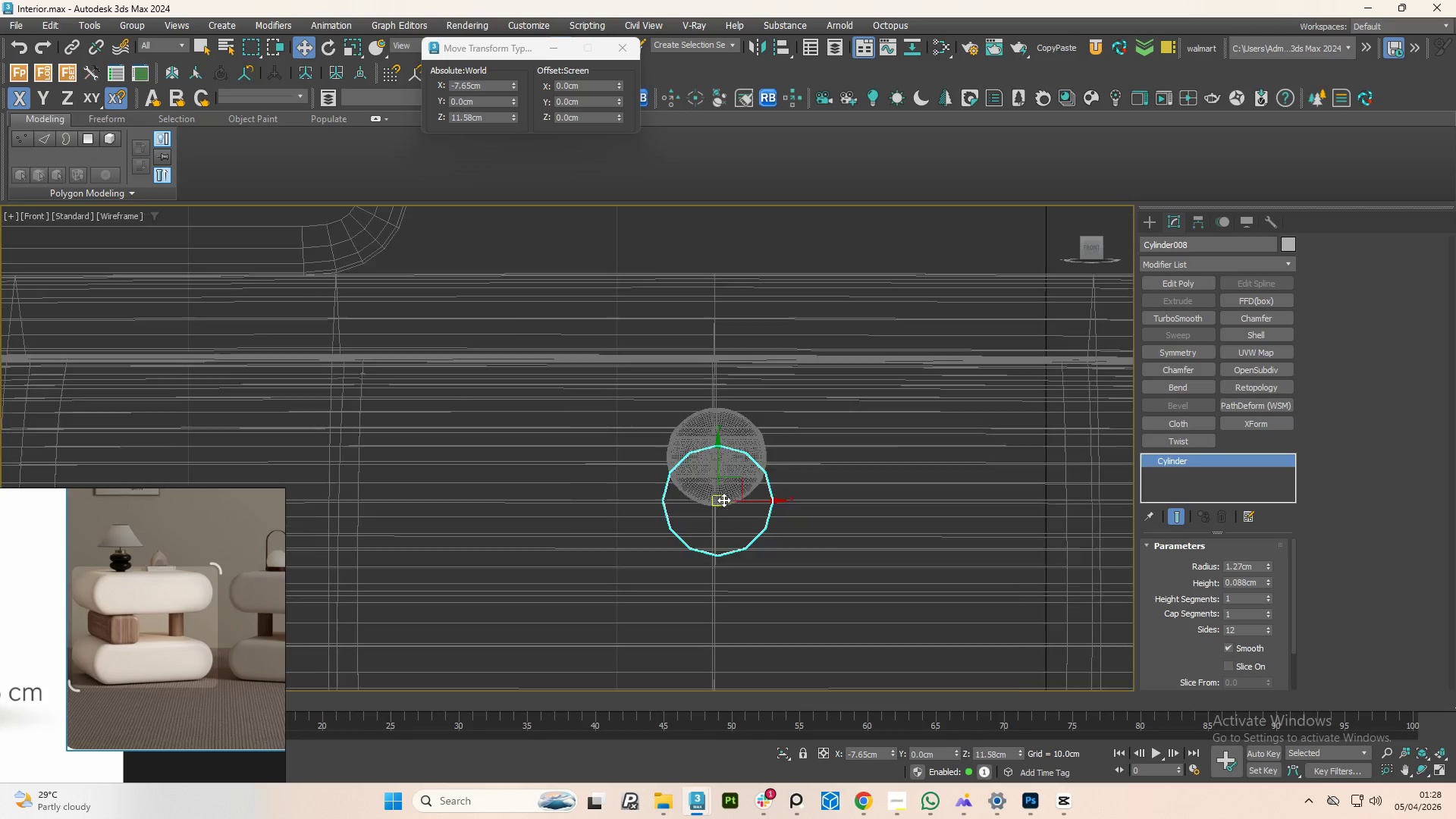 
hold_key(key=AltLeft, duration=0.52)
 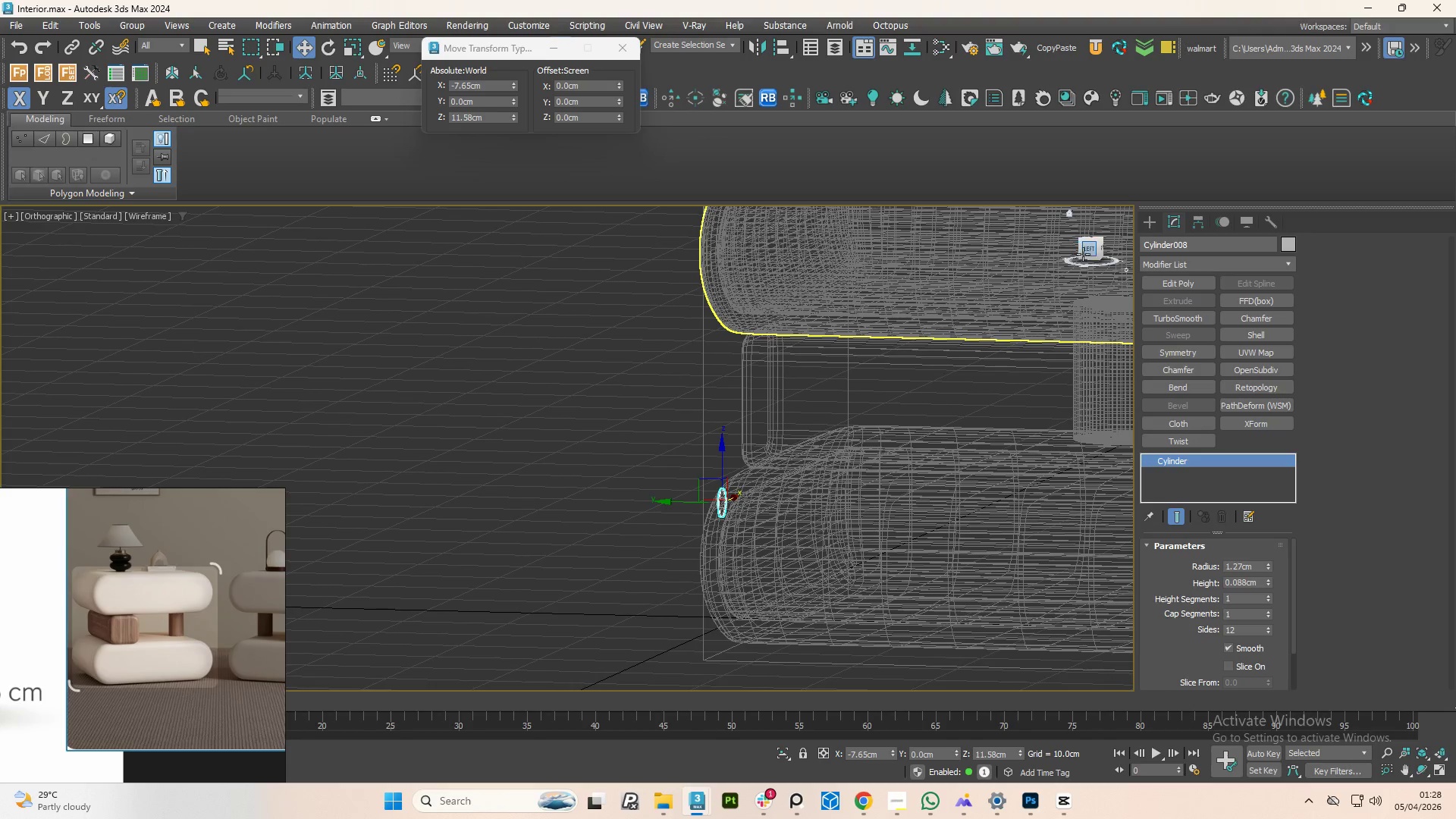 
scroll: coordinate [730, 503], scroll_direction: down, amount: 4.0
 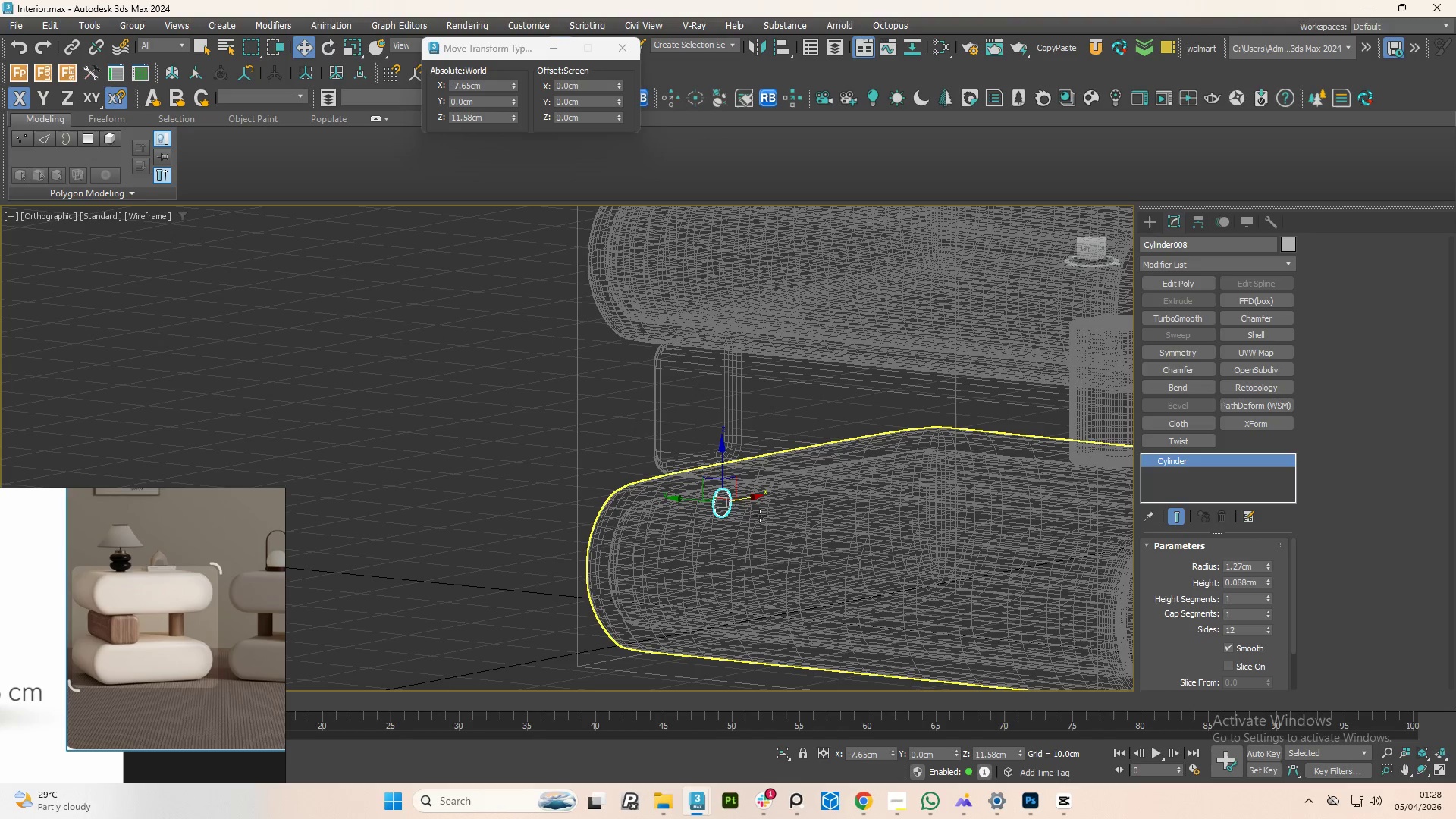 
left_click([1086, 253])
 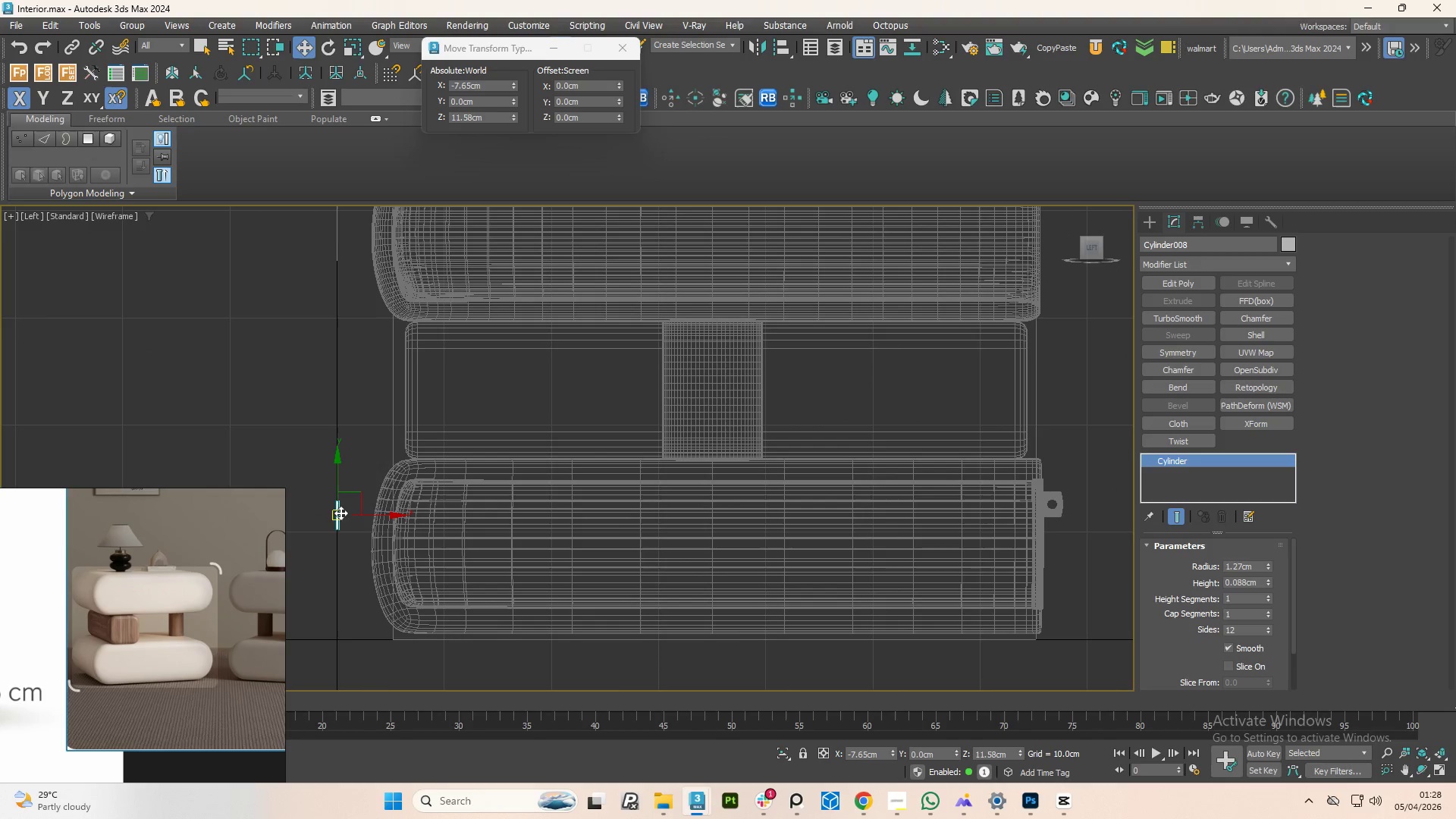 
left_click_drag(start_coordinate=[363, 517], to_coordinate=[1099, 465])
 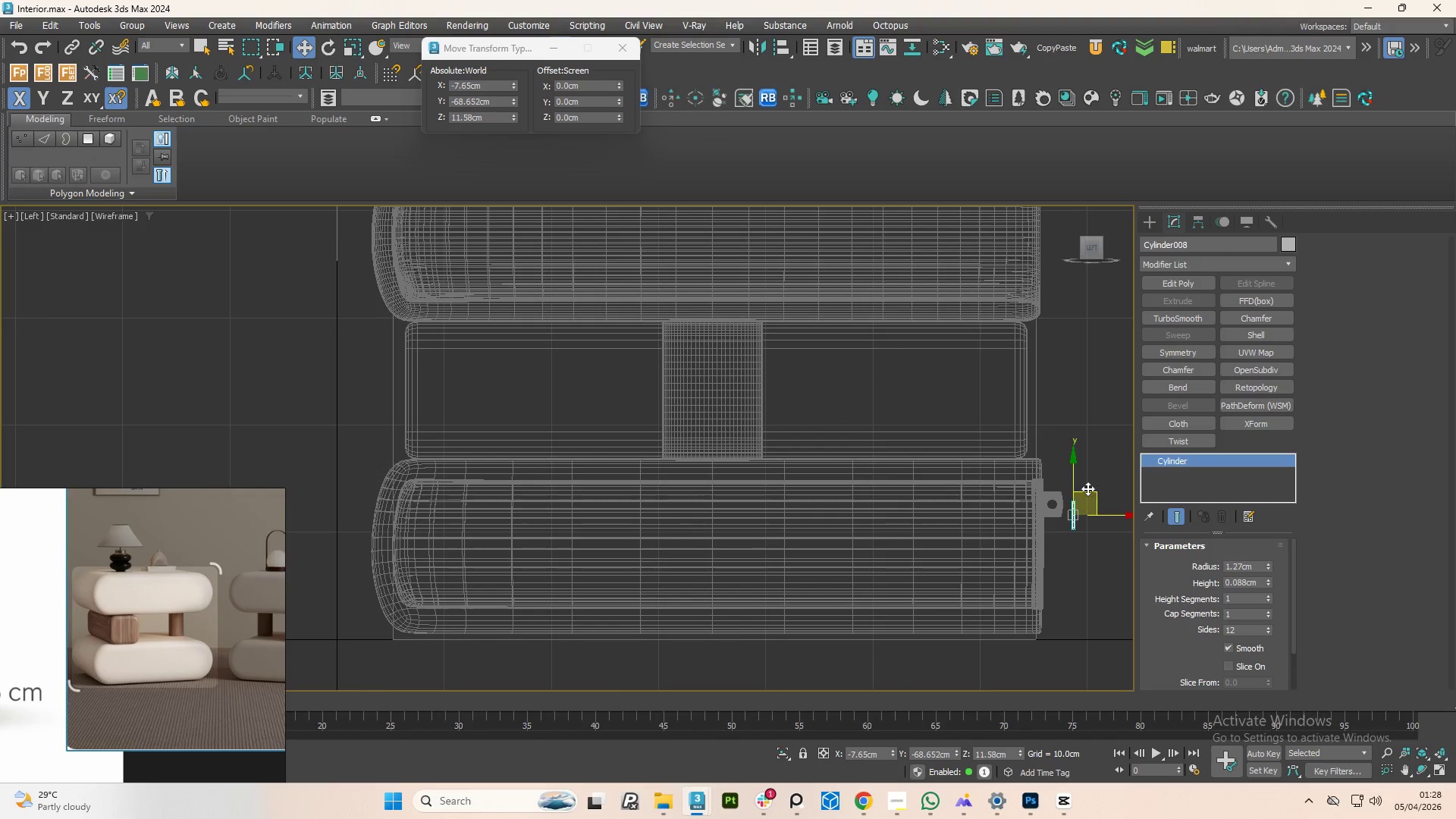 
scroll: coordinate [828, 475], scroll_direction: up, amount: 7.0
 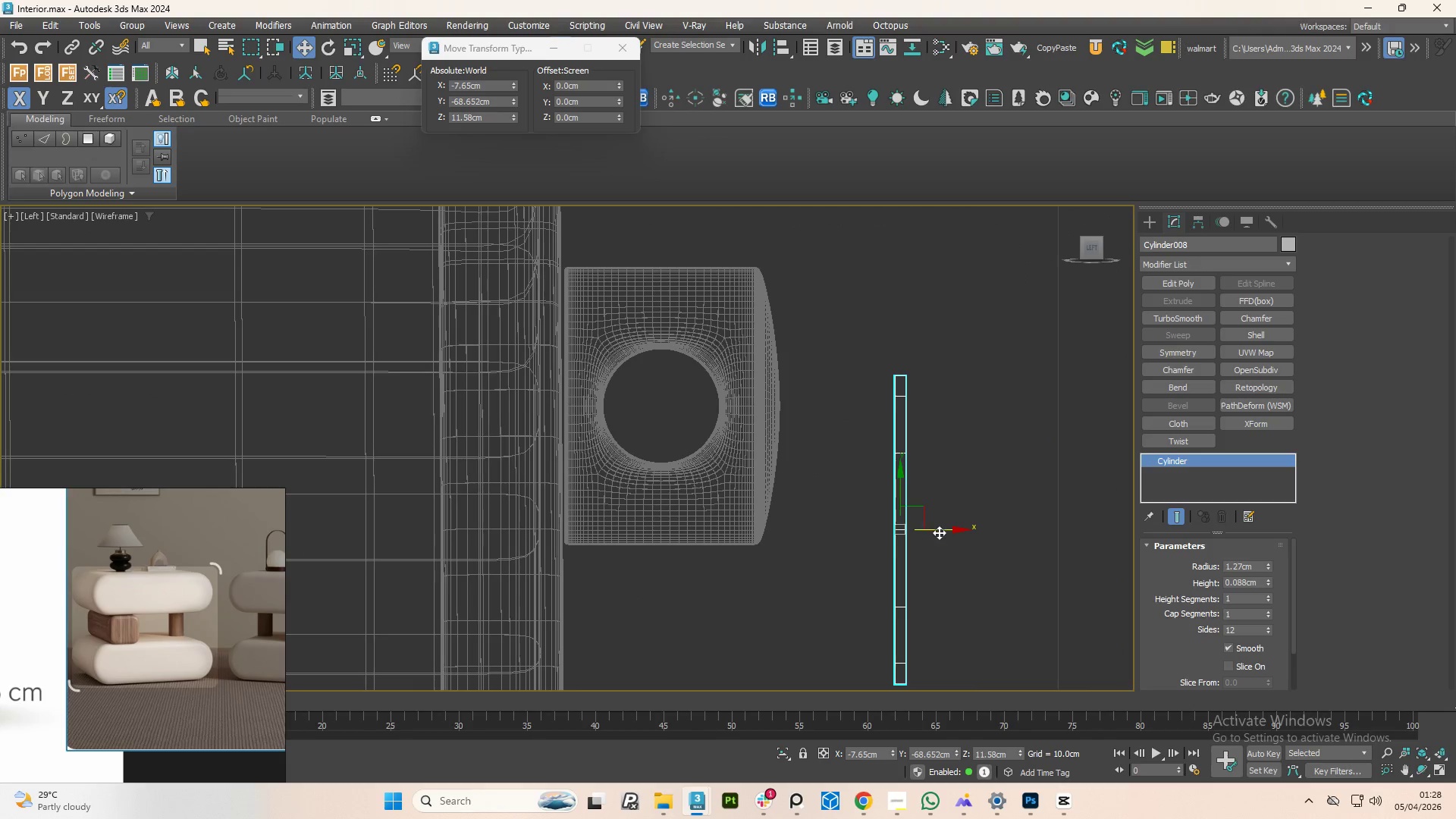 
left_click_drag(start_coordinate=[938, 531], to_coordinate=[704, 510])
 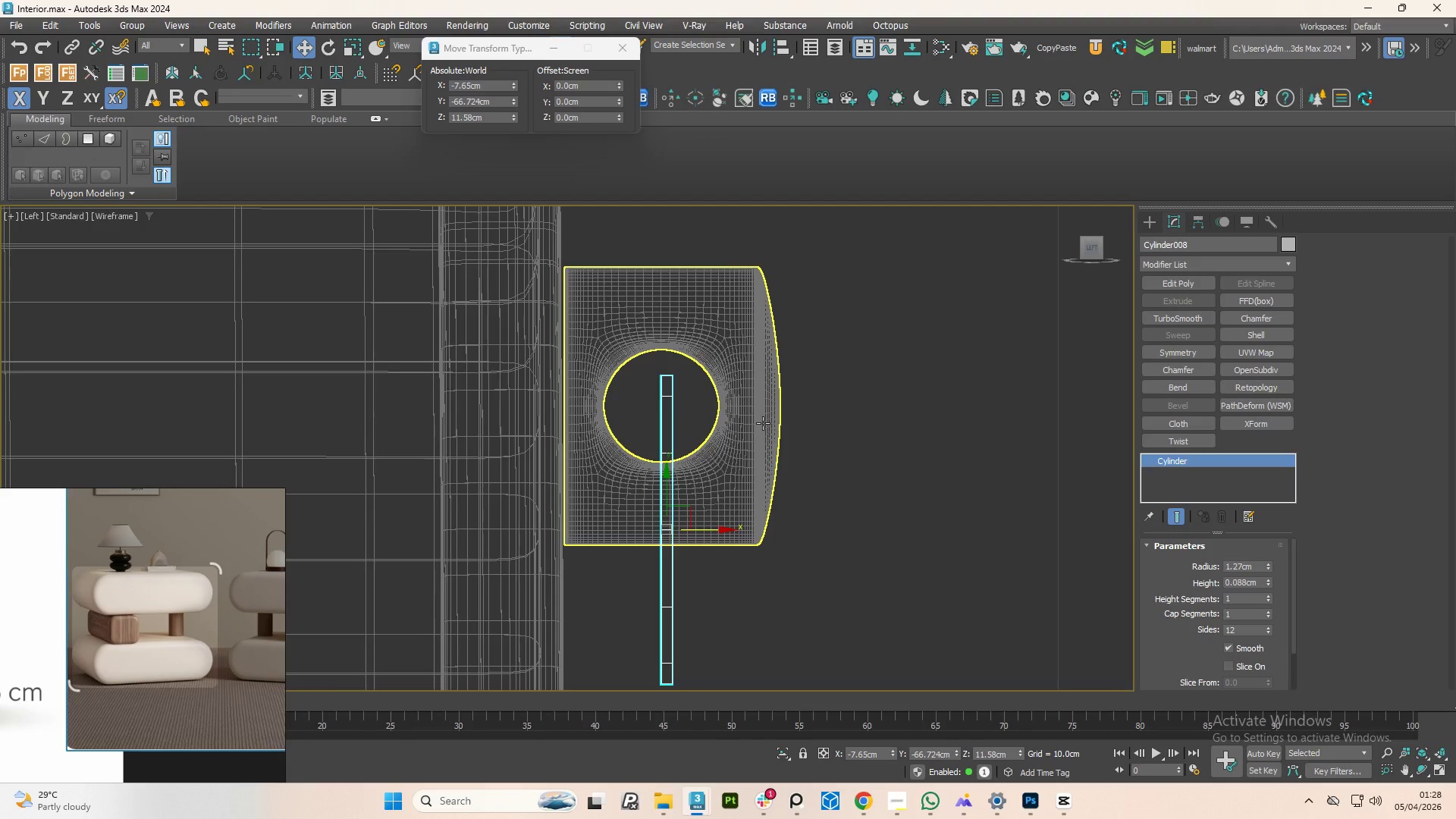 
hold_key(key=AltLeft, duration=0.92)
 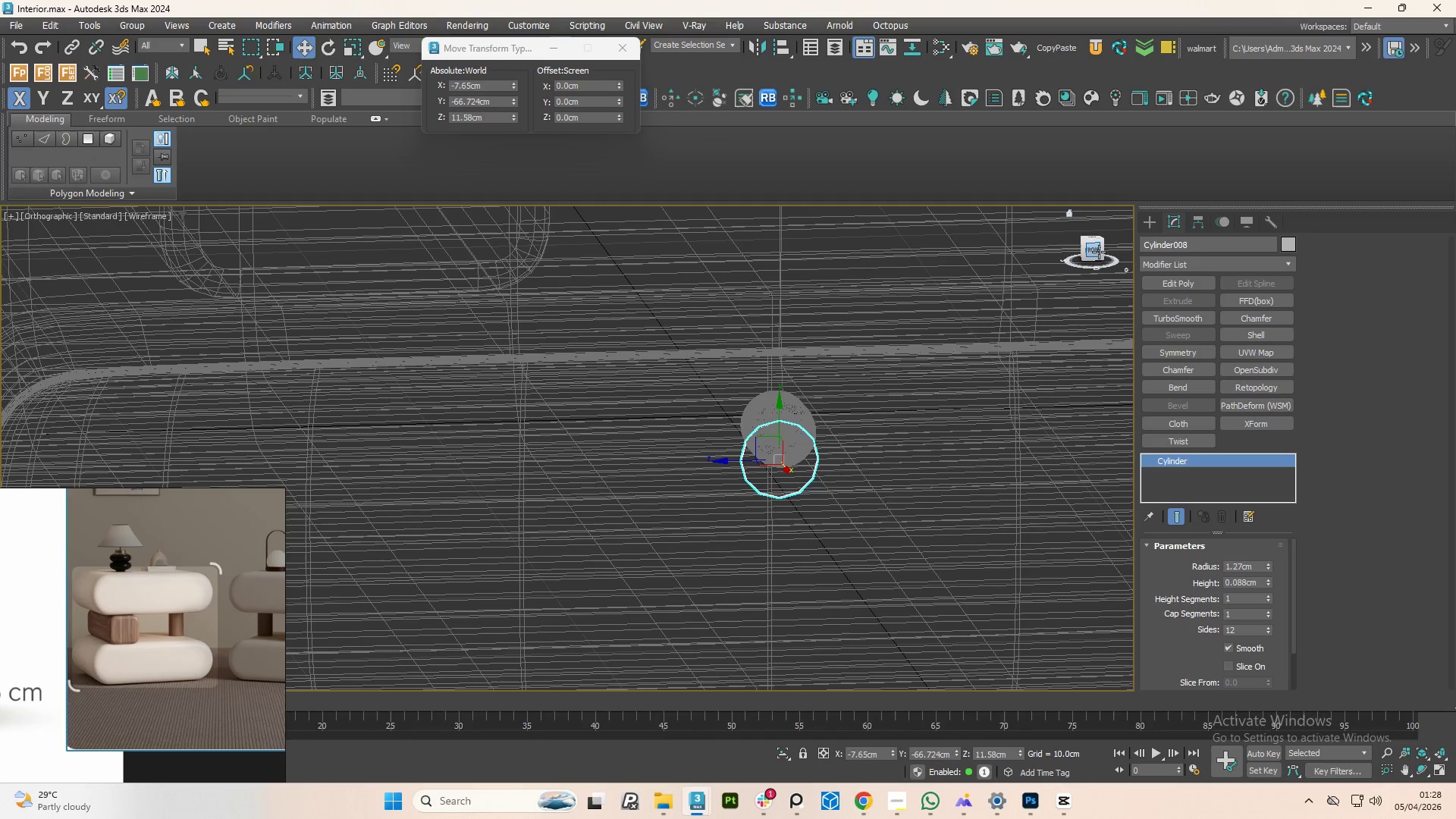 
scroll: coordinate [835, 441], scroll_direction: down, amount: 4.0
 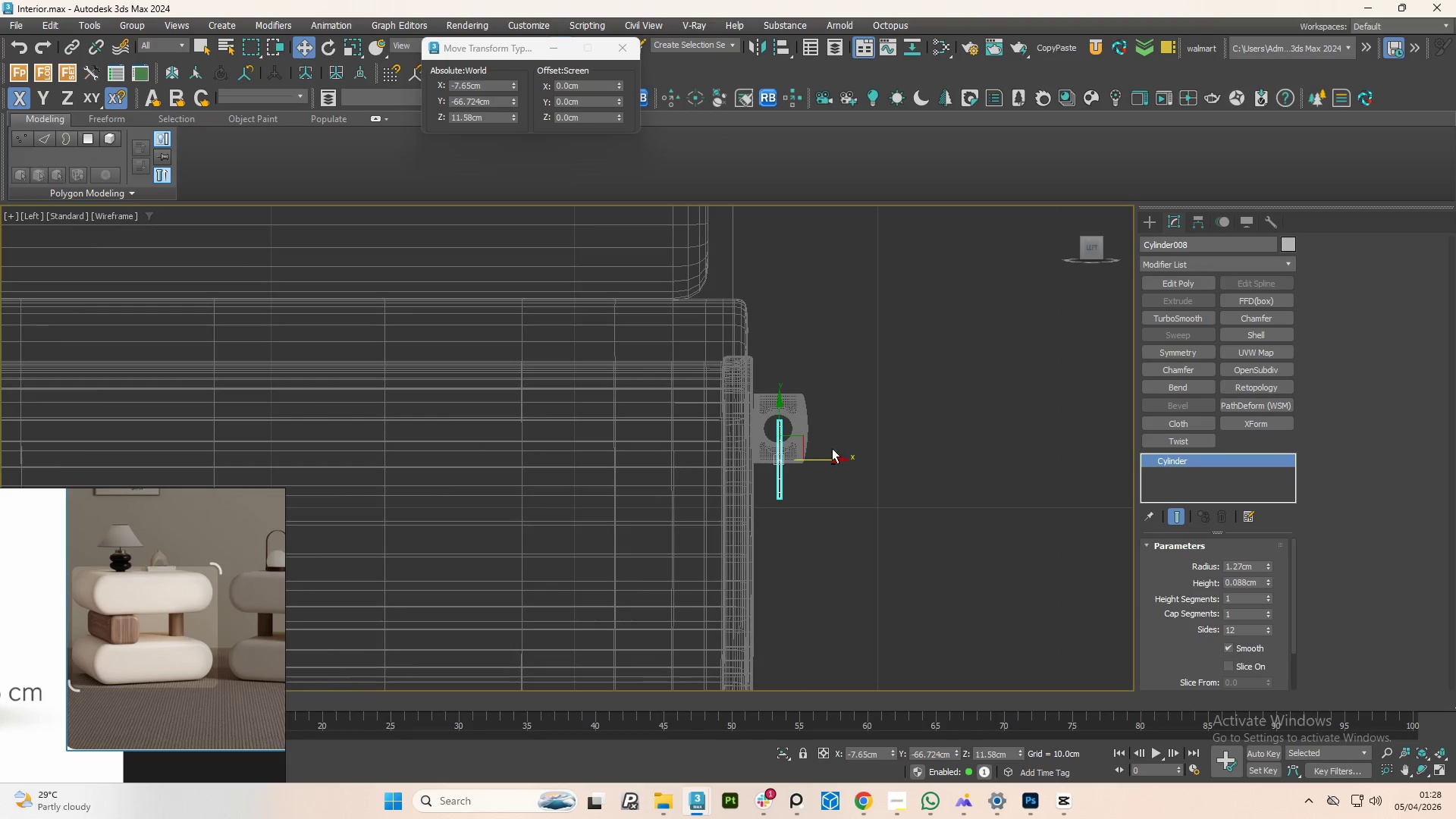 
left_click([1094, 252])
 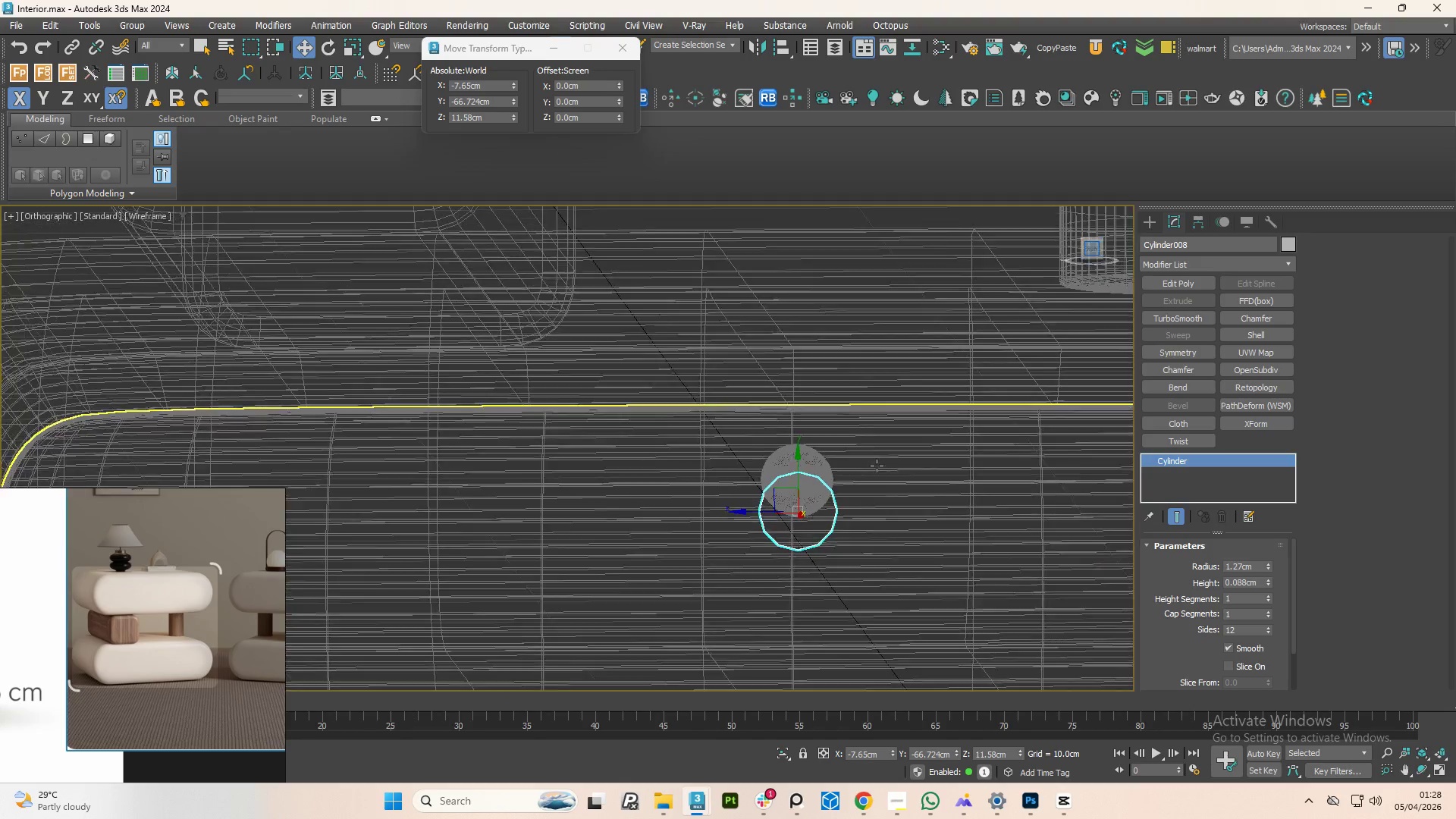 
scroll: coordinate [826, 532], scroll_direction: up, amount: 4.0
 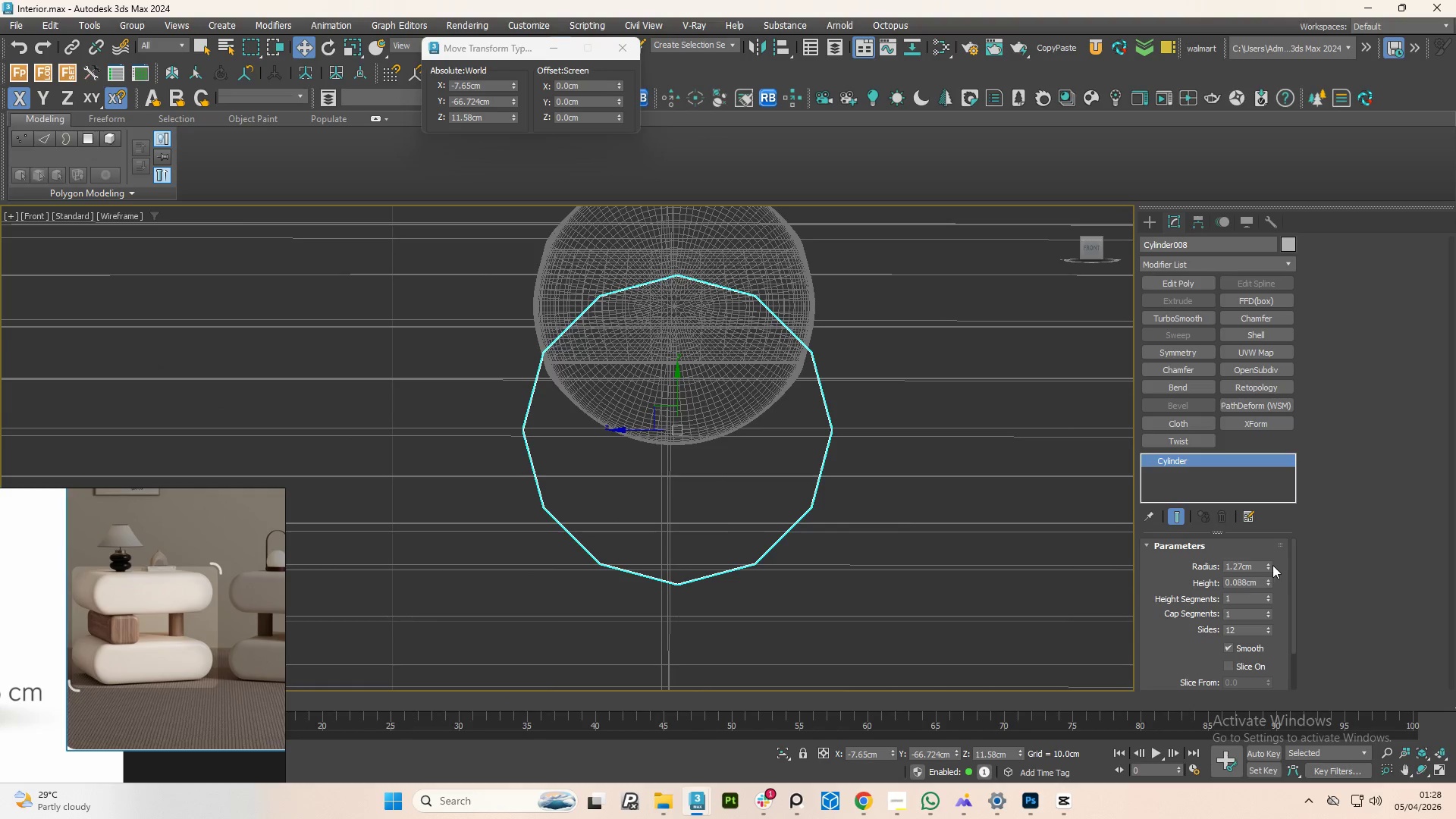 
left_click_drag(start_coordinate=[1266, 563], to_coordinate=[1260, 539])
 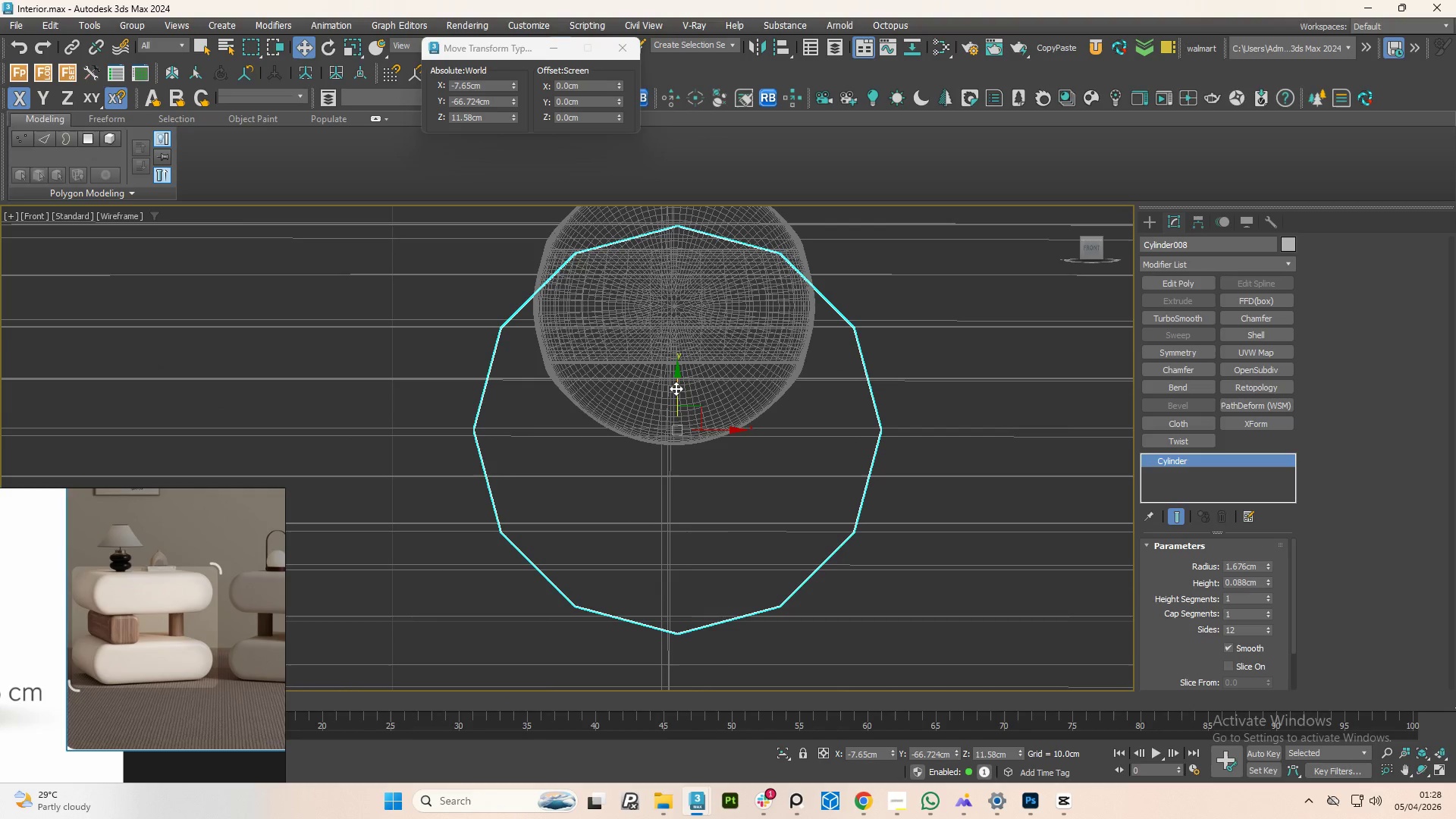 
left_click_drag(start_coordinate=[677, 385], to_coordinate=[677, 426])
 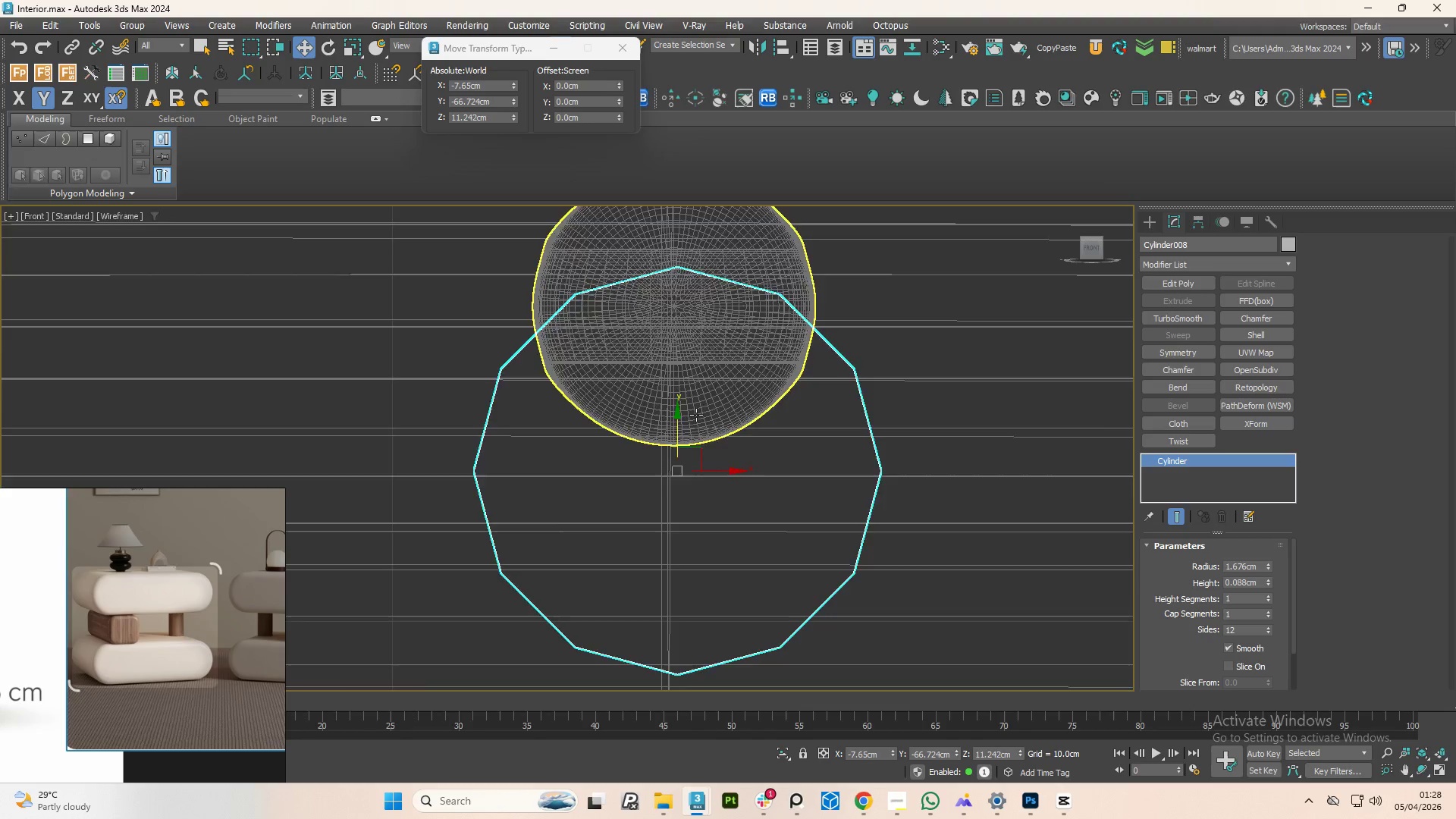 
scroll: coordinate [786, 435], scroll_direction: down, amount: 6.0
 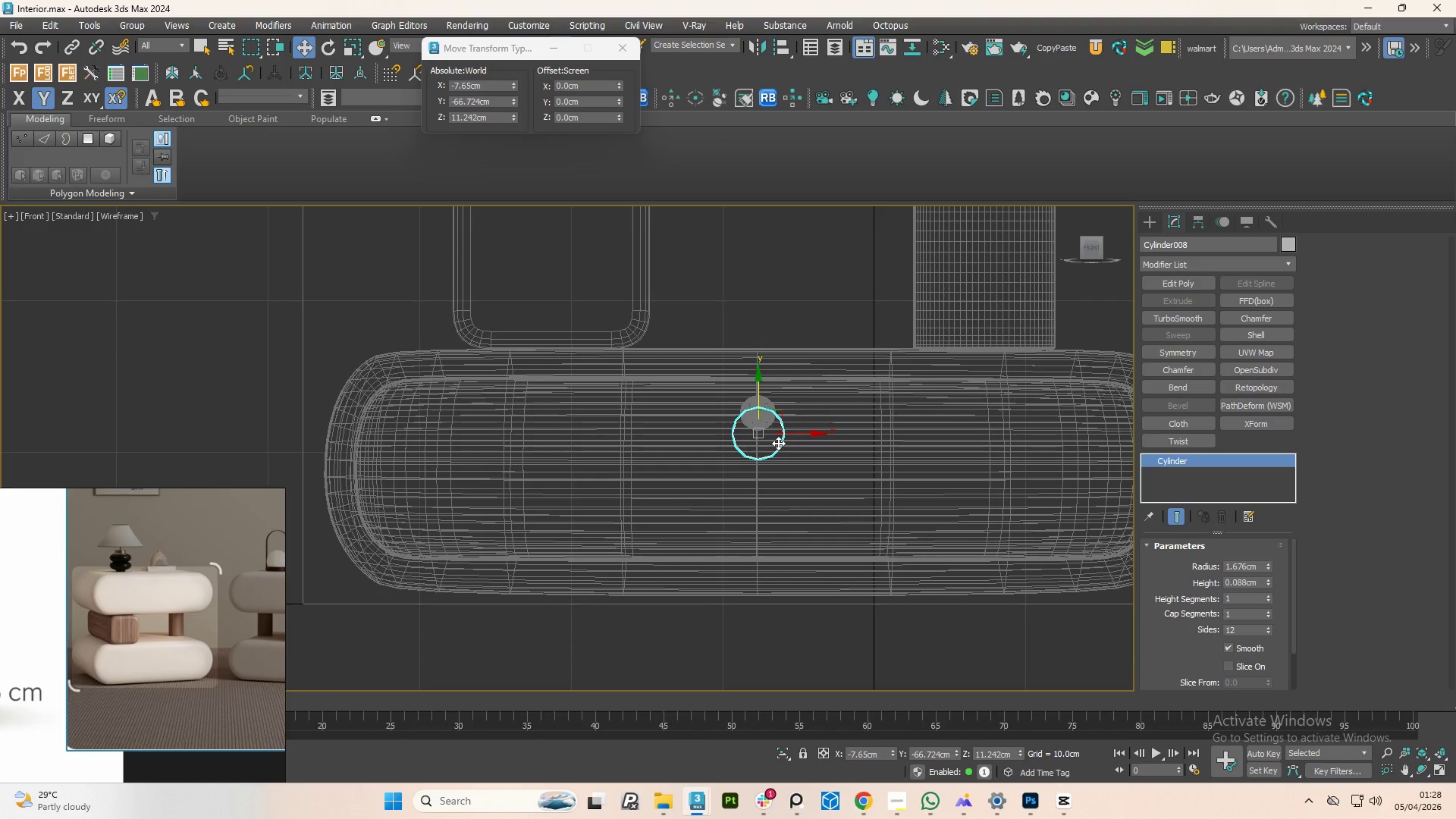 
key(F3)
 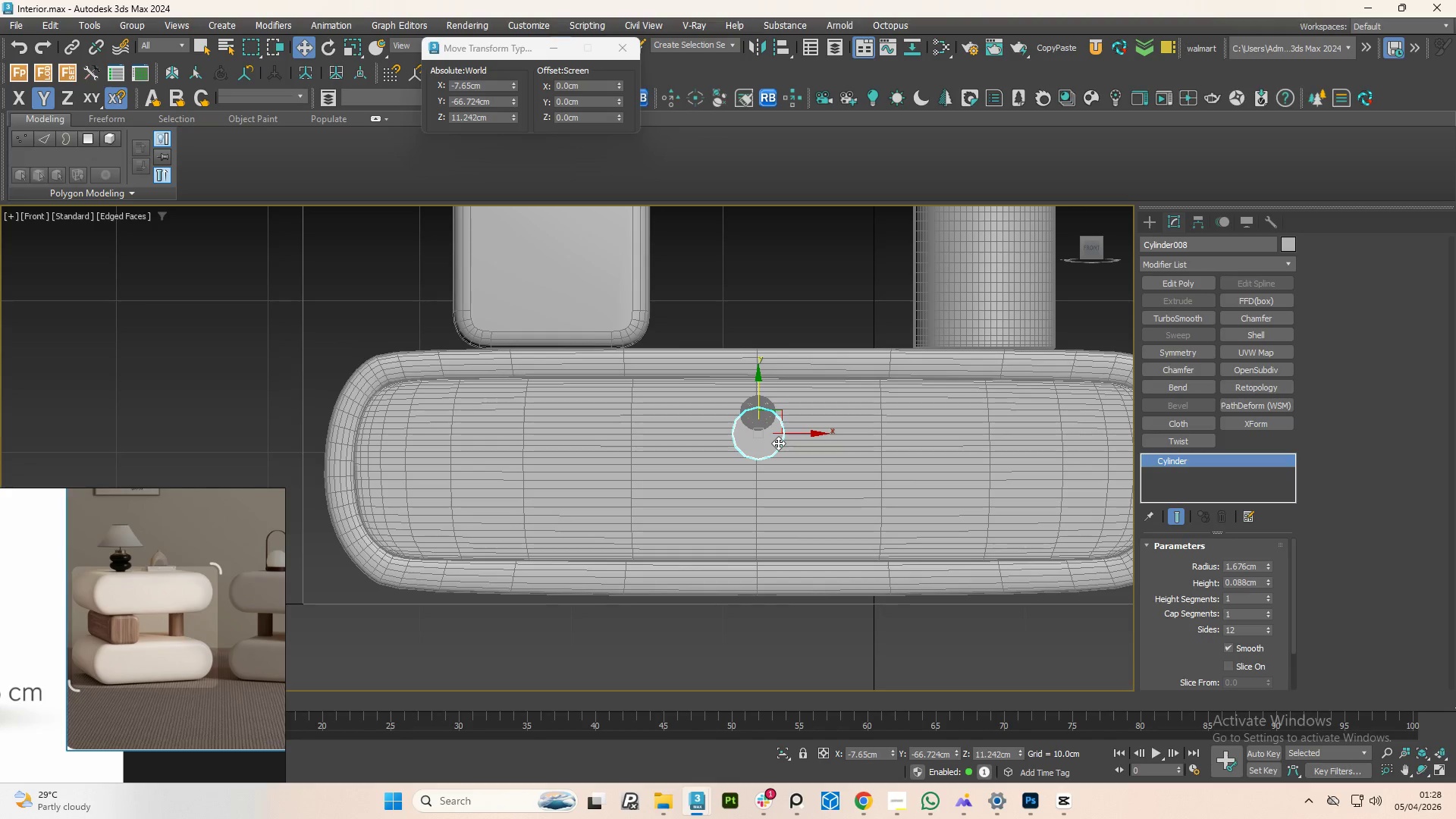 
hold_key(key=AltLeft, duration=0.95)
 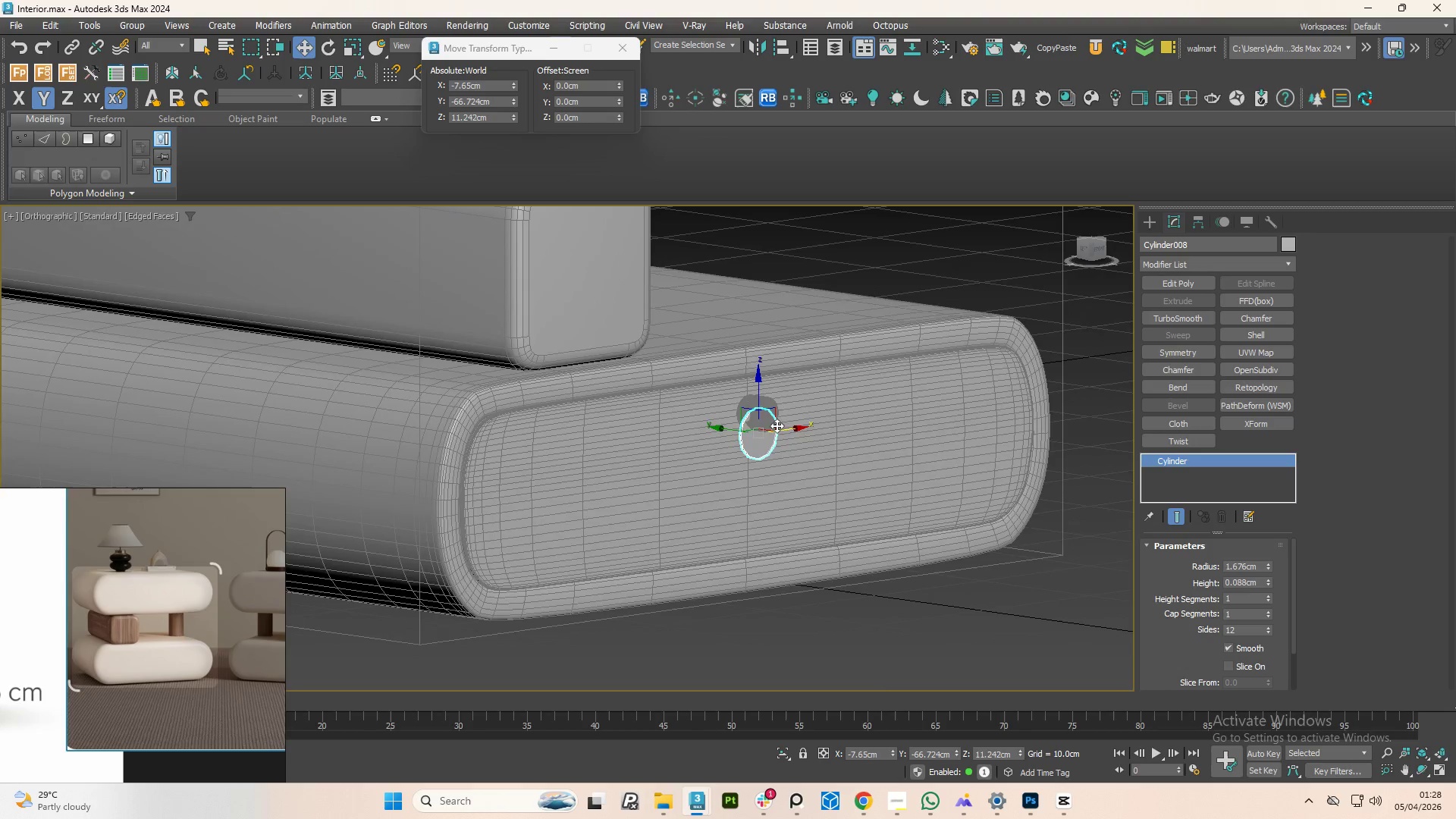 
scroll: coordinate [752, 418], scroll_direction: up, amount: 4.0
 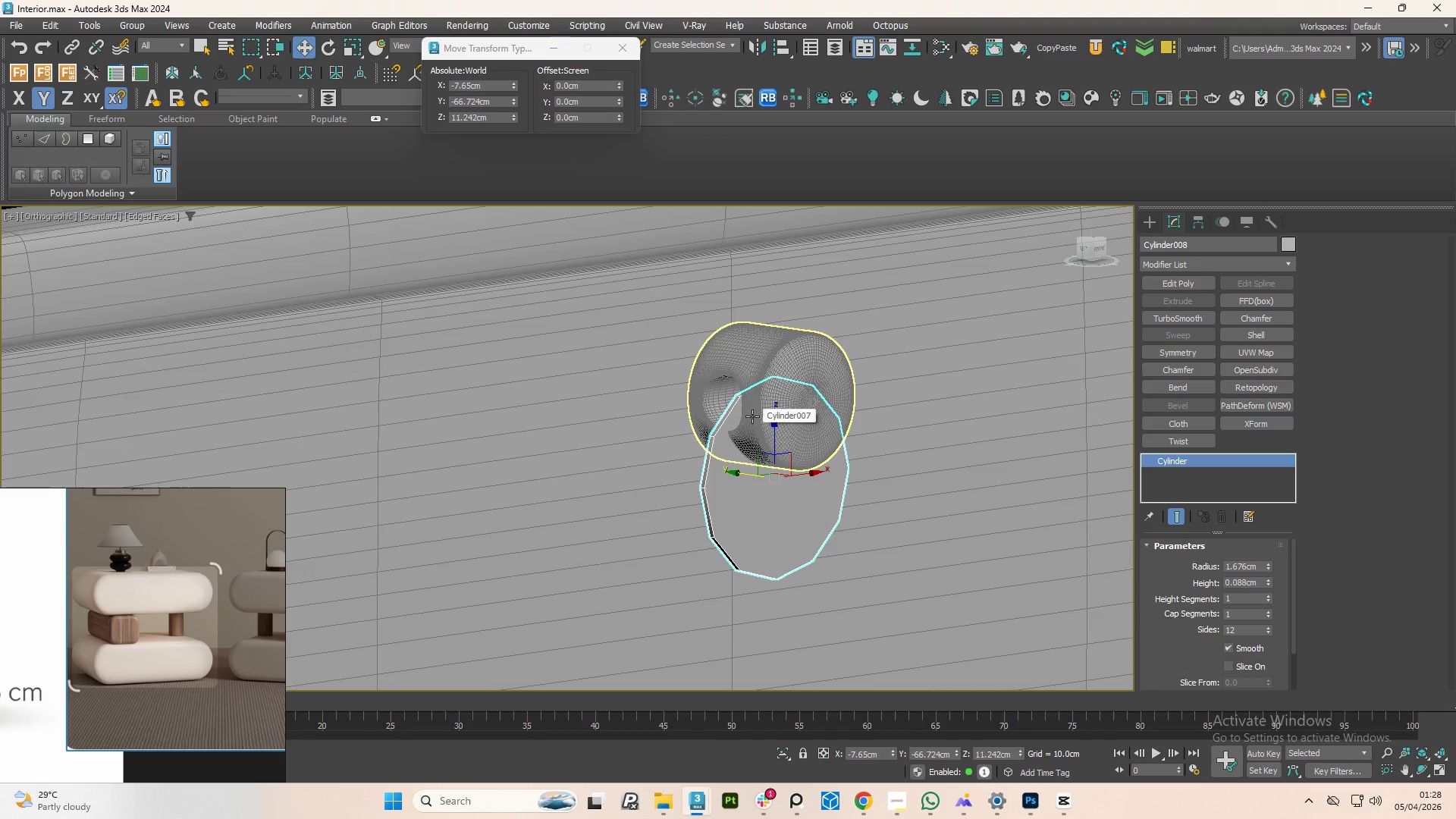 
scroll: coordinate [764, 413], scroll_direction: down, amount: 1.0
 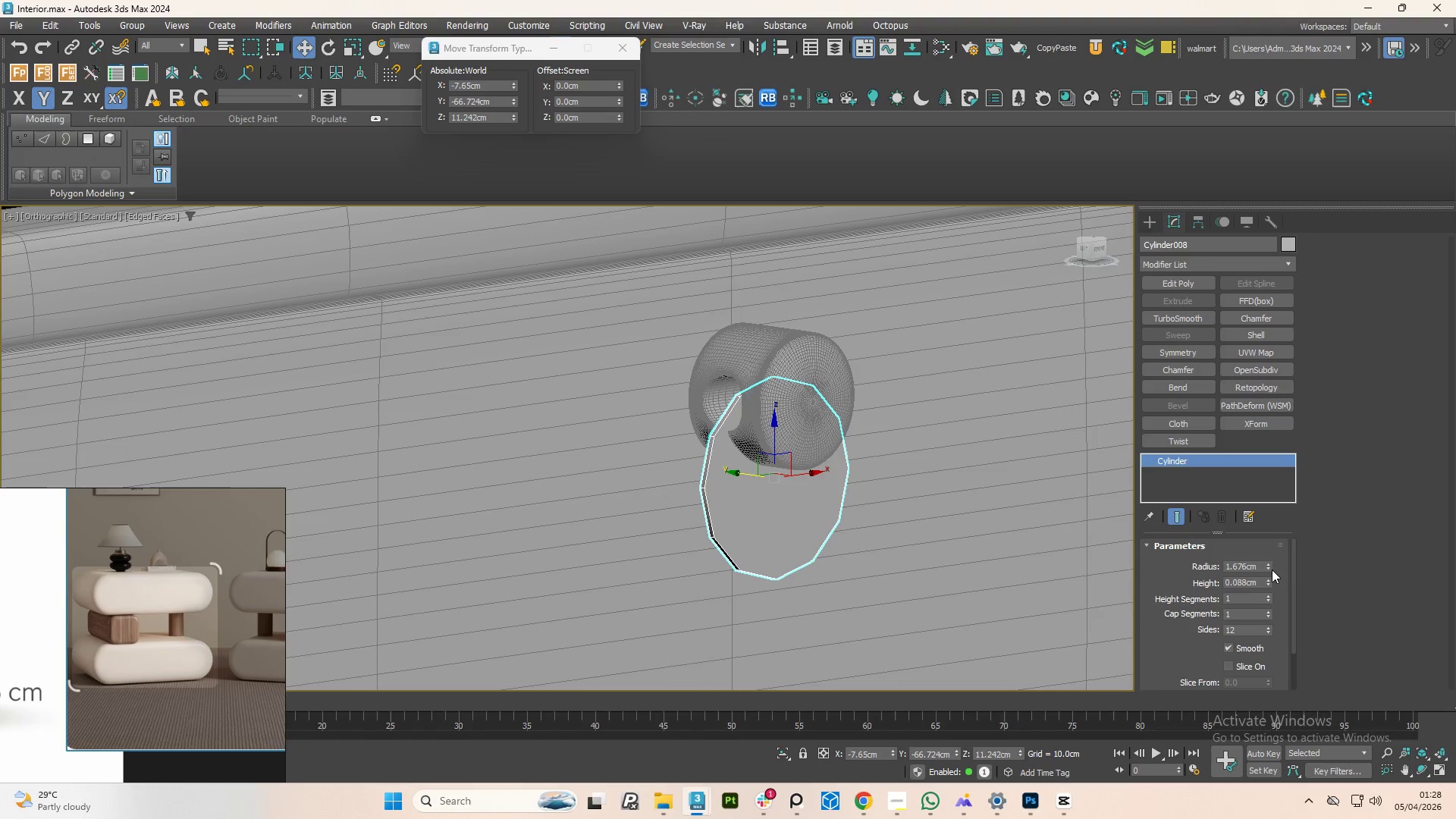 
left_click_drag(start_coordinate=[1272, 563], to_coordinate=[1266, 546])
 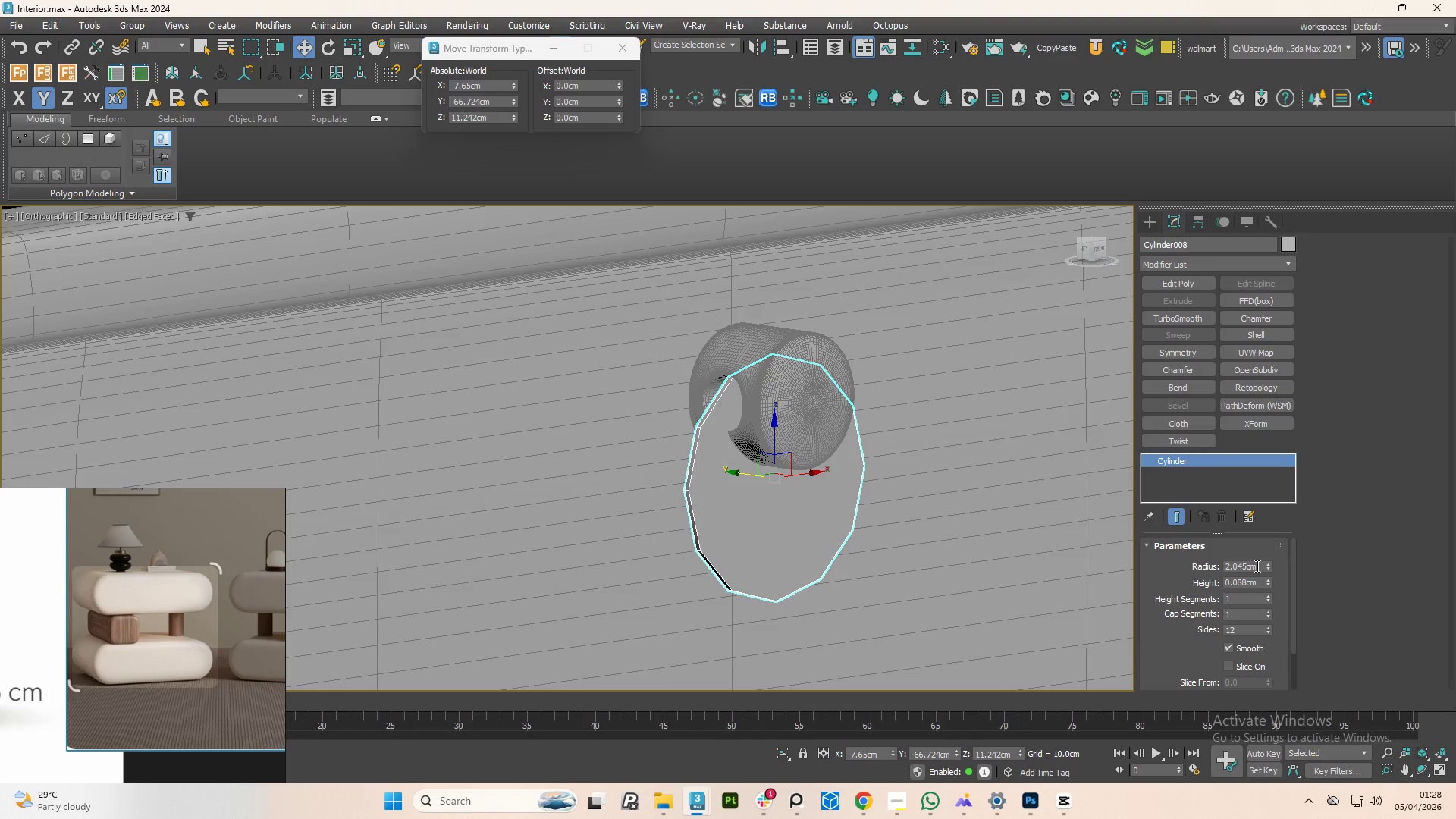 
double_click([1256, 566])
 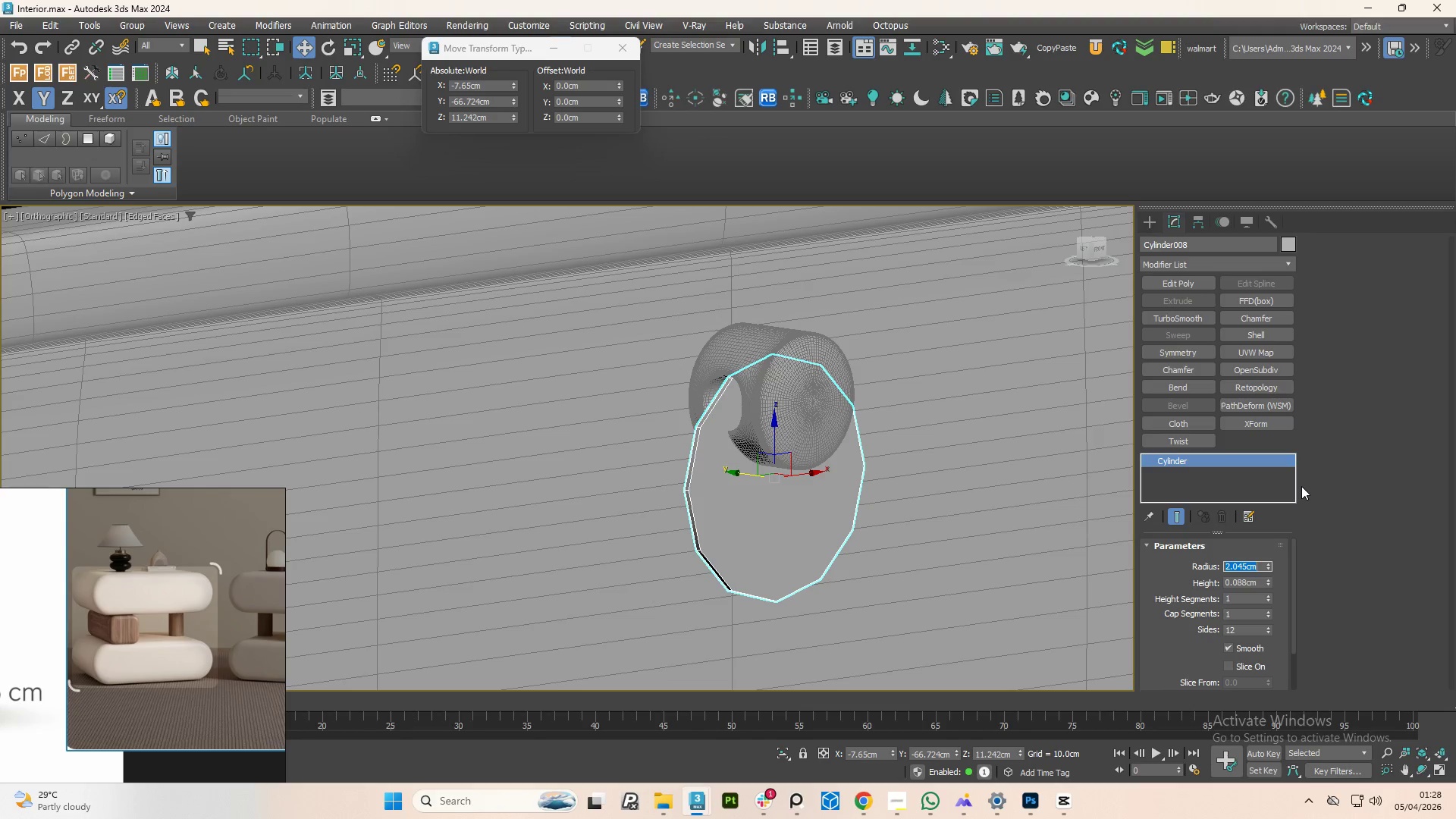 
key(Numpad2)
 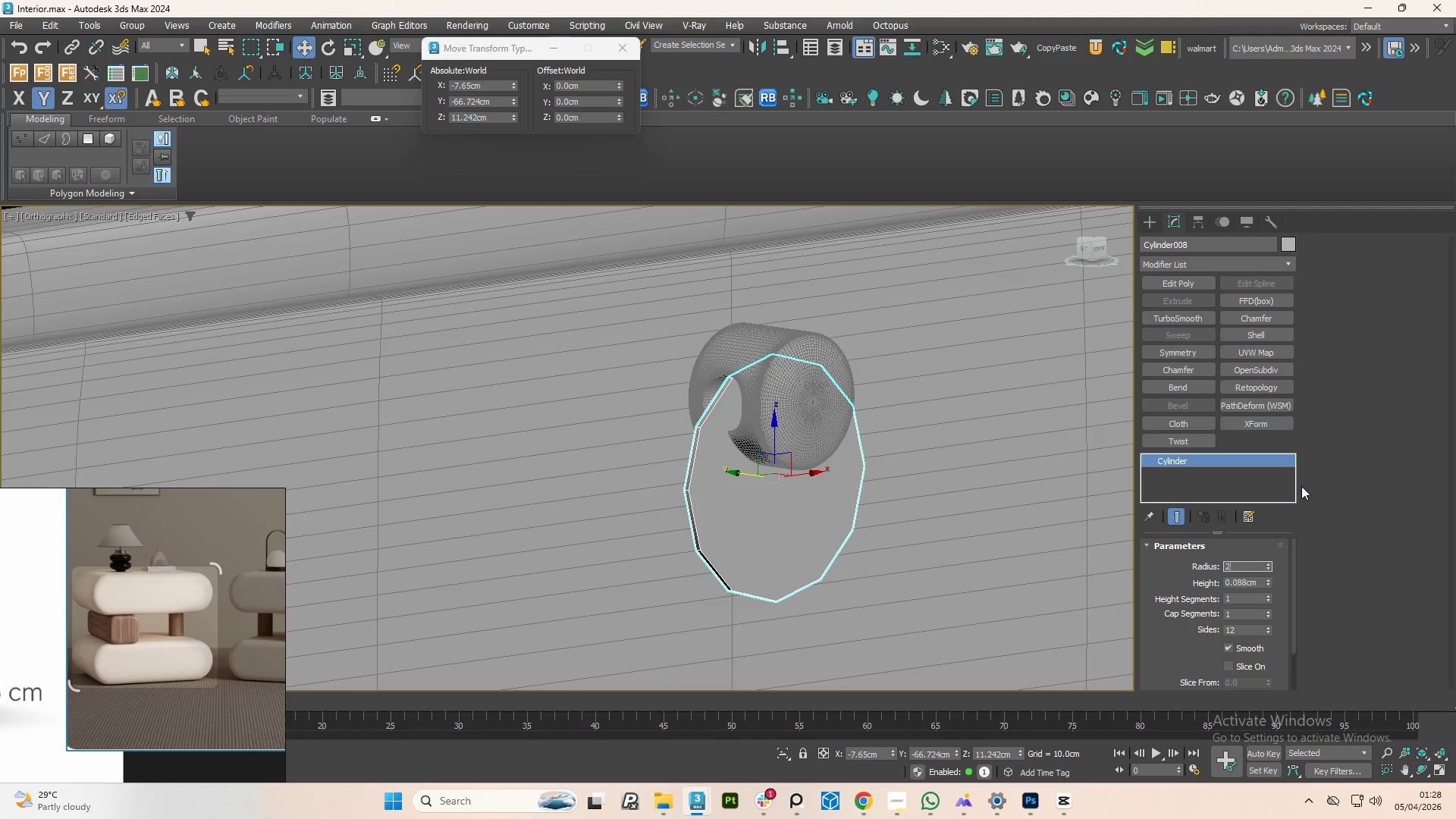 
key(NumpadEnter)
 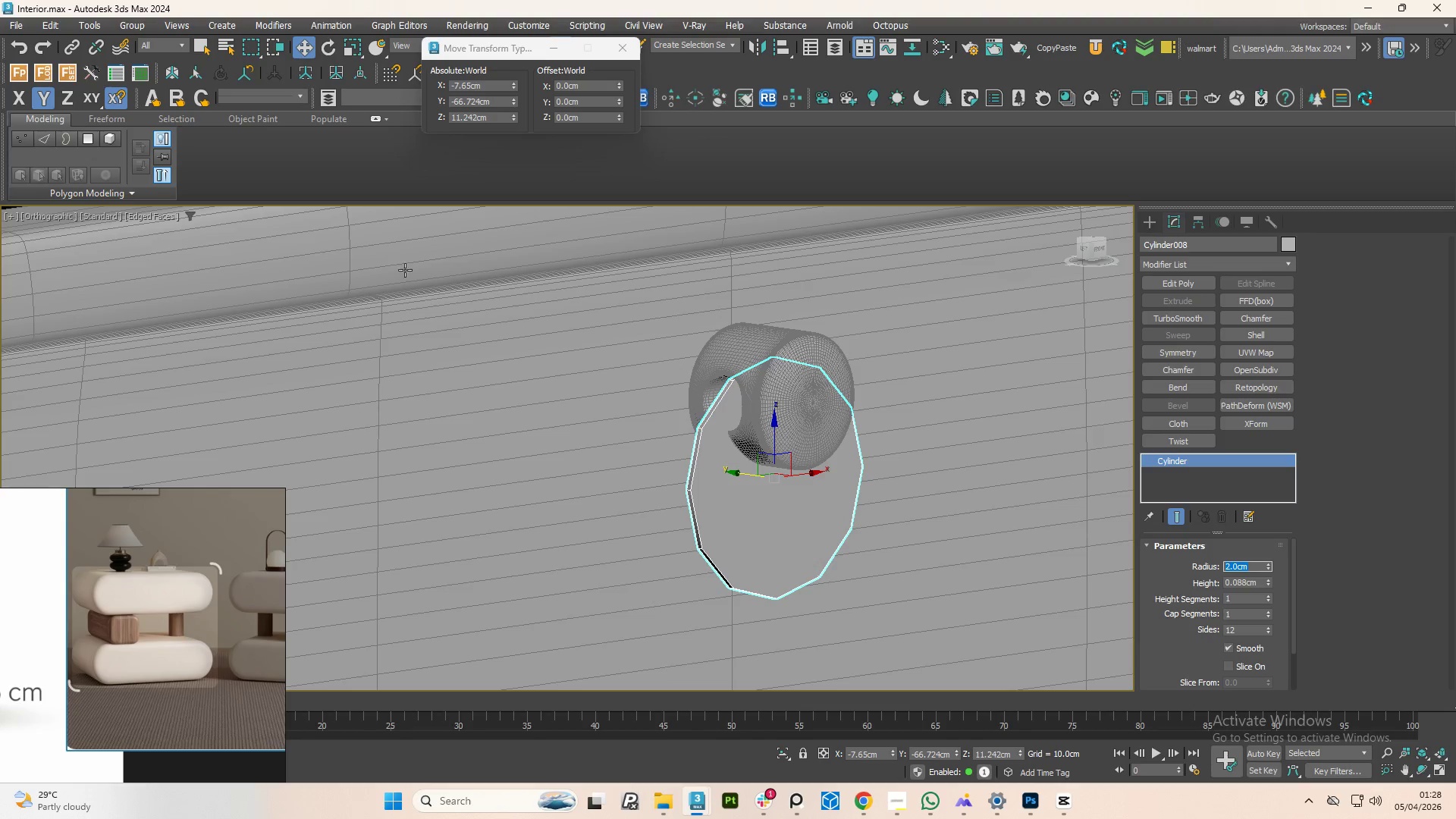 
hold_key(key=AltLeft, duration=0.83)
 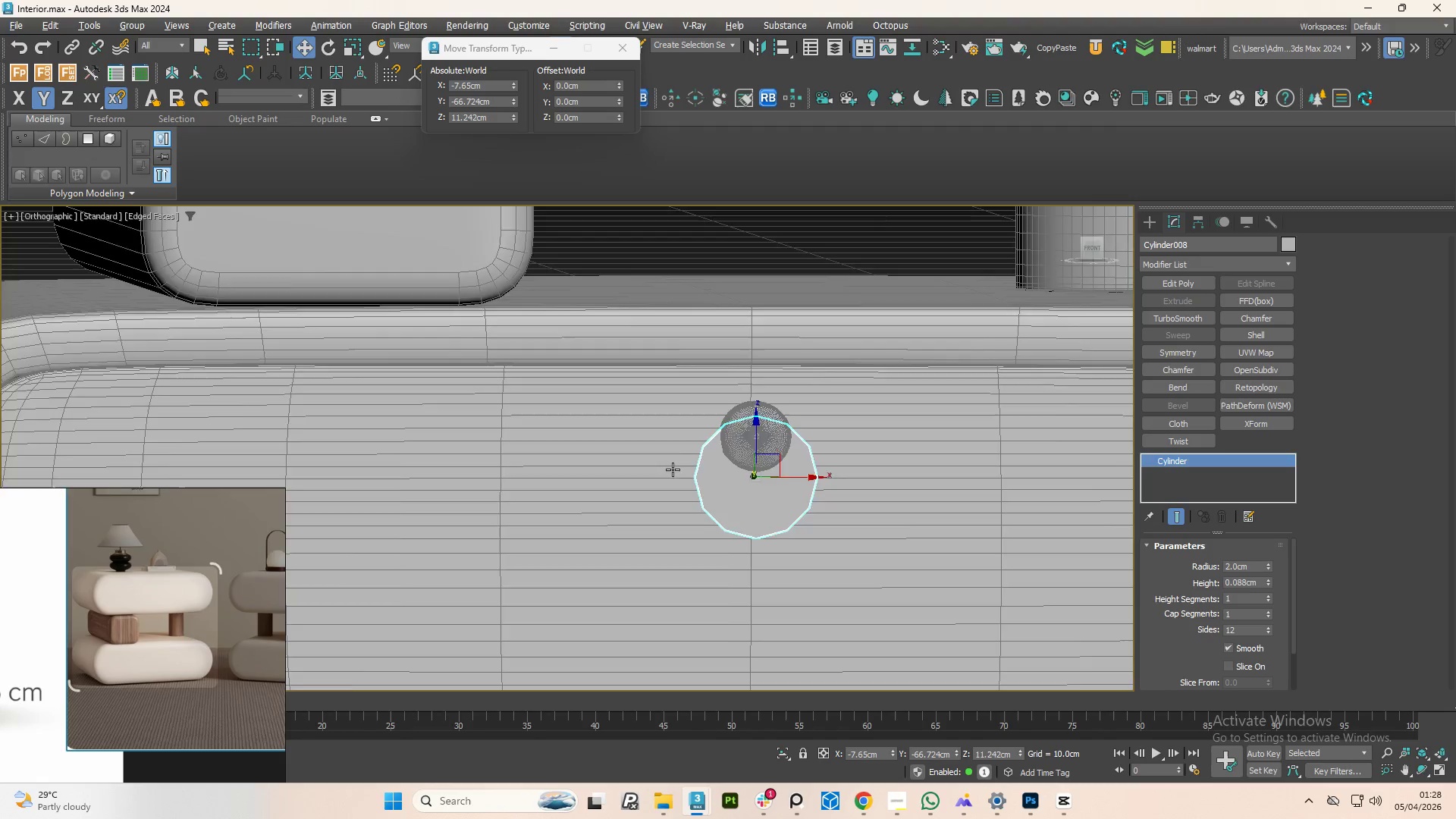 
scroll: coordinate [673, 469], scroll_direction: down, amount: 6.0
 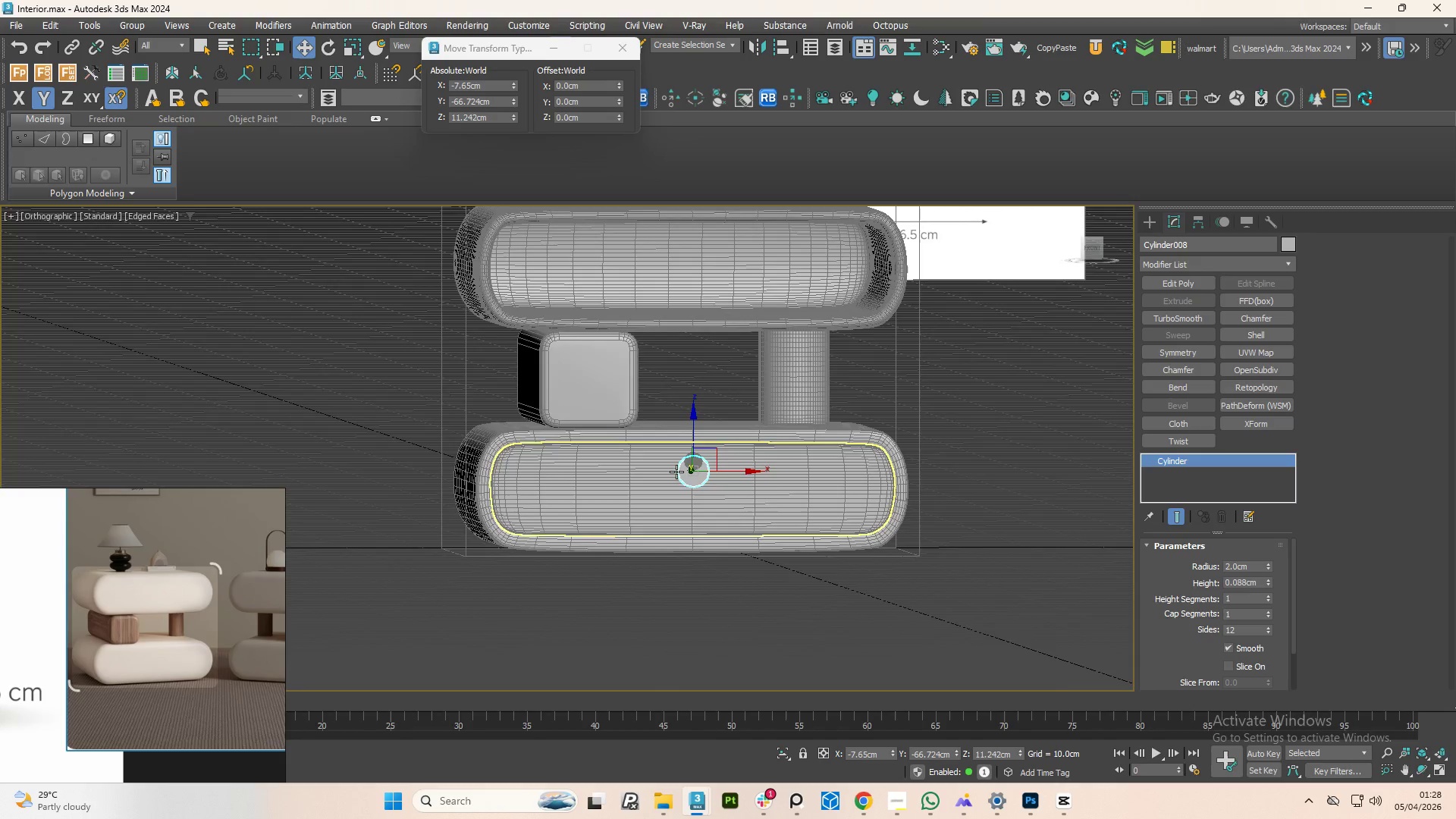 
scroll: coordinate [708, 448], scroll_direction: up, amount: 4.0
 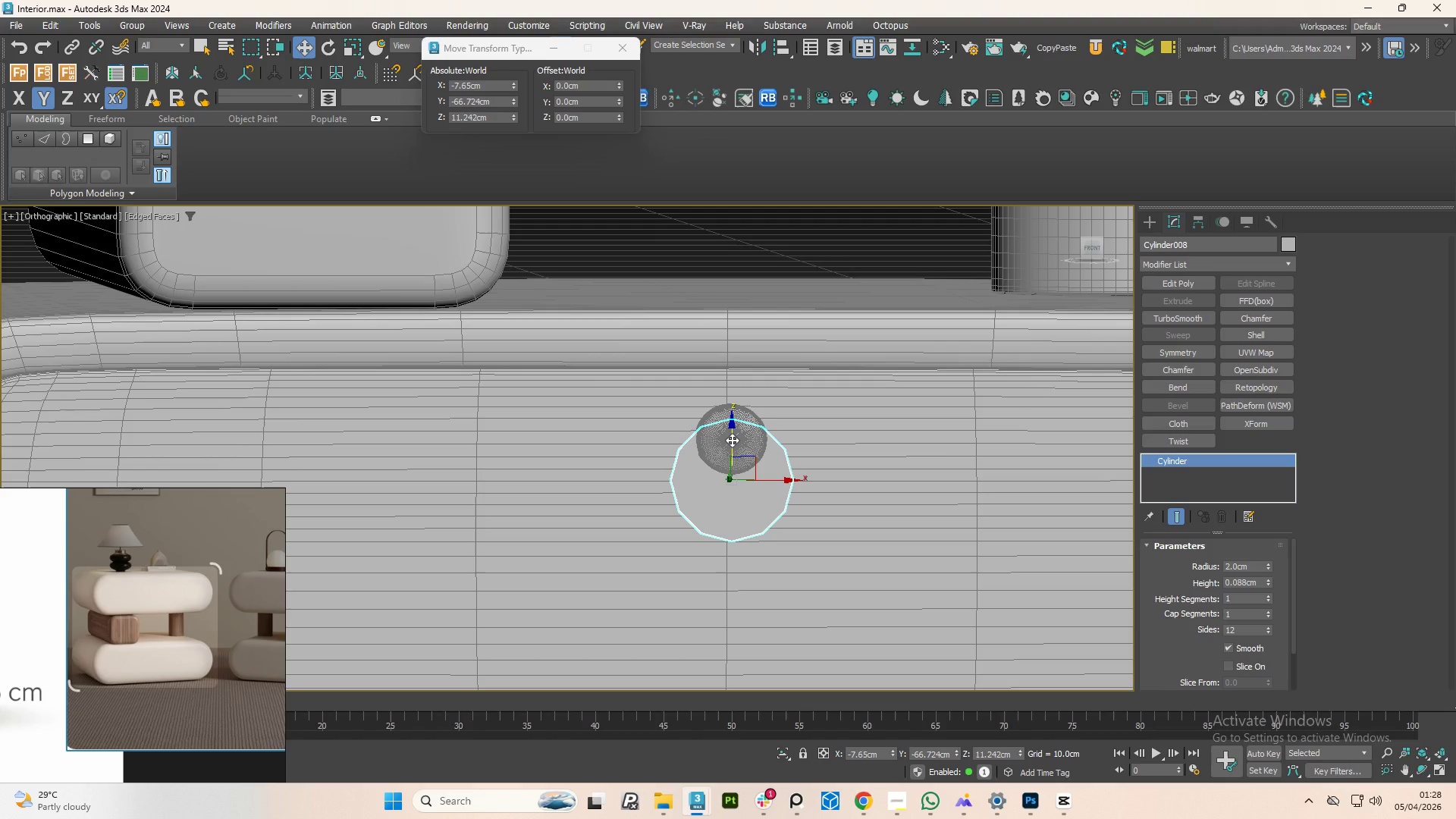 
wait(20.88)
 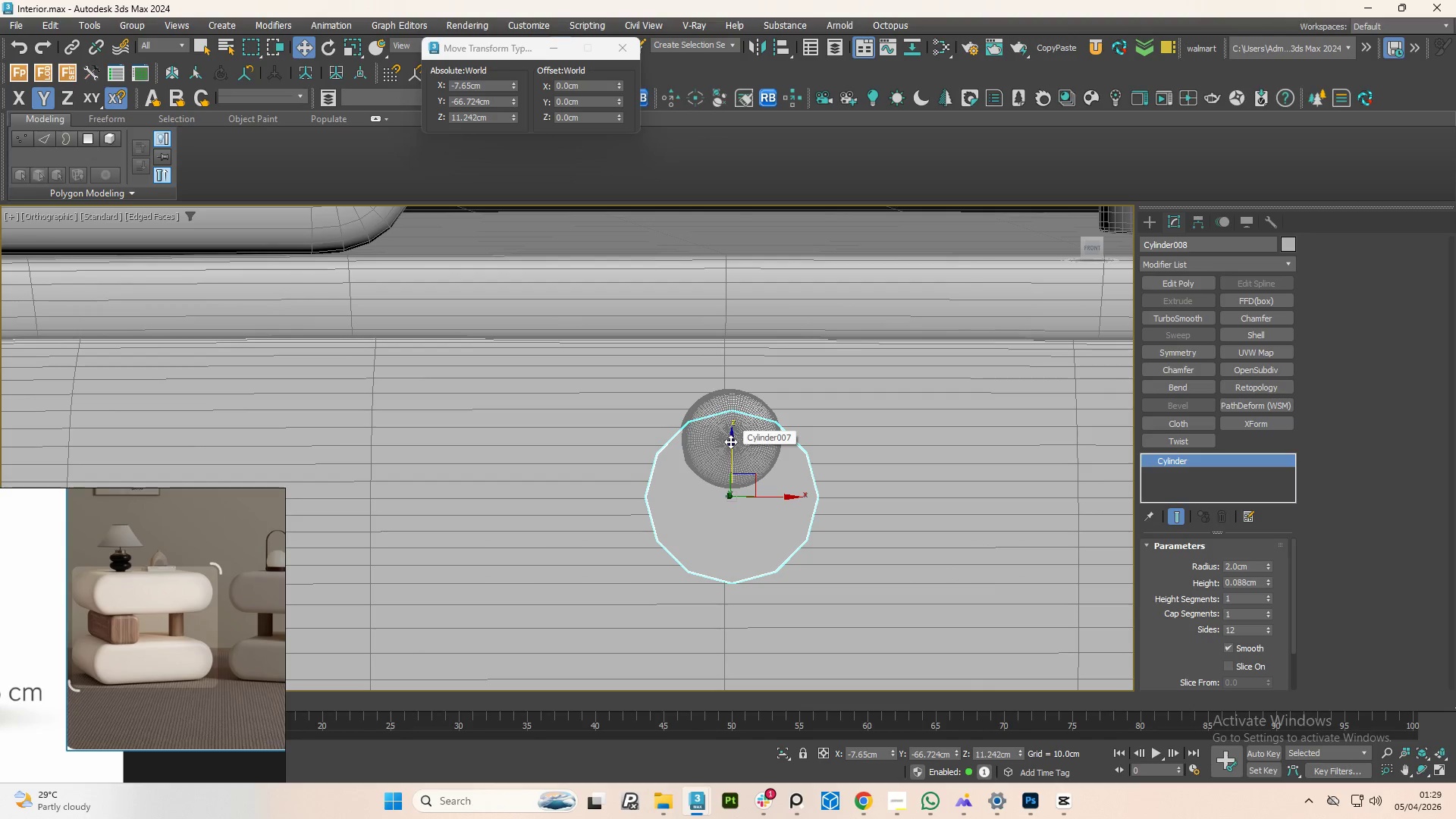 
hold_key(key=AltLeft, duration=1.42)
 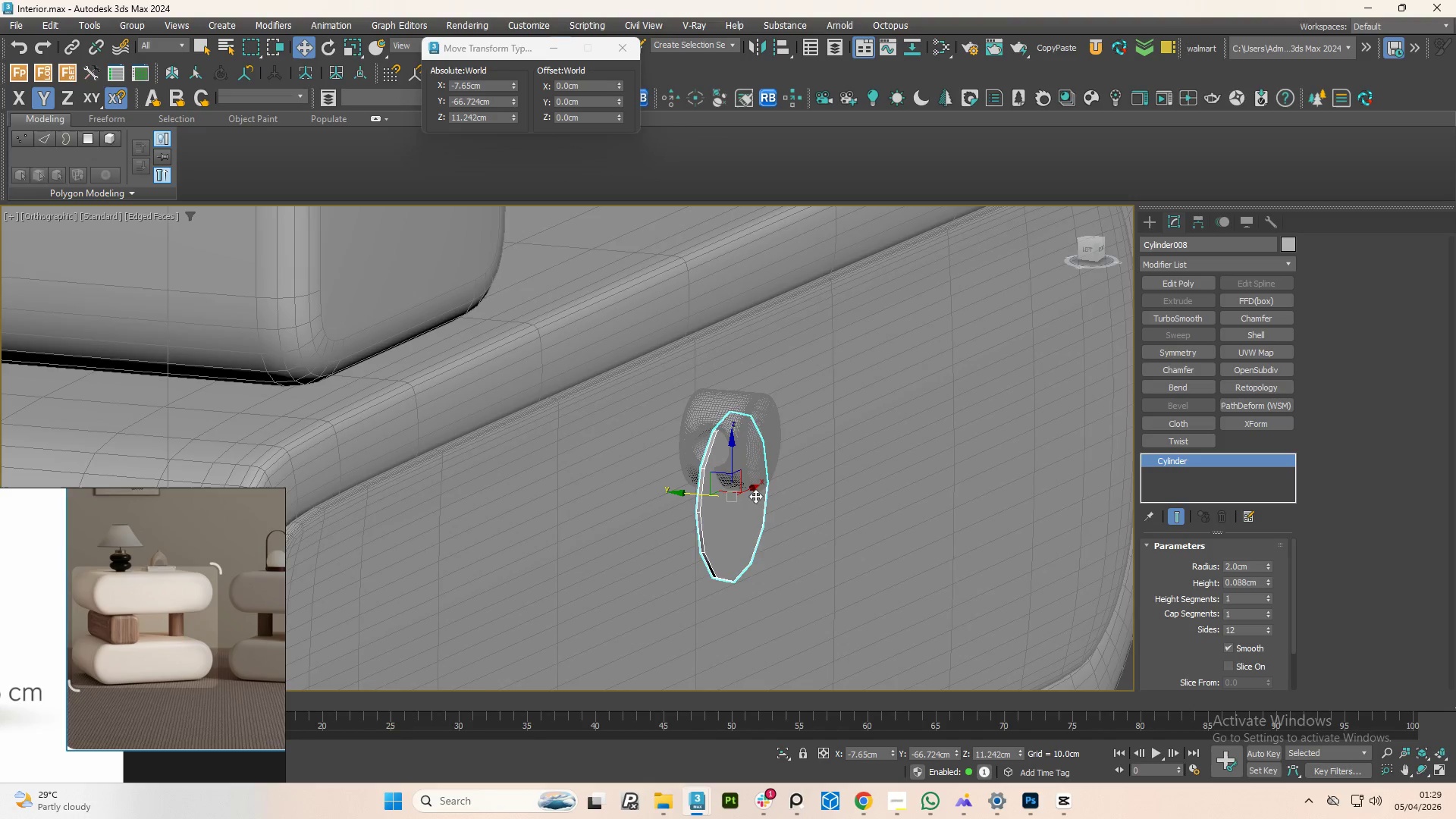 
scroll: coordinate [732, 500], scroll_direction: up, amount: 2.0
 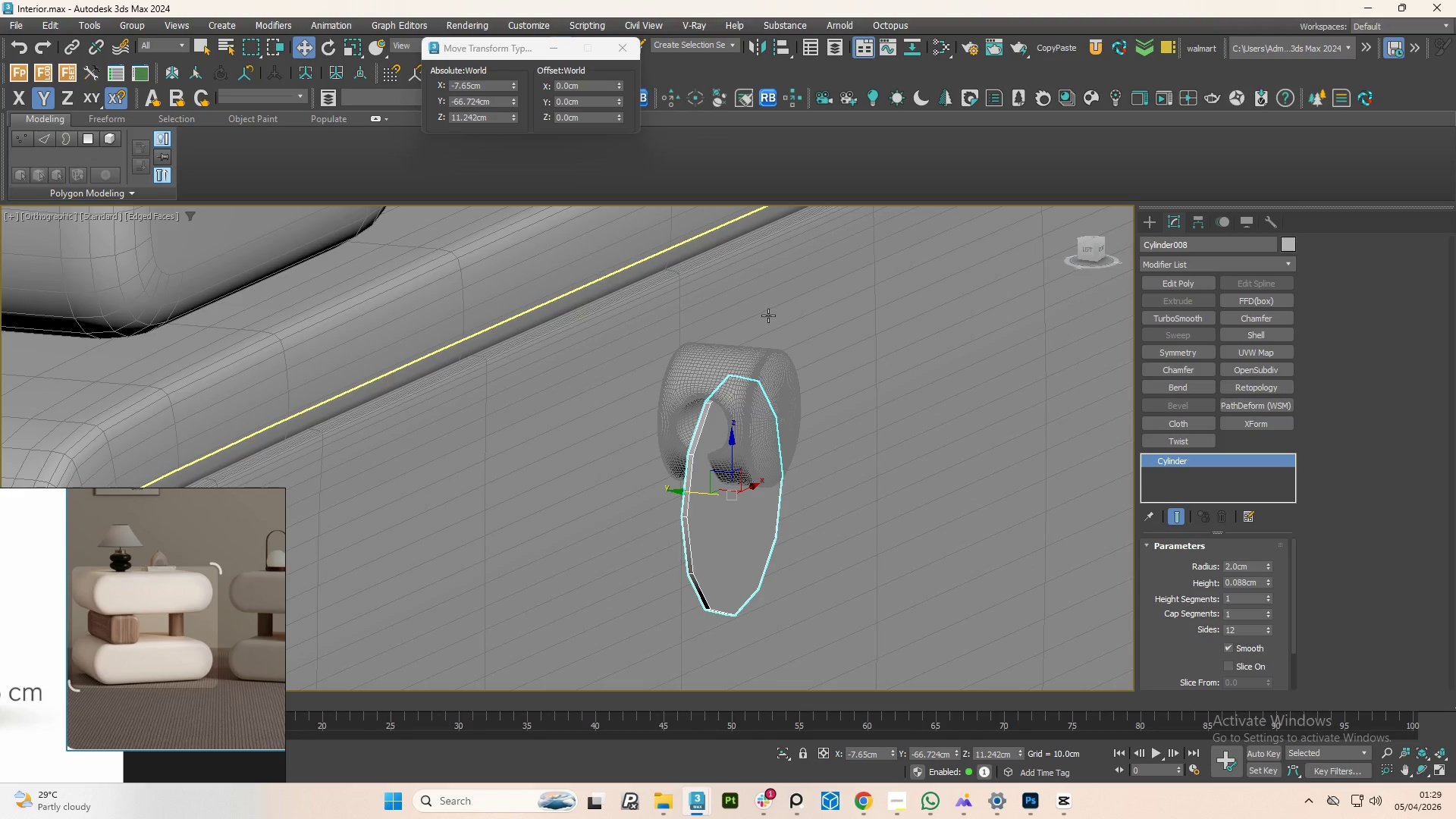 
key(Backspace)
 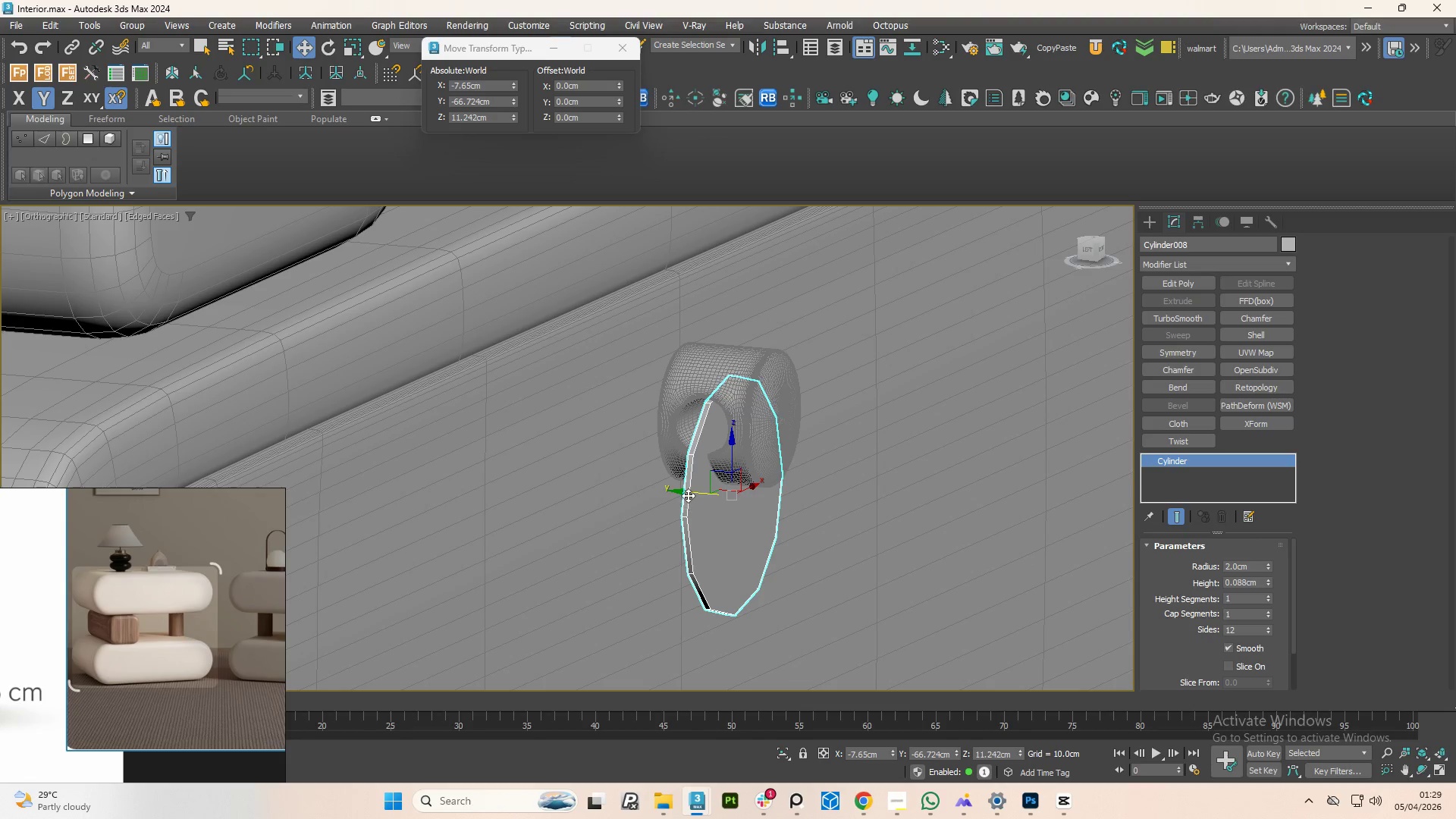 
left_click([688, 495])
 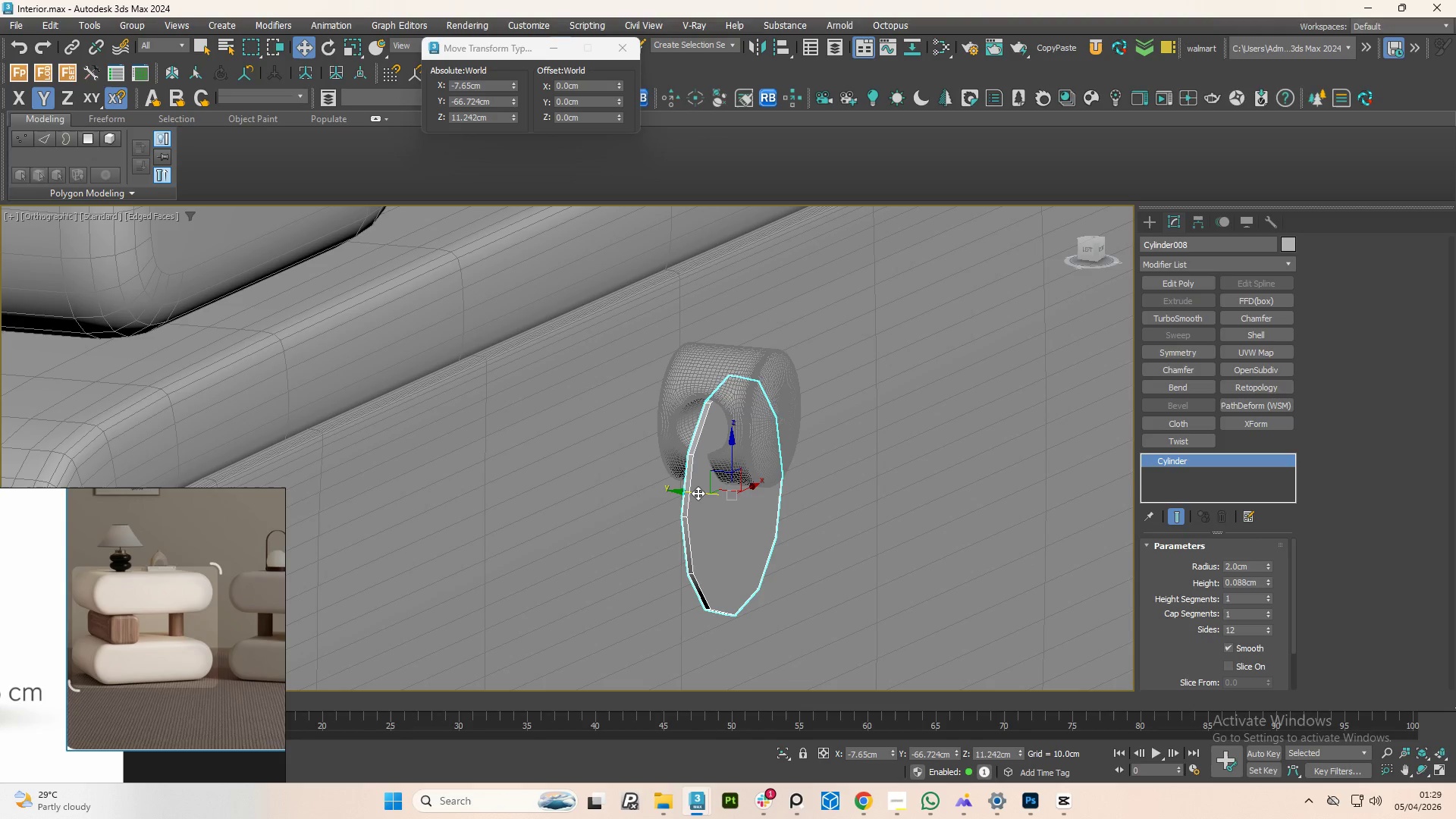 
key(Delete)
 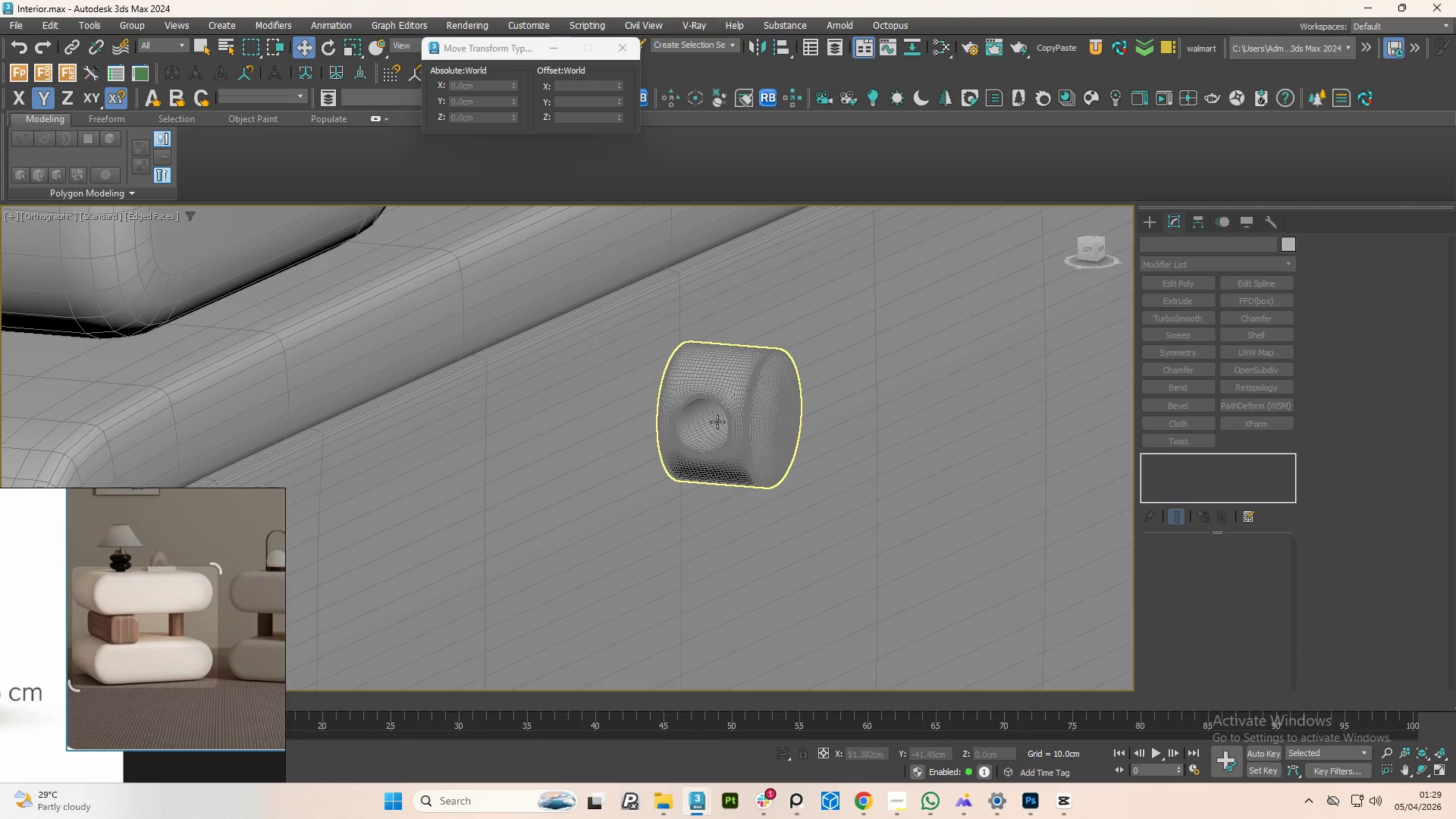 
scroll: coordinate [745, 418], scroll_direction: down, amount: 2.0
 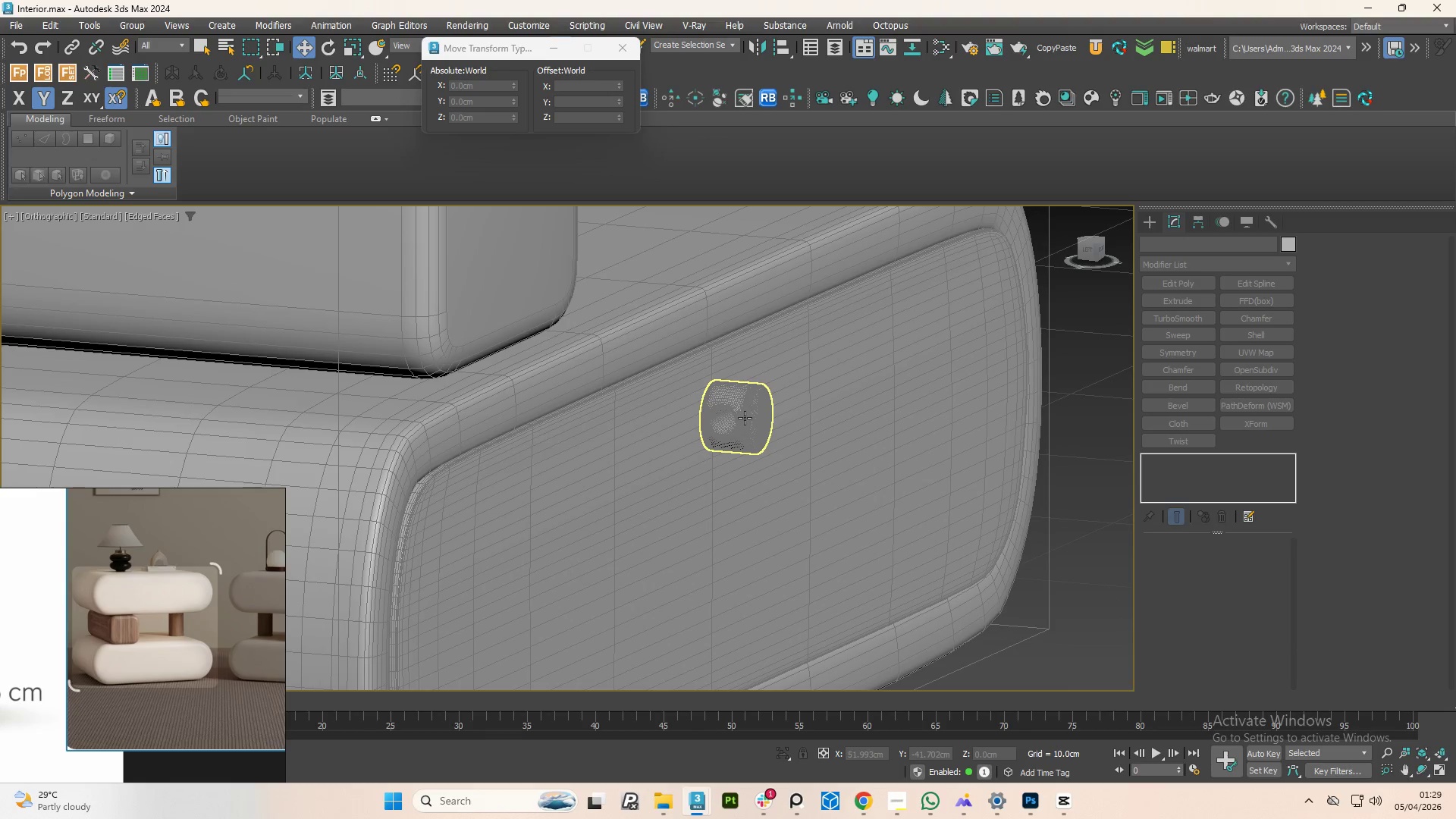 
hold_key(key=AltLeft, duration=0.45)
 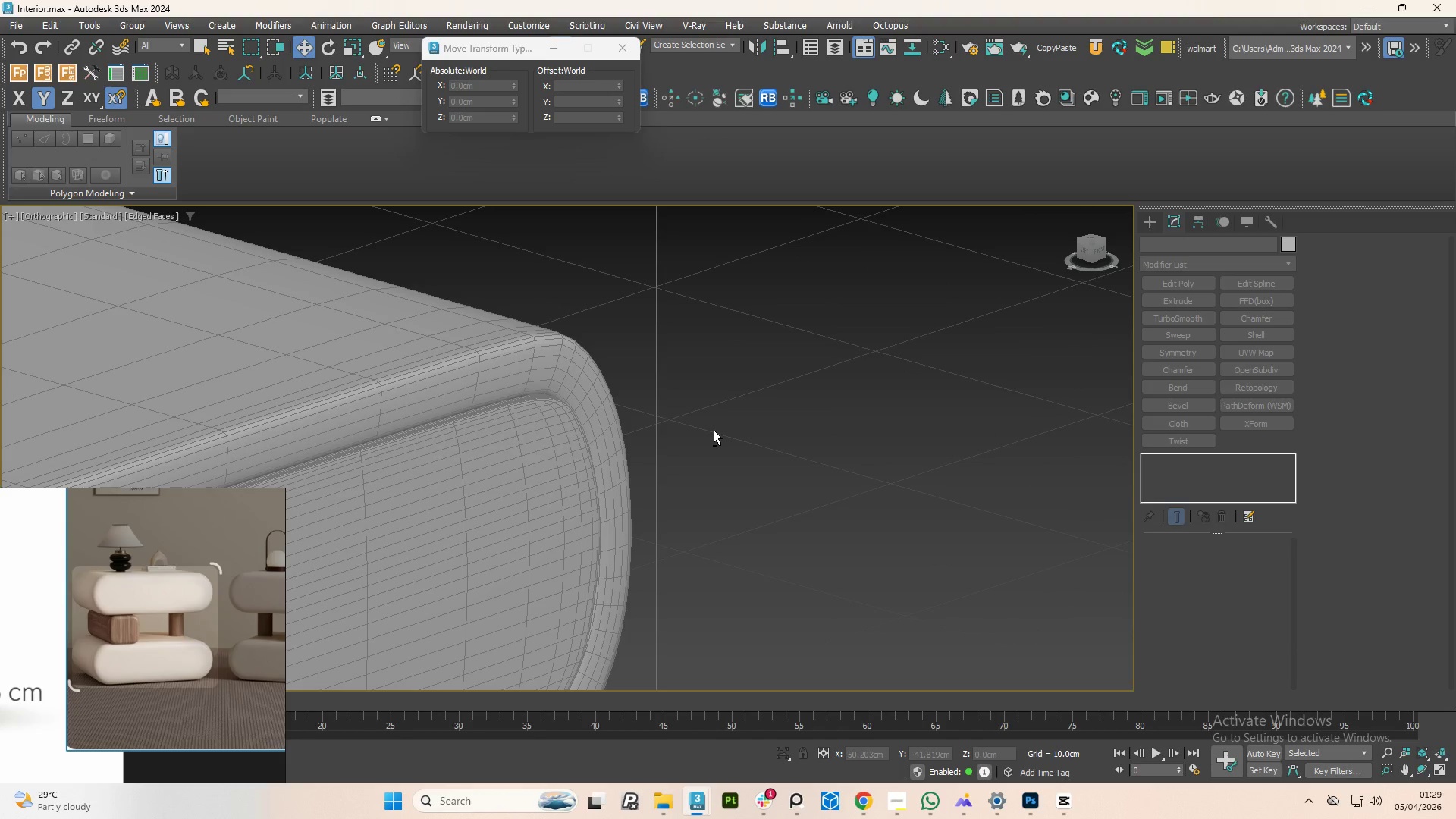 
type(fz)
 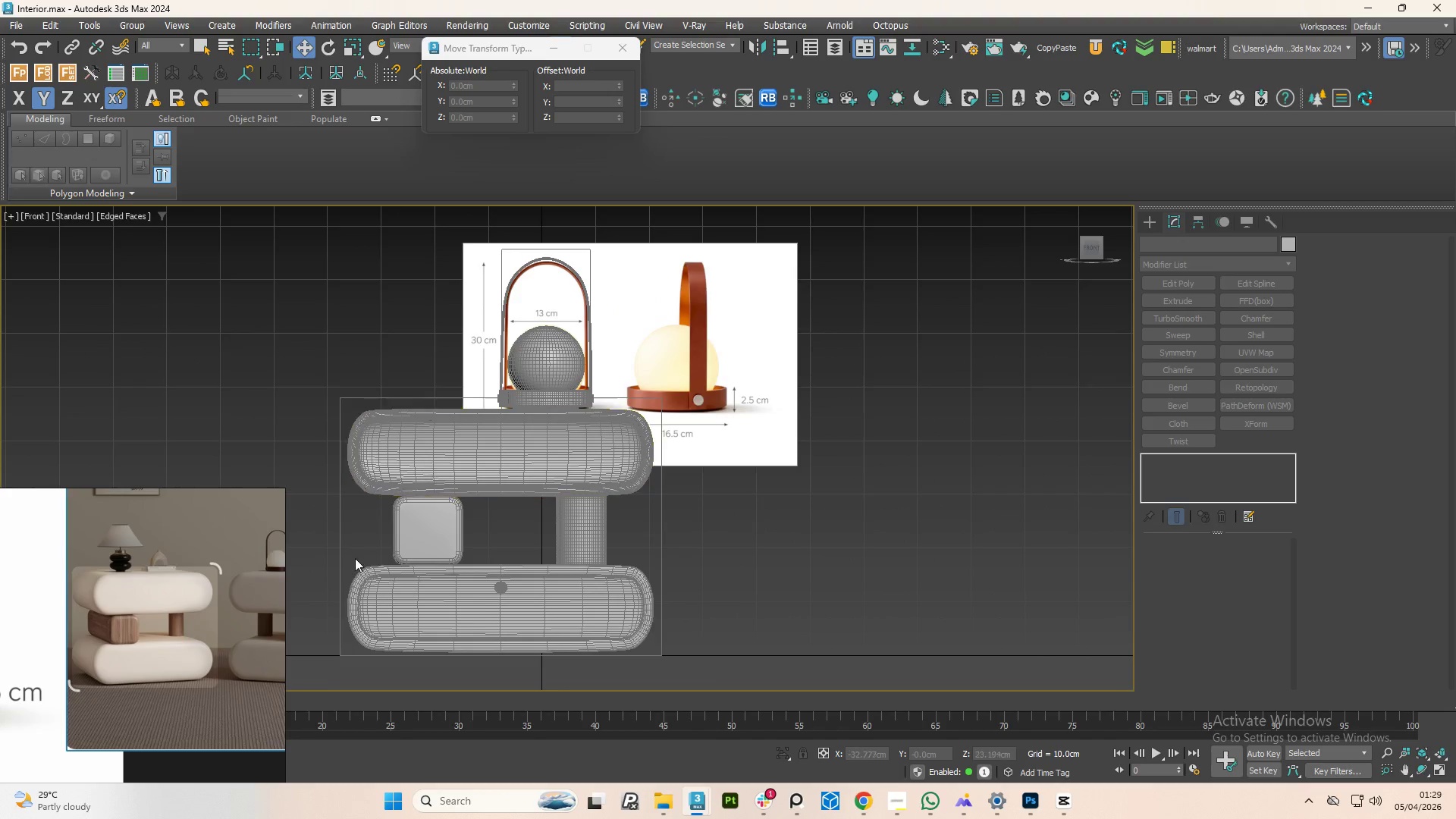 
scroll: coordinate [701, 397], scroll_direction: up, amount: 7.0
 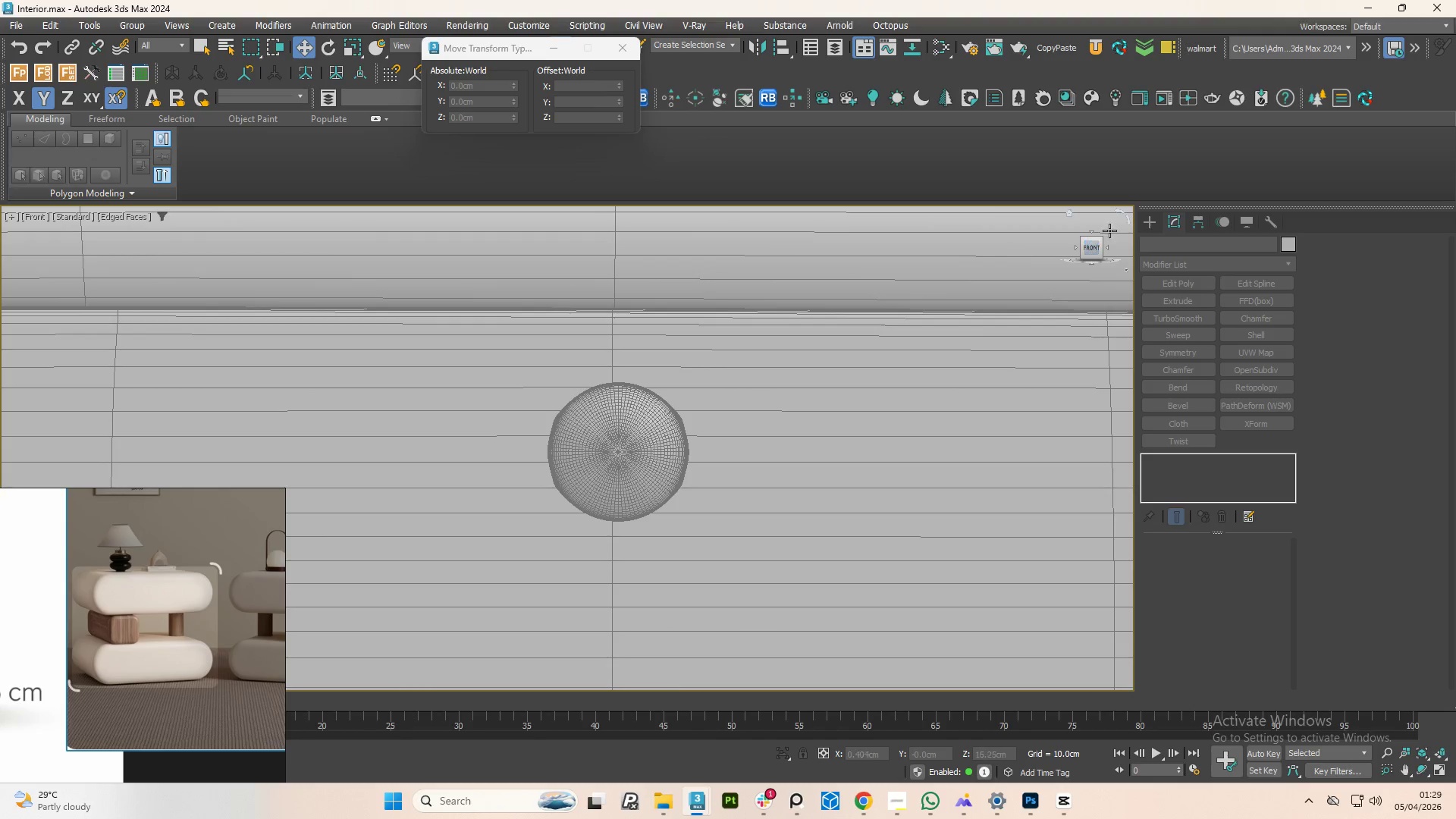 
left_click([1144, 224])
 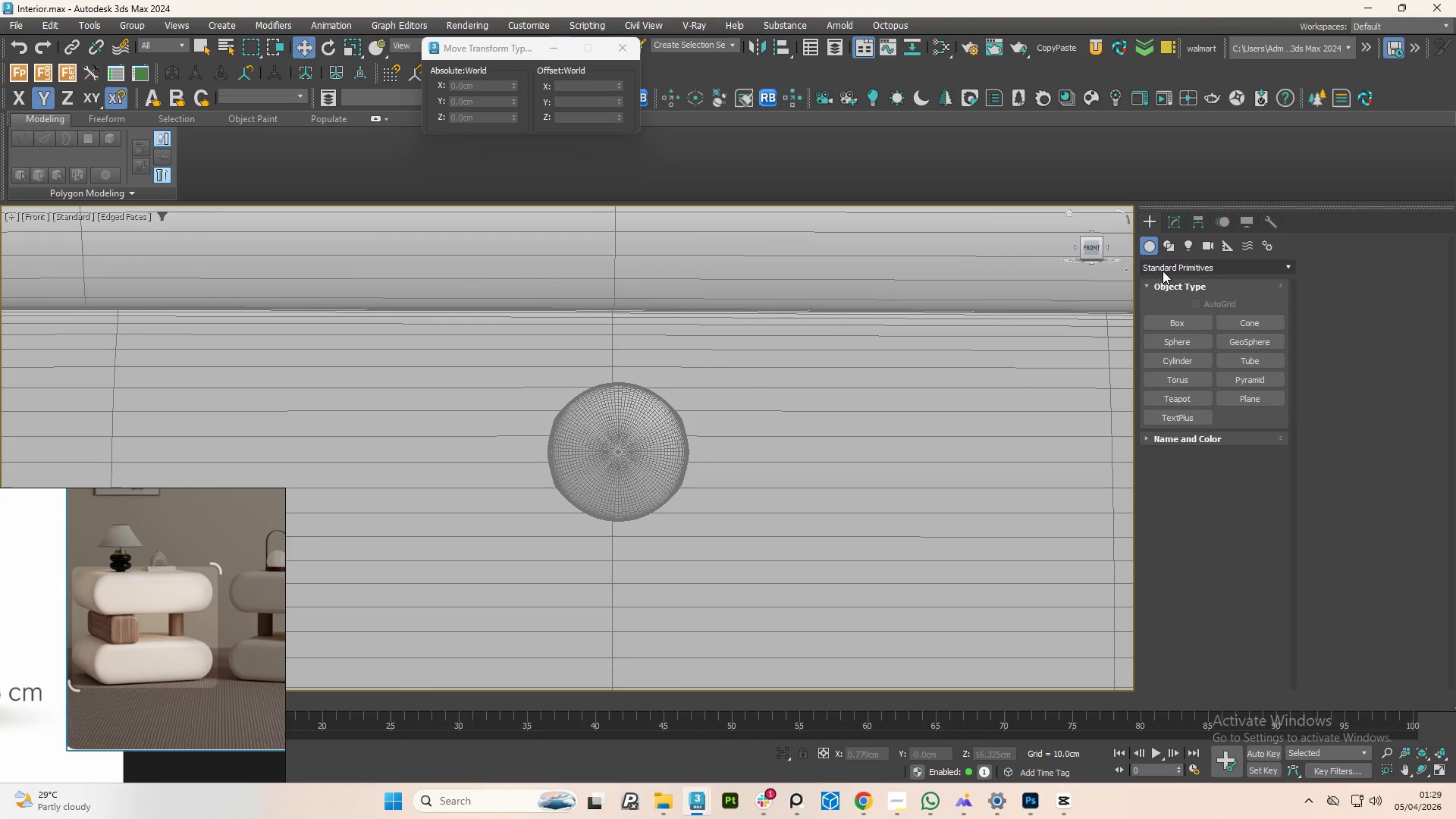 
left_click([1173, 243])
 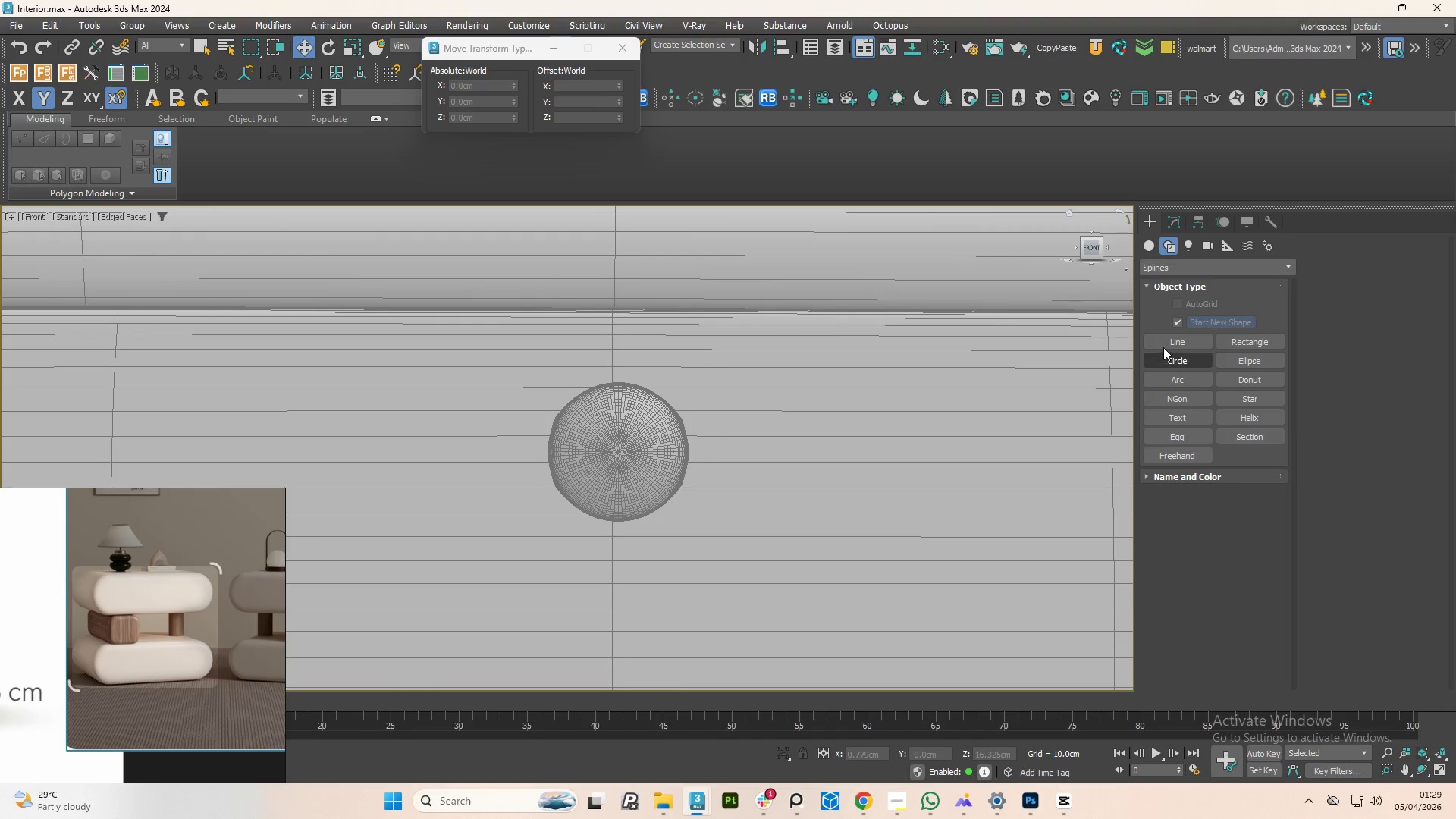 
left_click([1163, 343])
 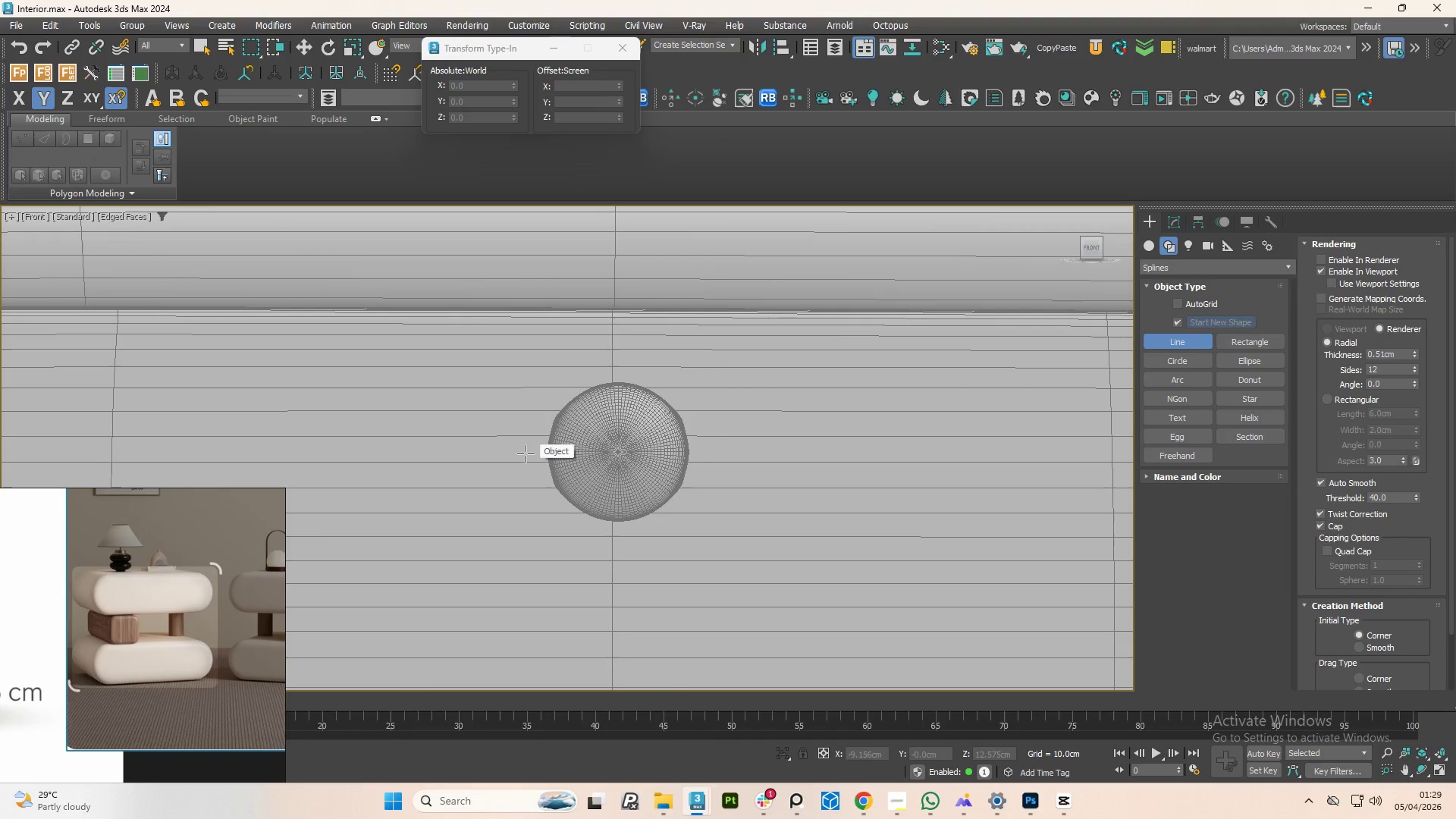 
left_click([525, 453])
 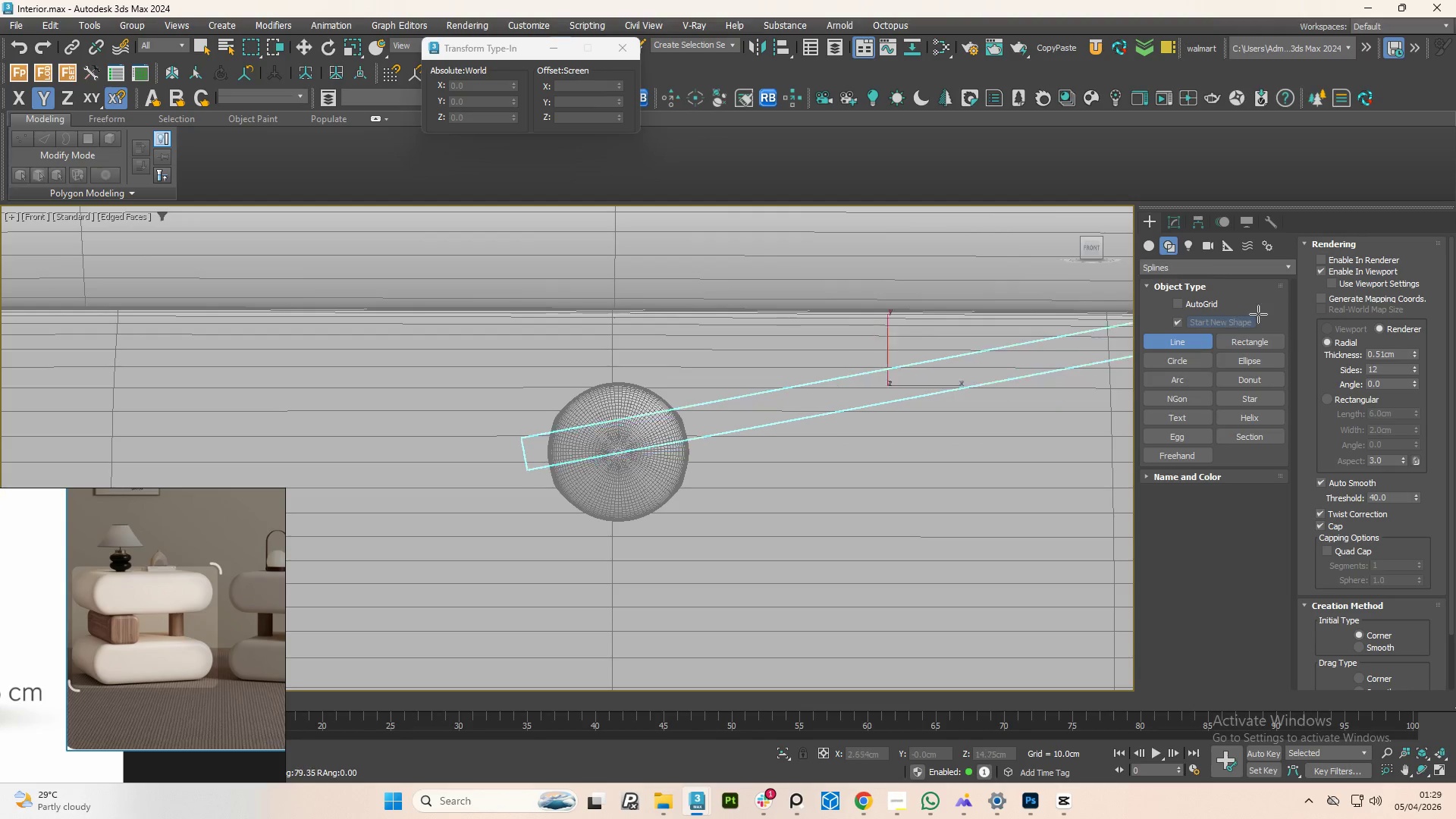 
wait(5.12)
 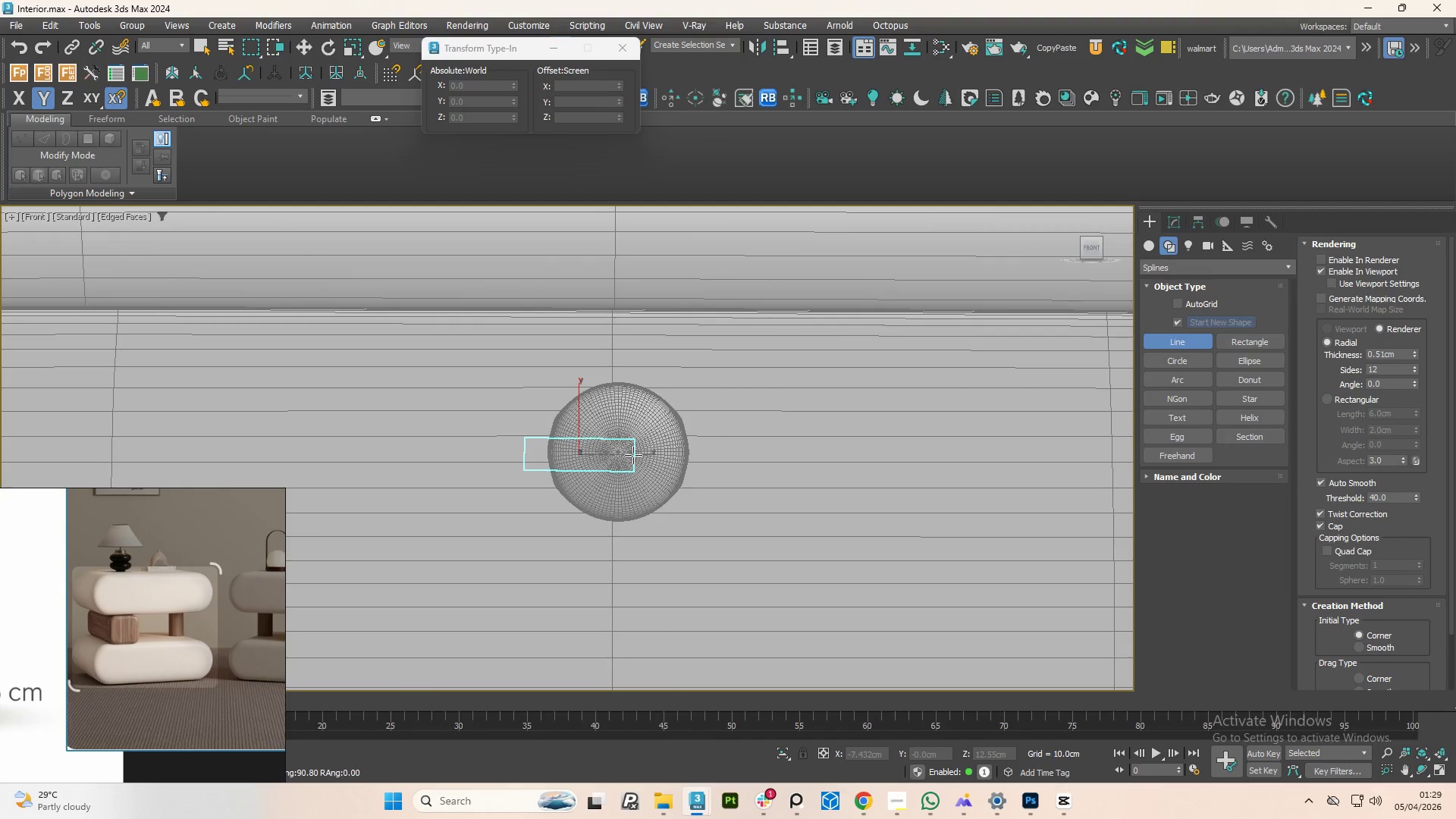 
left_click([1322, 269])
 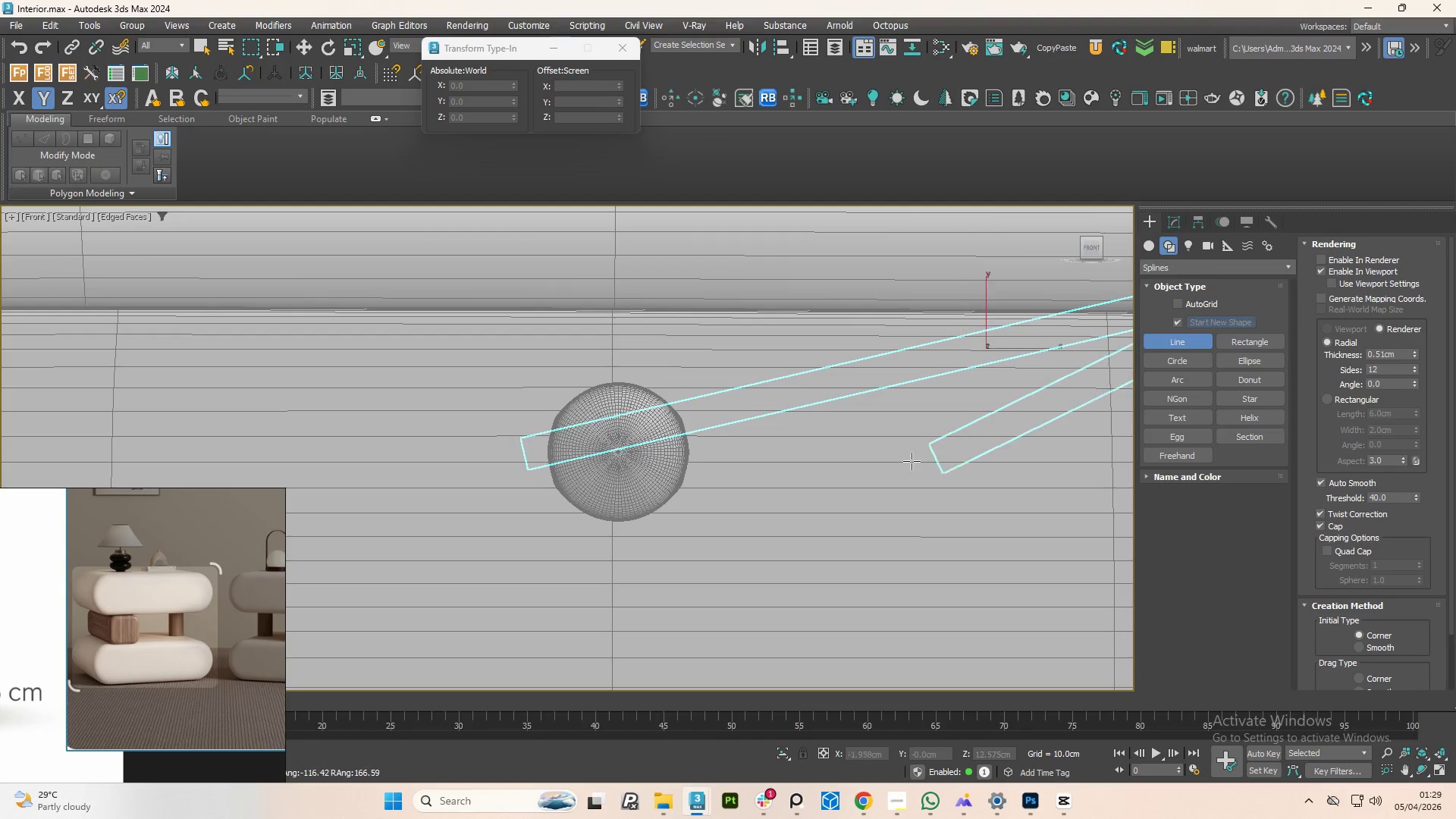 
right_click([902, 463])
 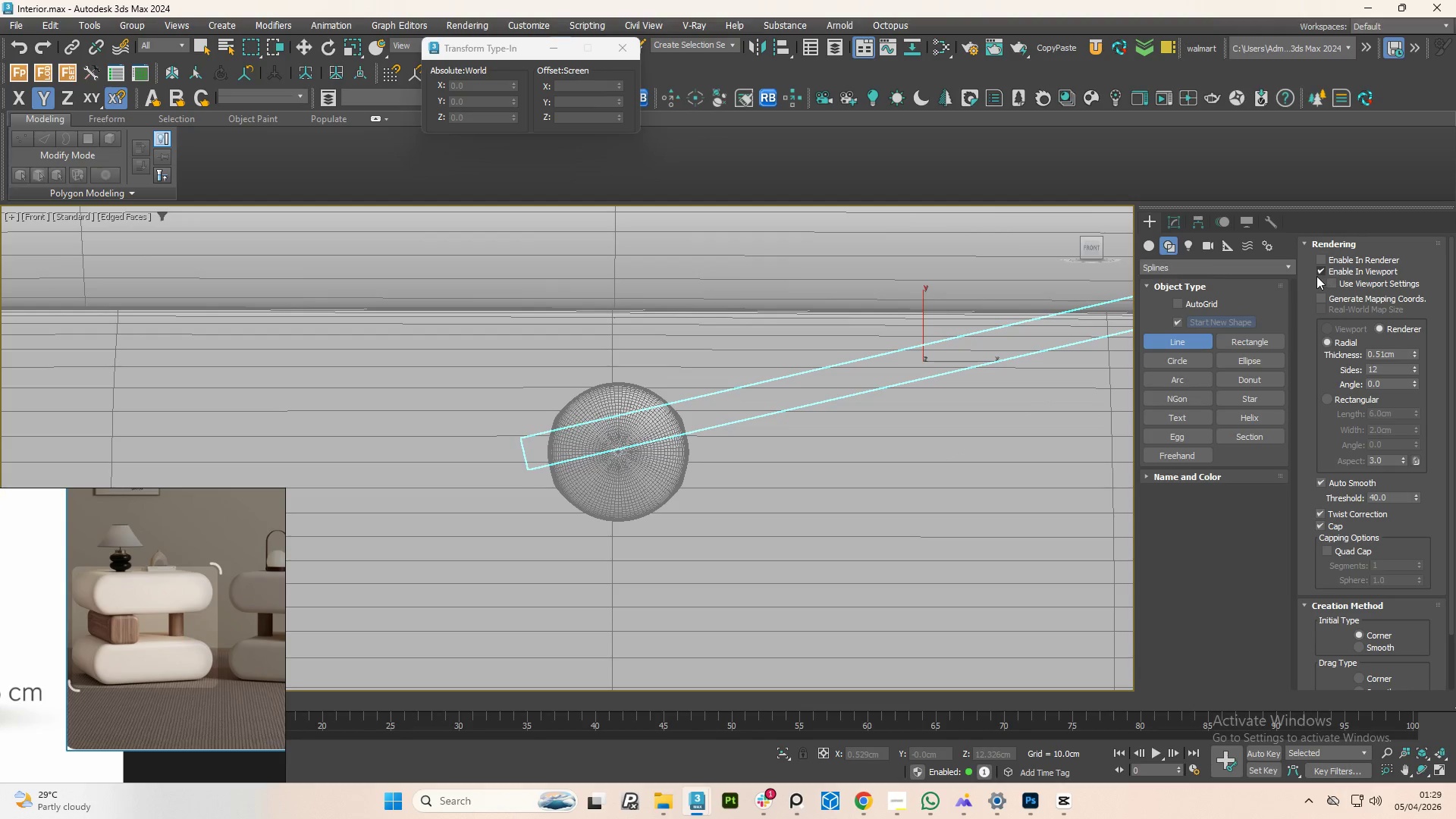 
left_click([1319, 269])
 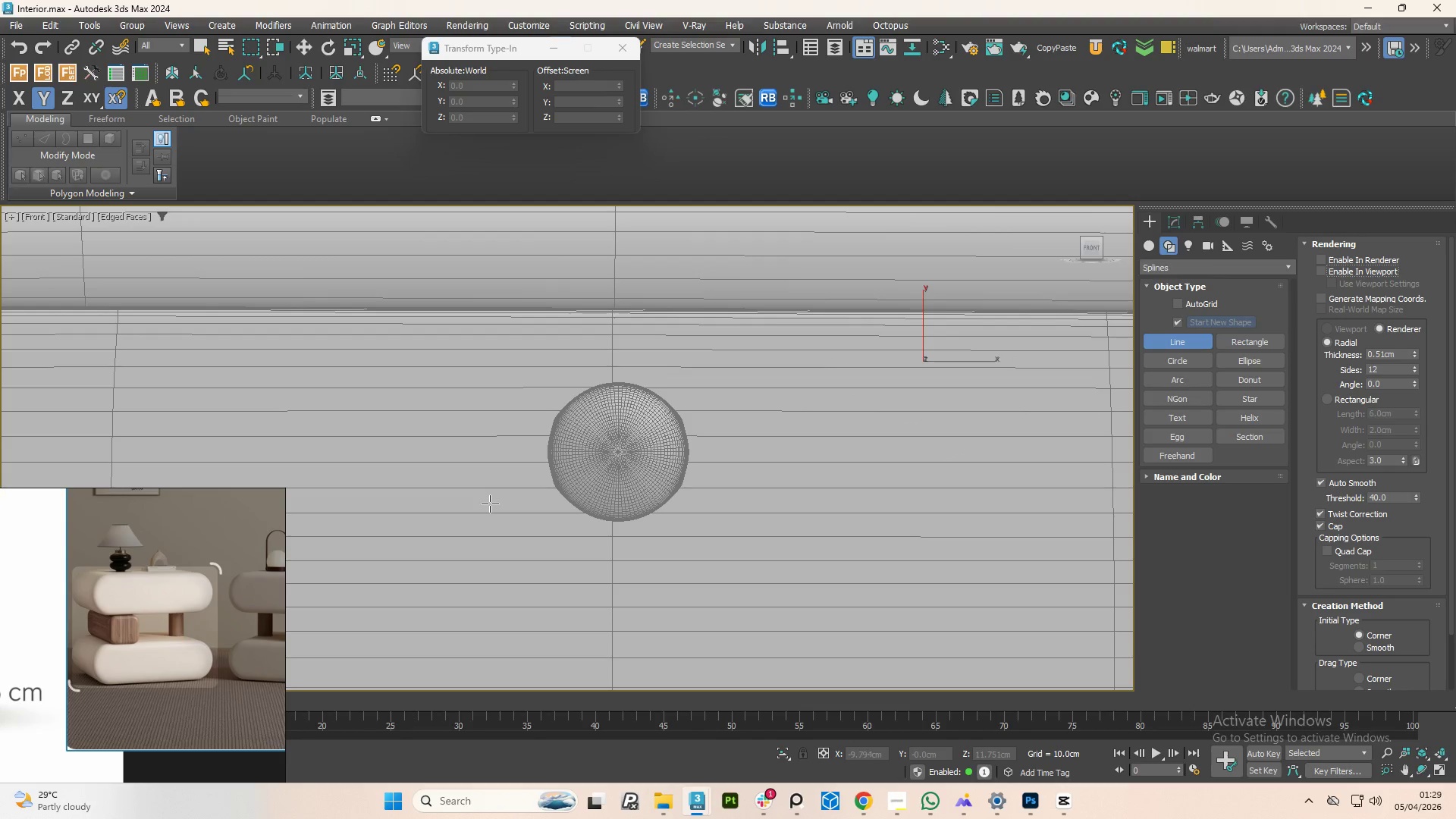 
key(Control+Z)
 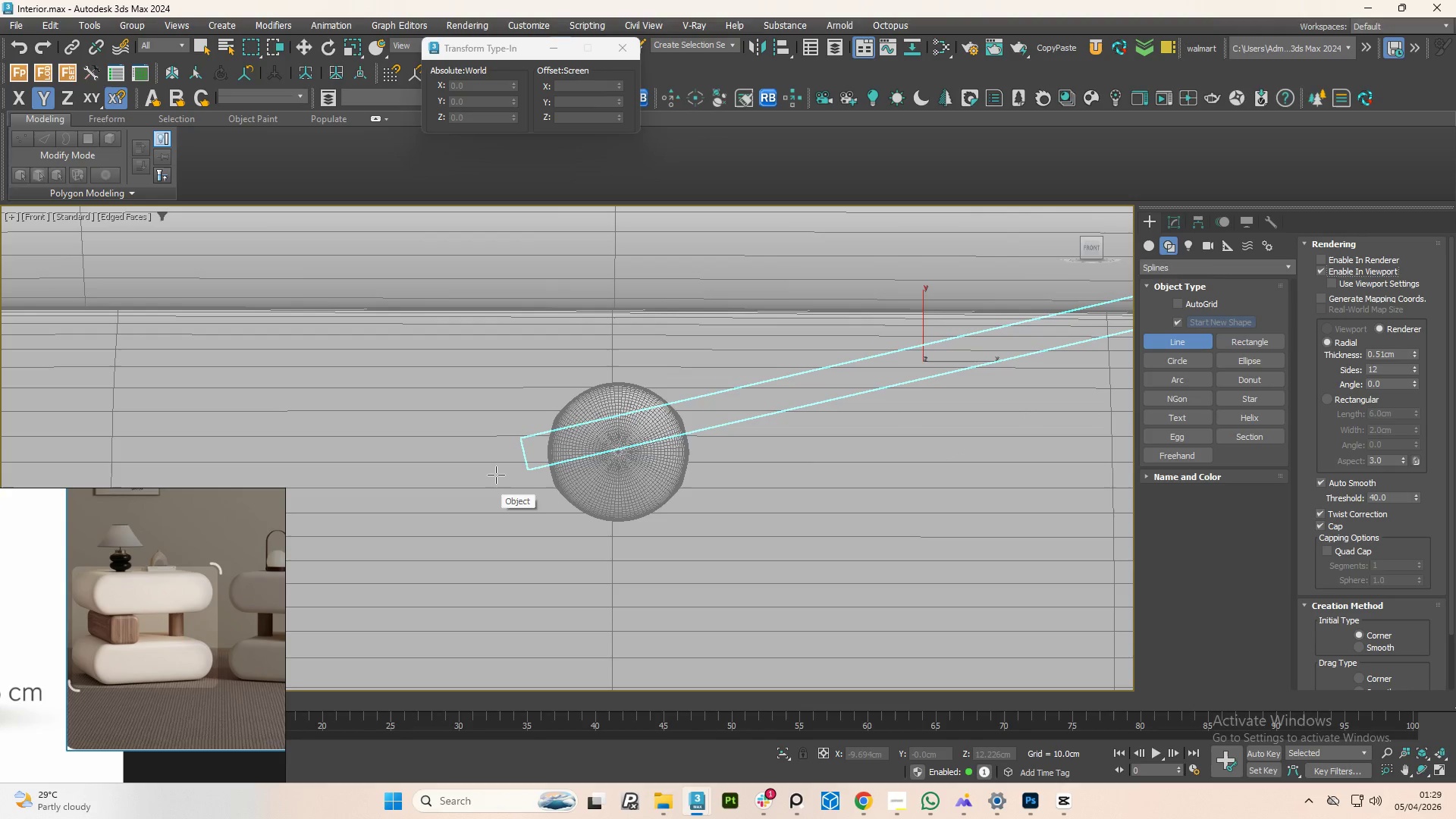 
hold_key(key=ControlLeft, duration=0.31)
 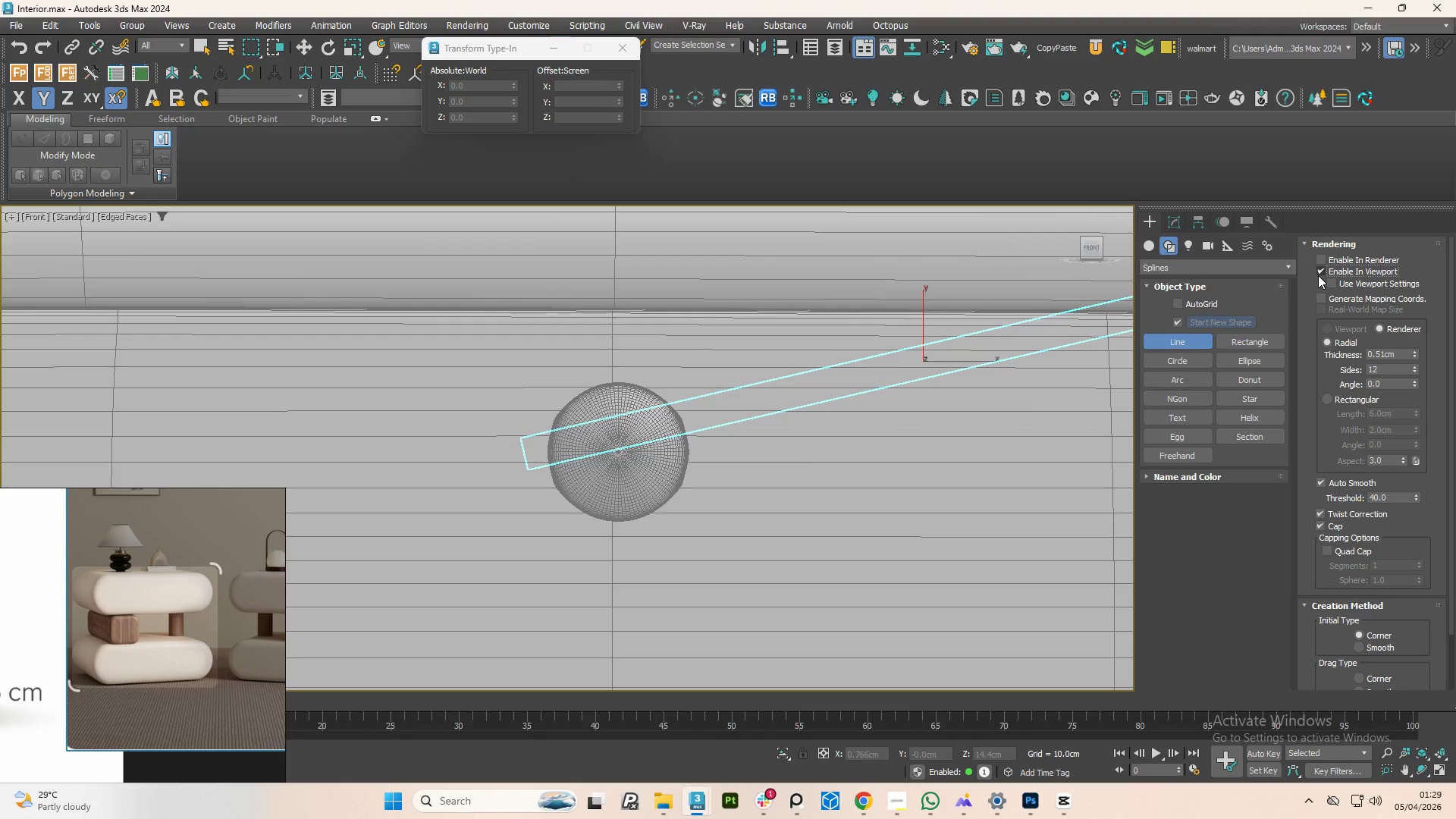 
left_click([1325, 268])
 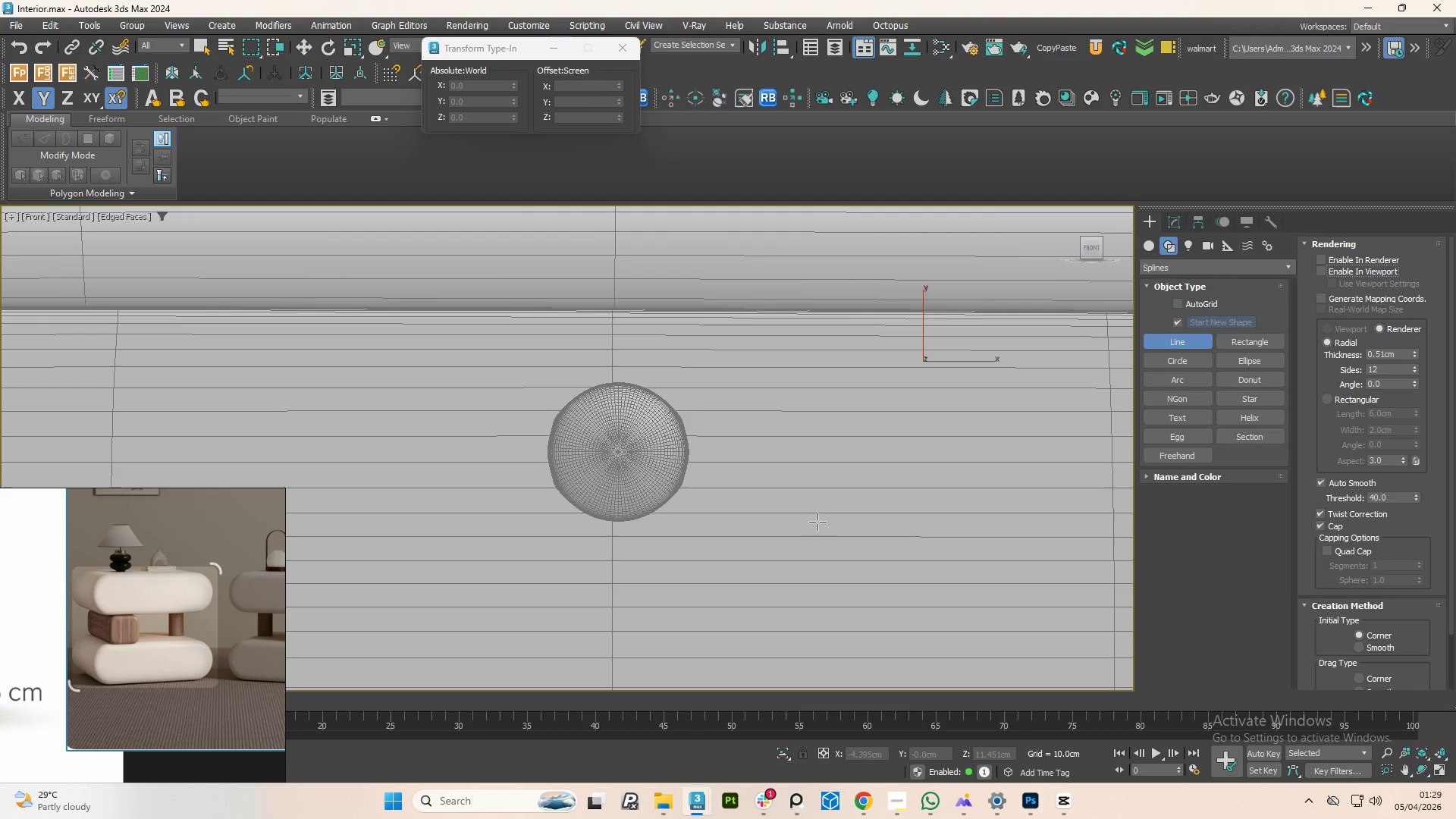 
key(Delete)
 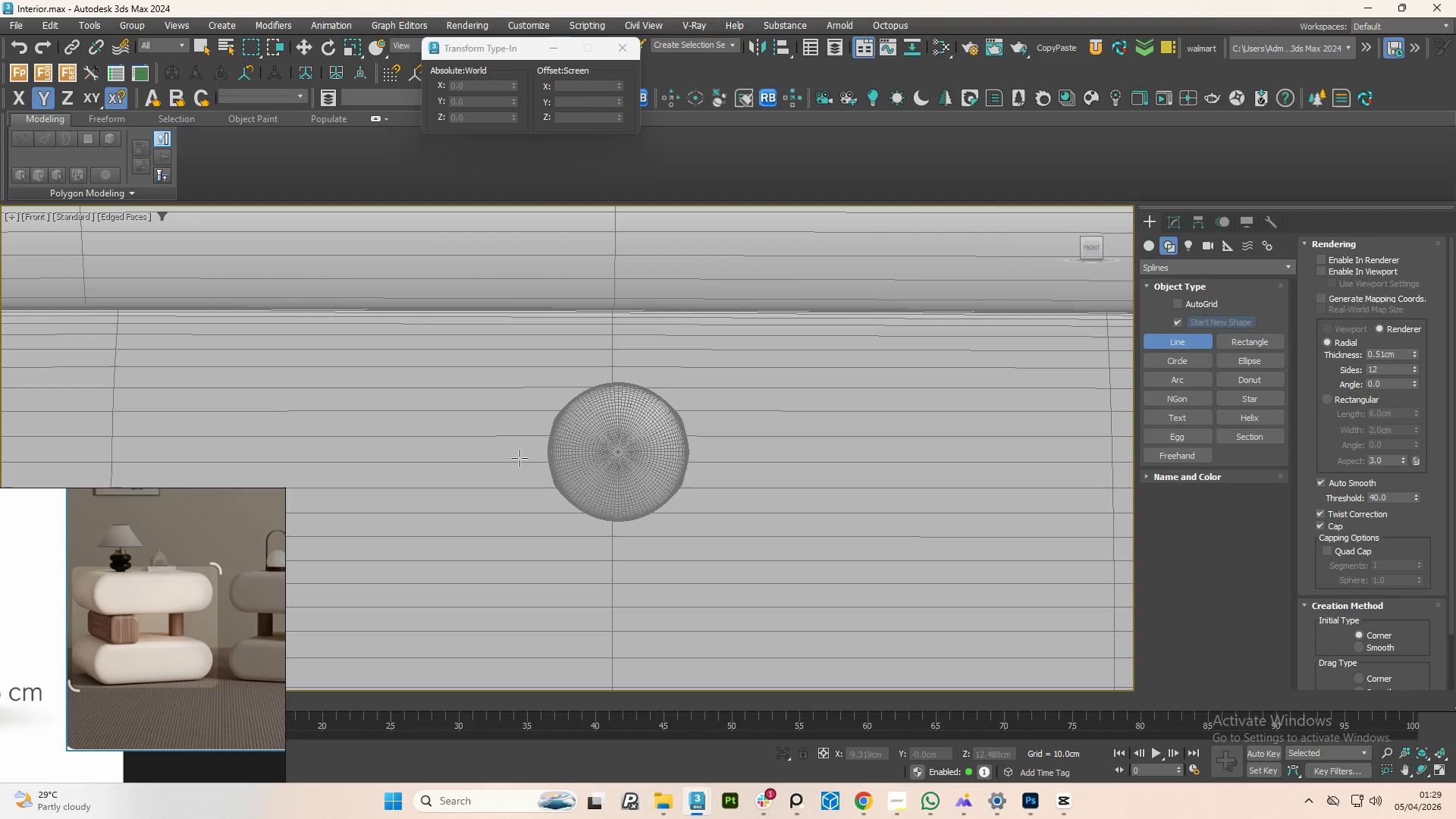 
left_click([528, 452])
 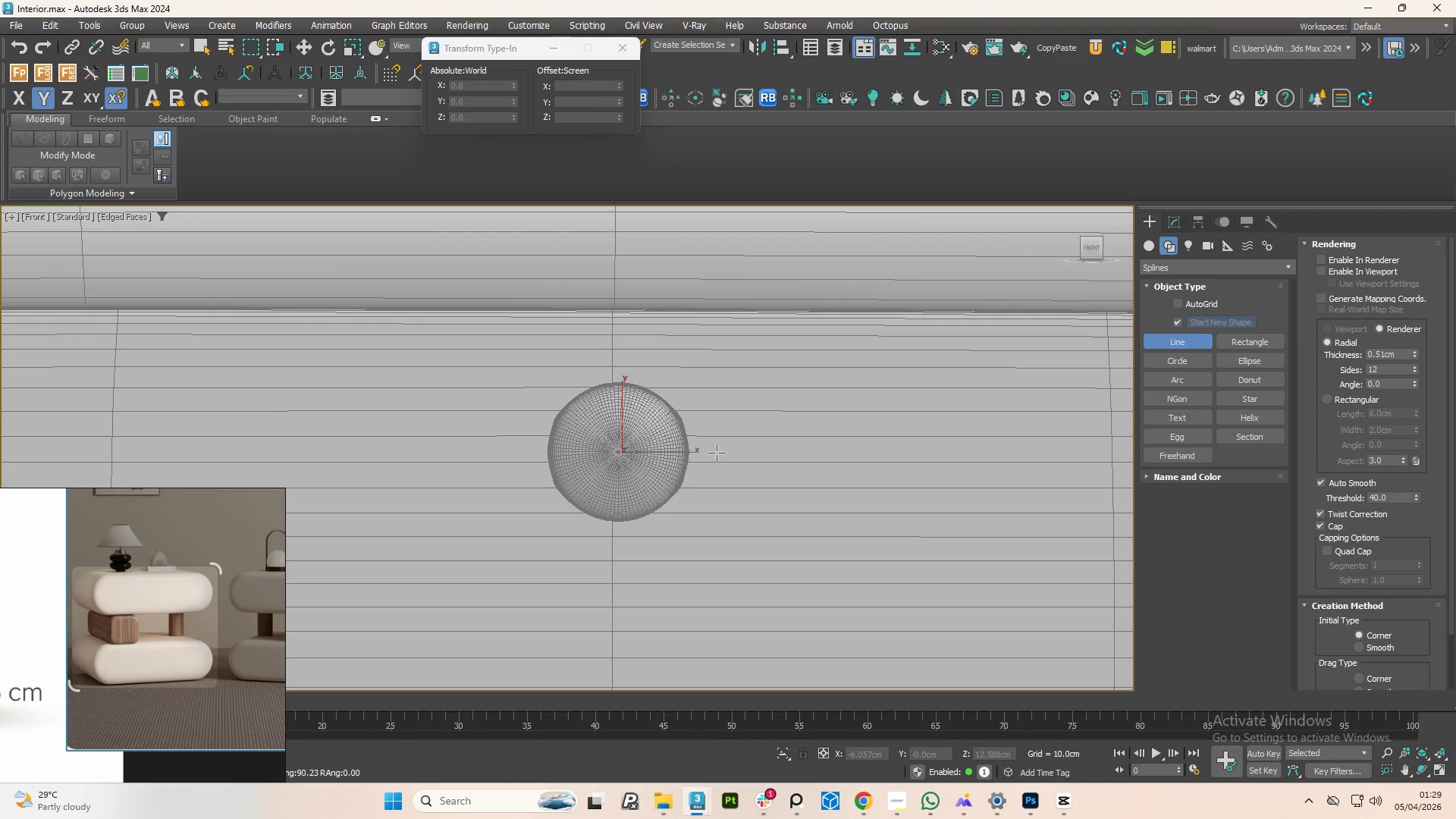 
key(F3)
 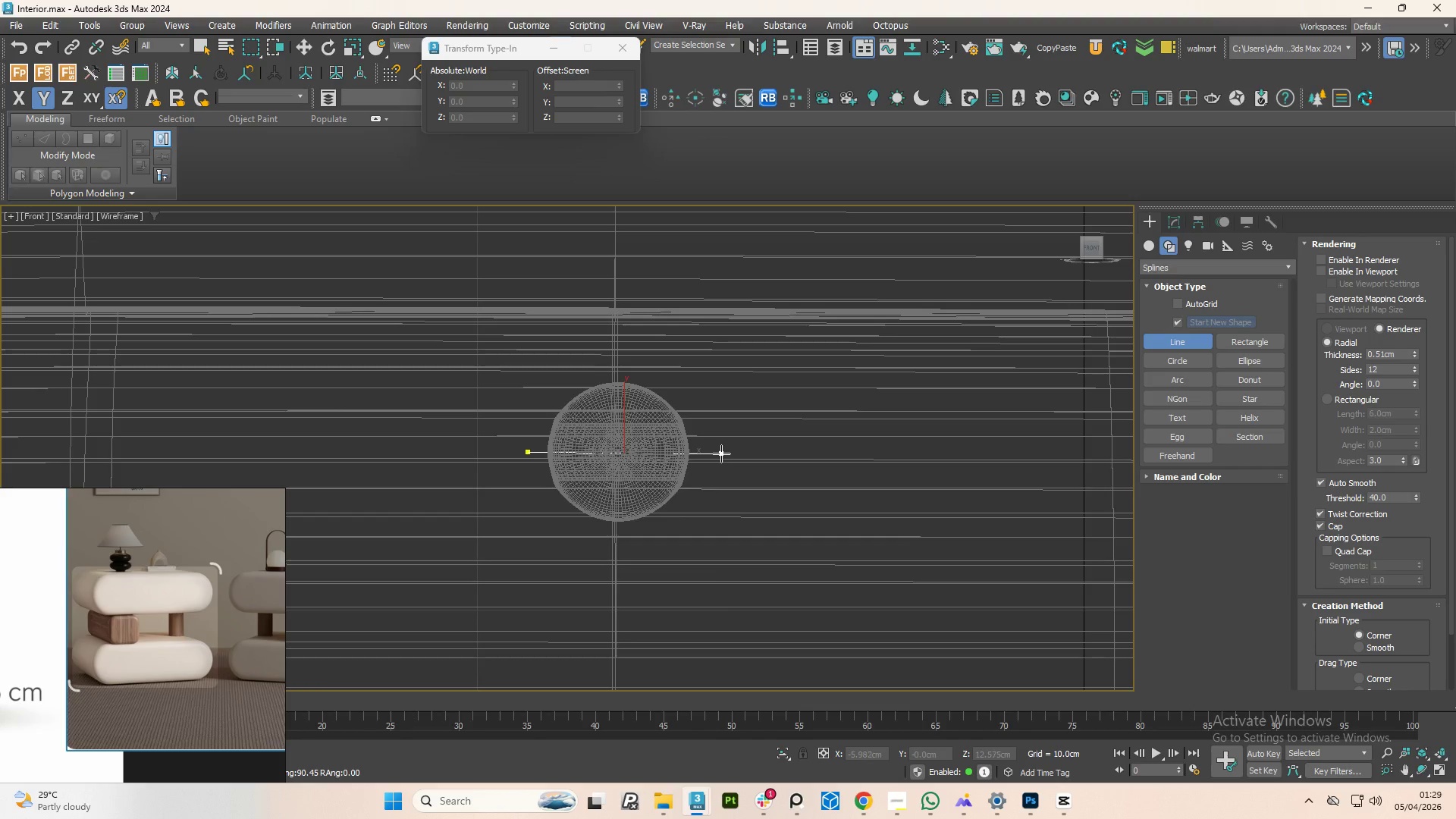 
left_click([721, 453])
 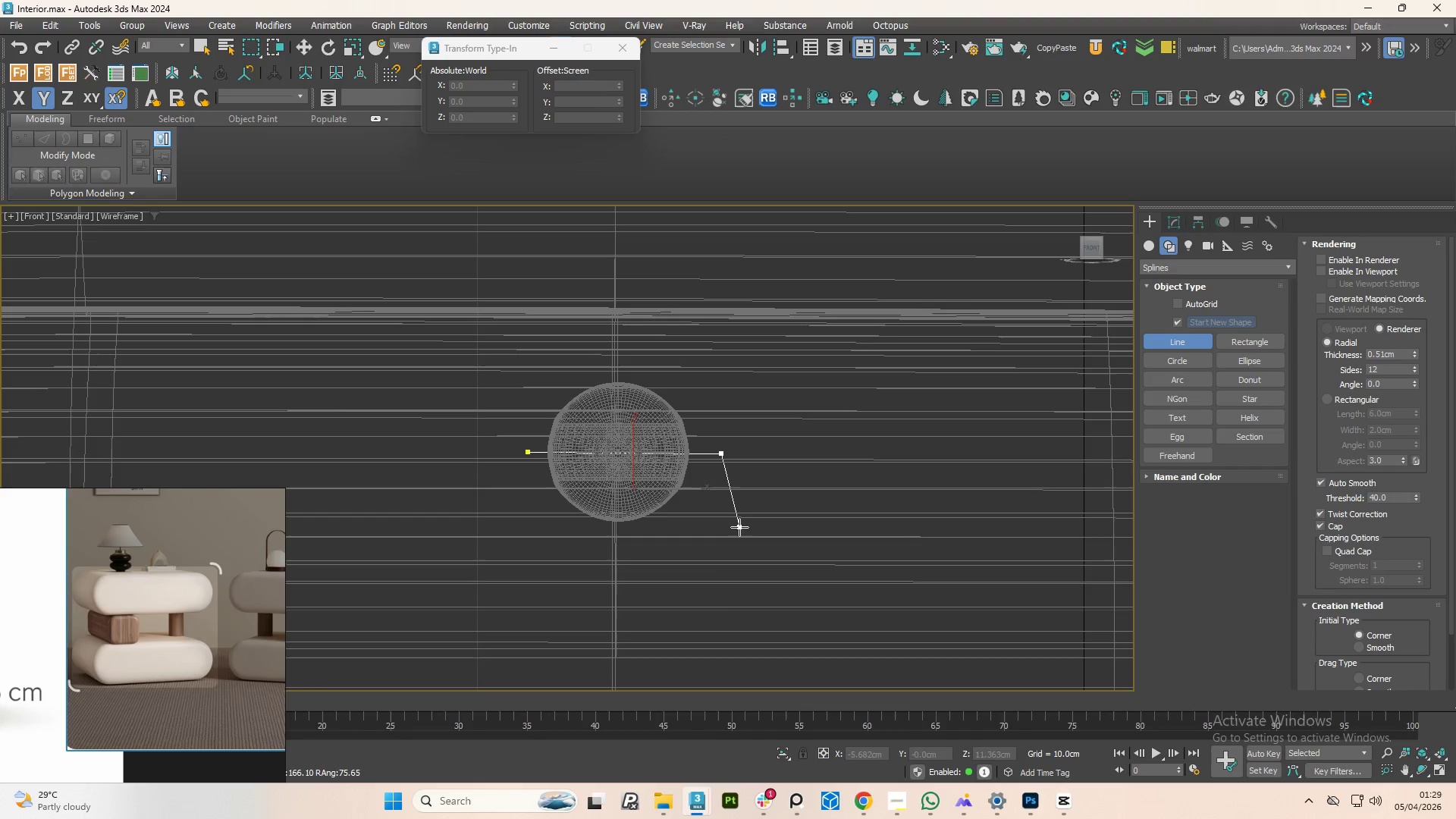 
left_click([739, 529])
 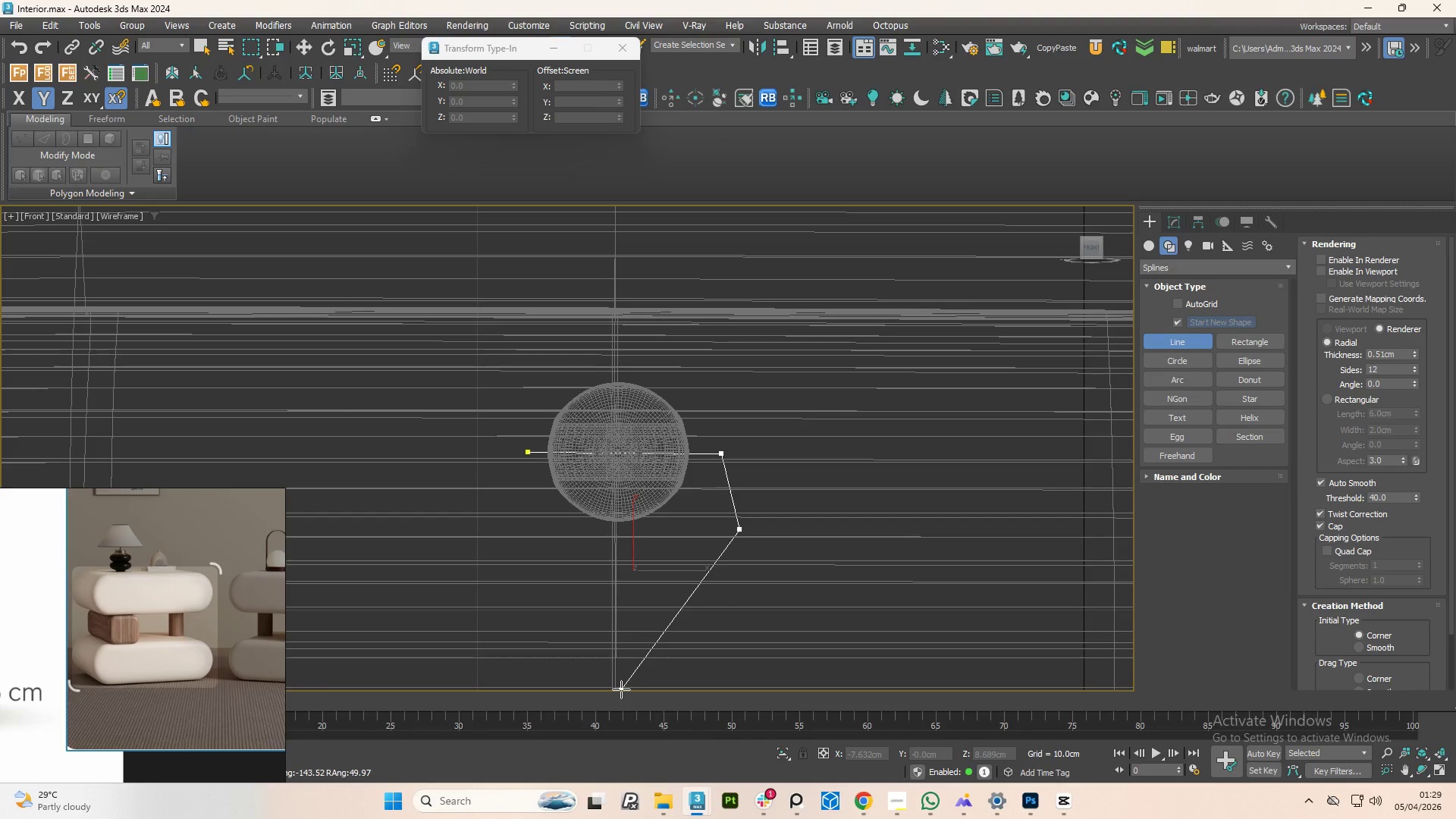 
scroll: coordinate [739, 588], scroll_direction: down, amount: 4.0
 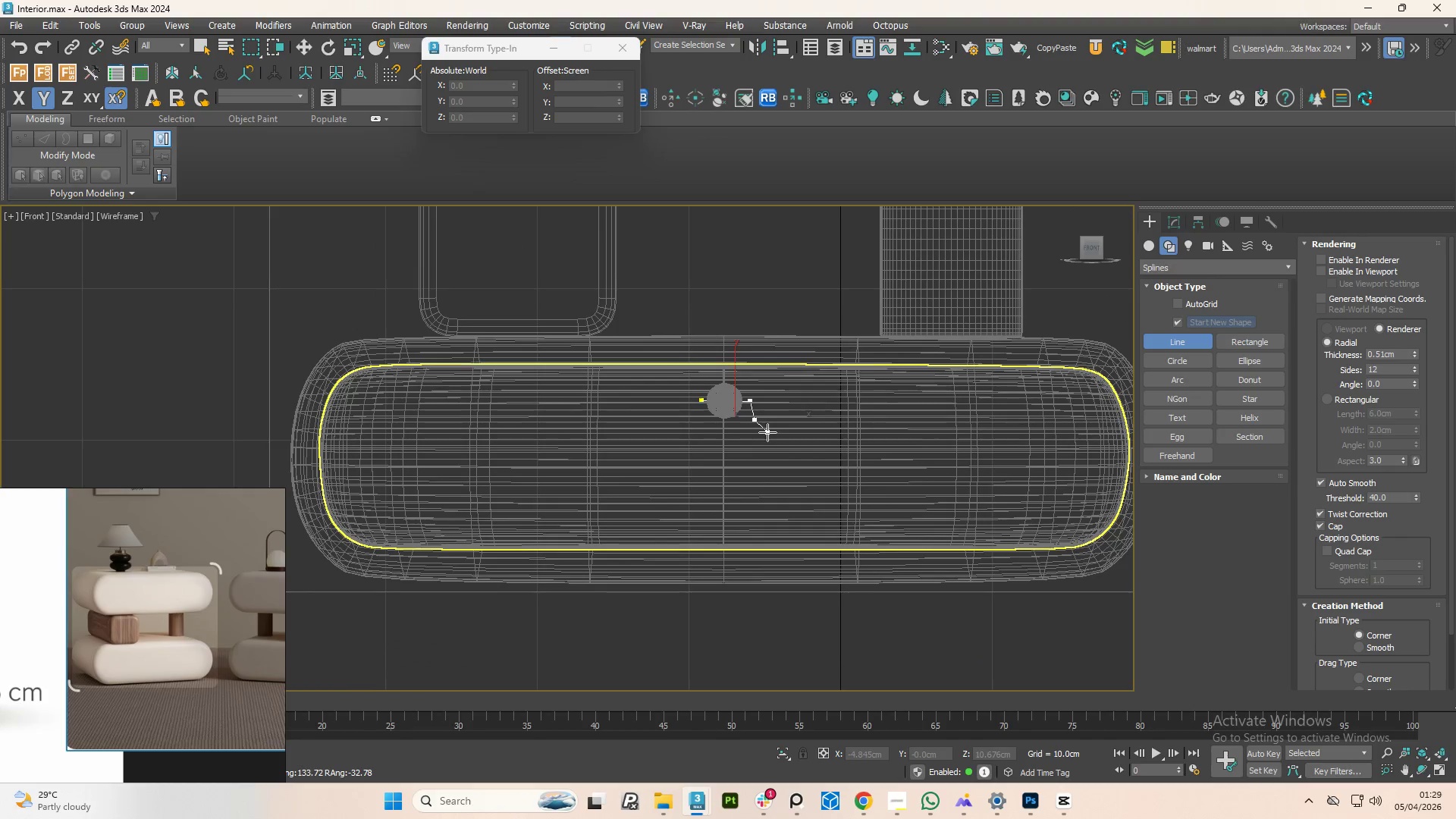 
scroll: coordinate [767, 434], scroll_direction: up, amount: 3.0
 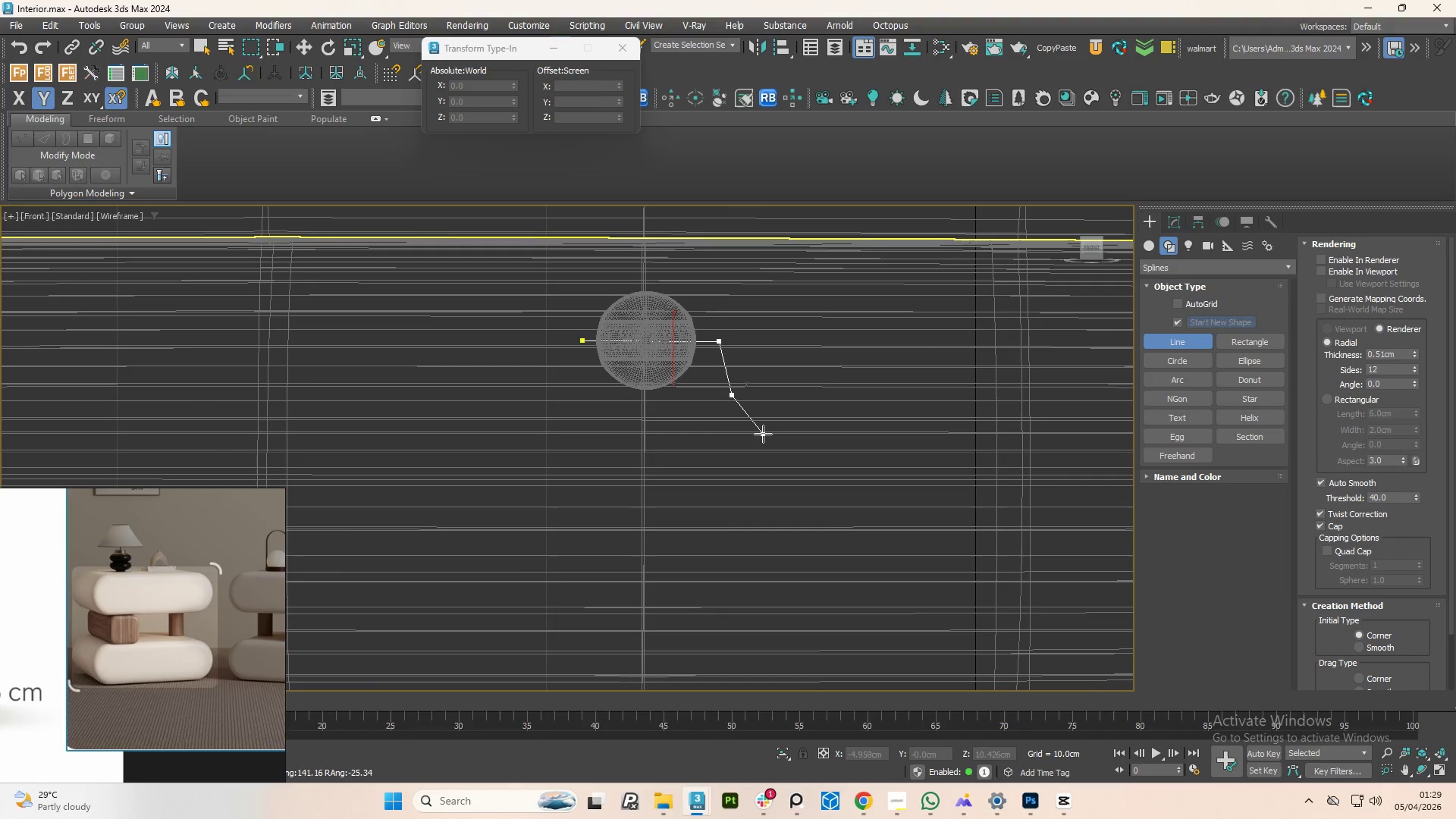 
key(Backspace)
 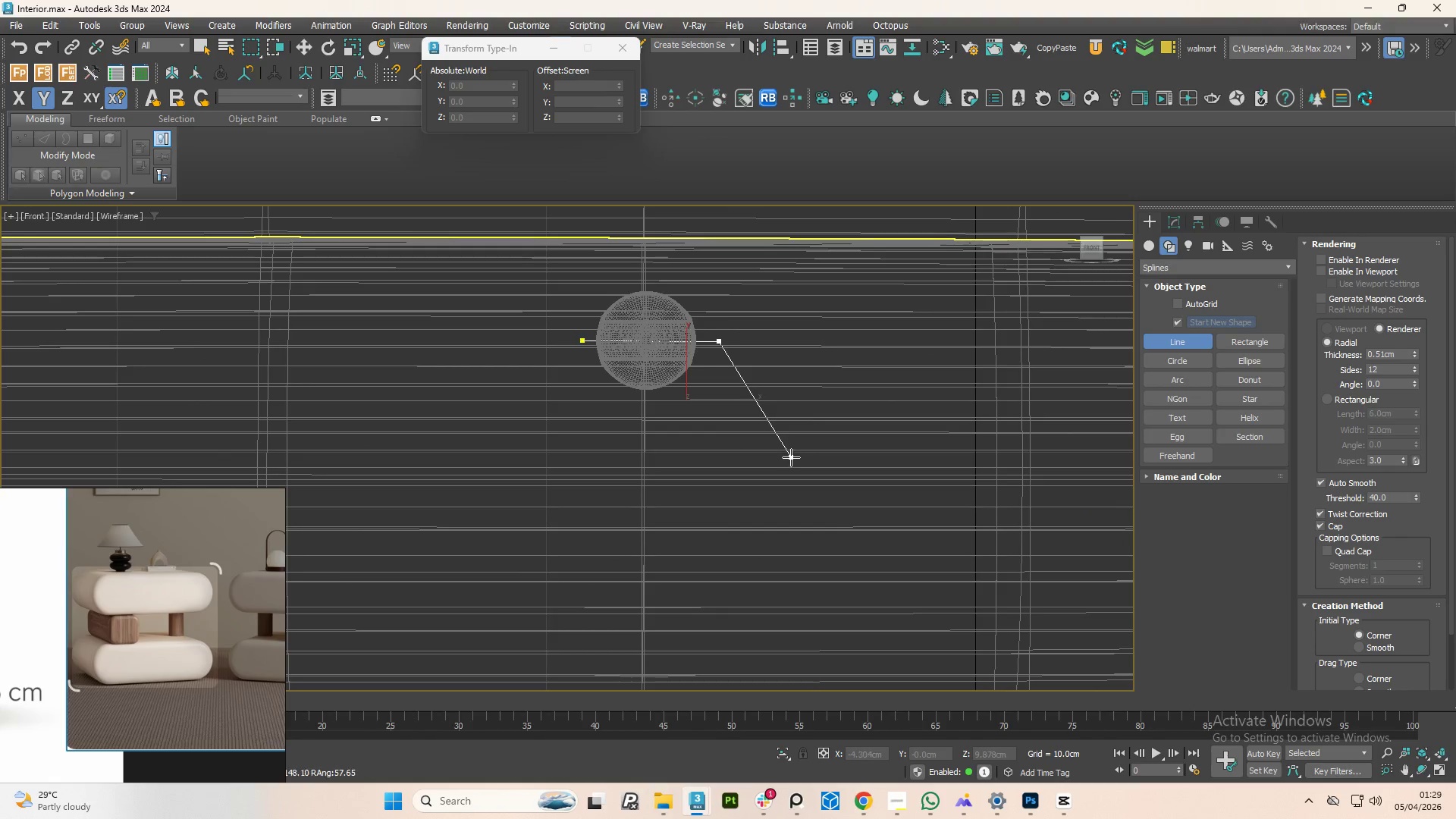 
left_click([792, 452])
 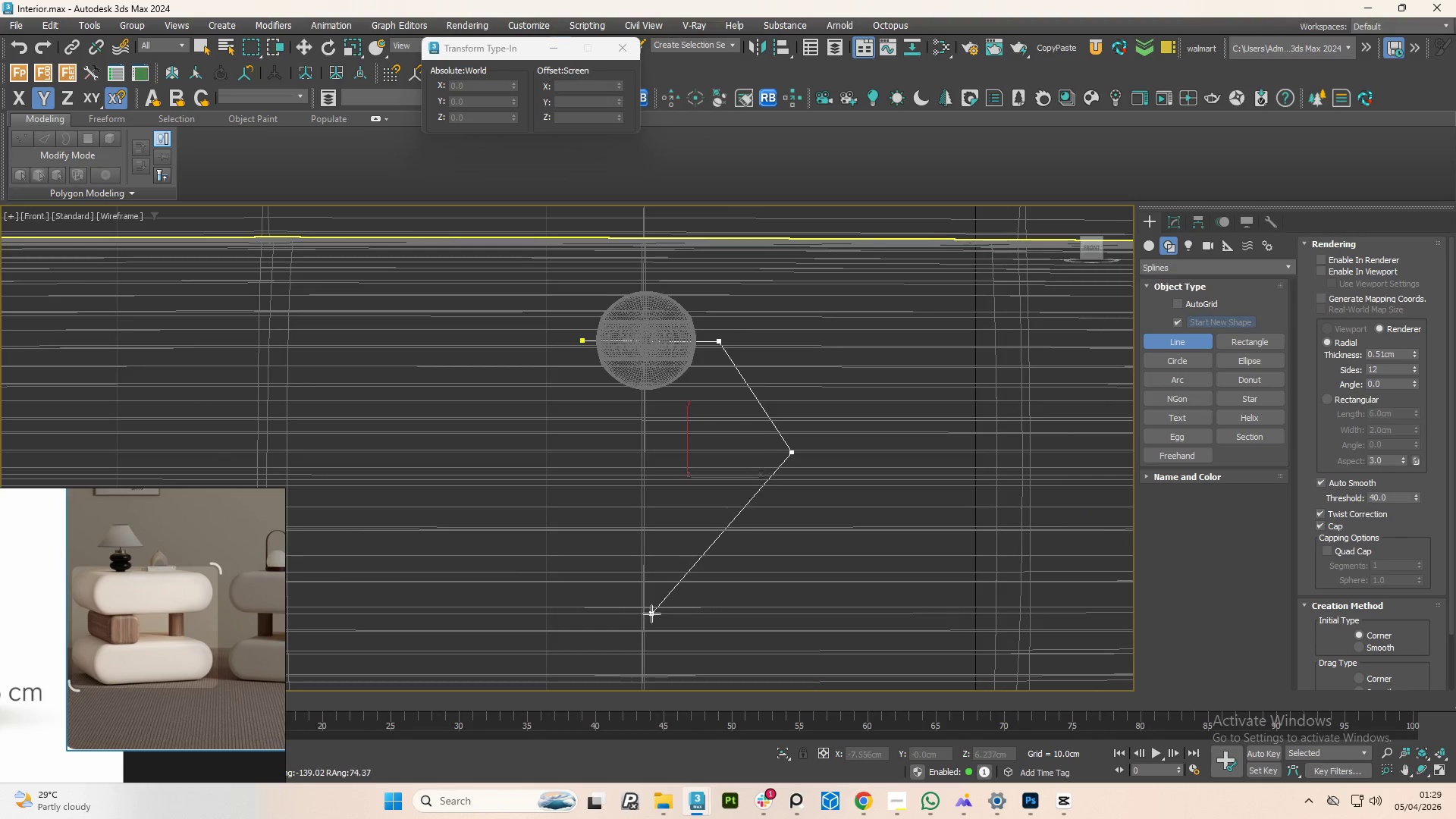 
left_click([645, 627])
 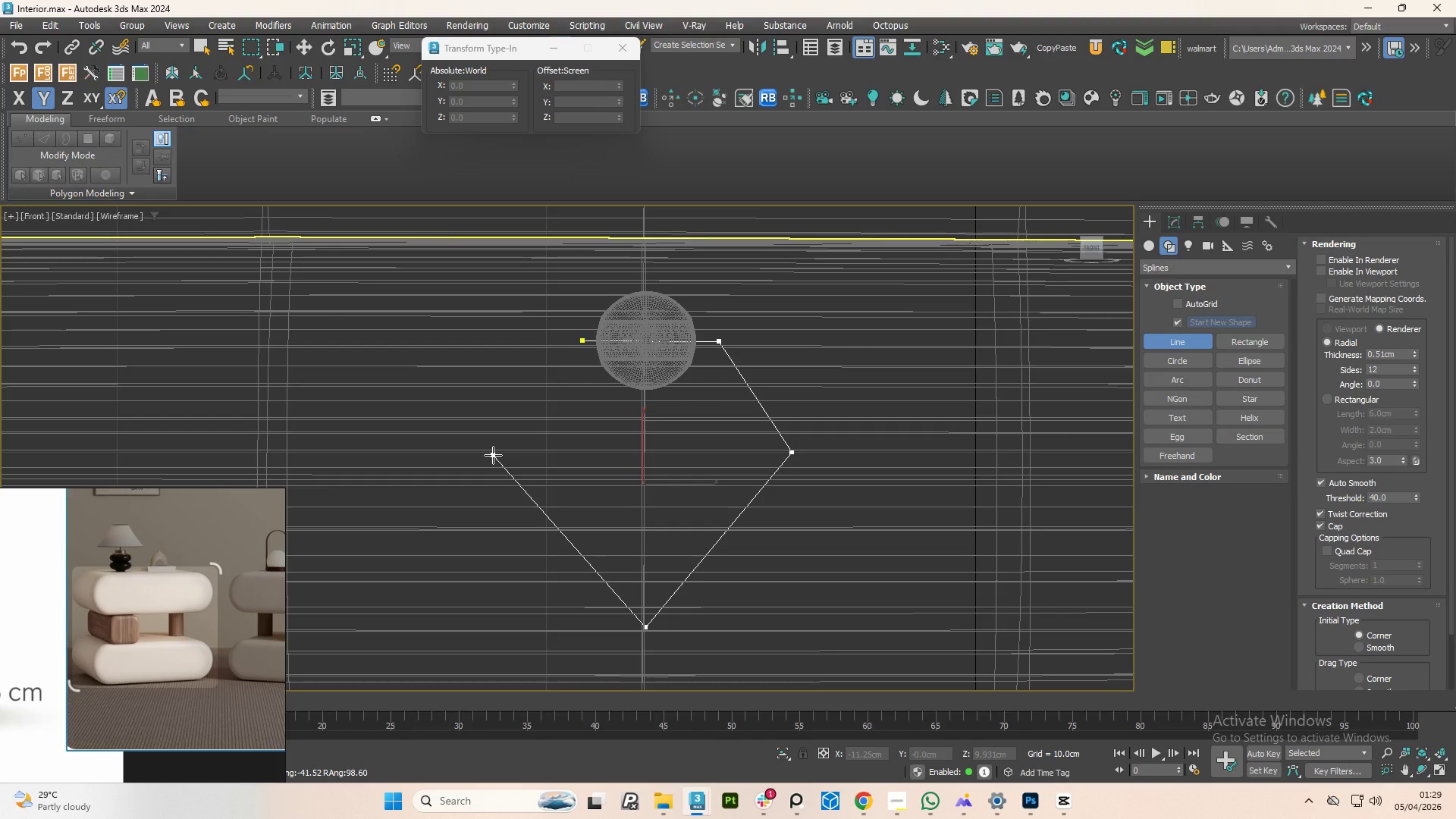 
left_click([494, 454])
 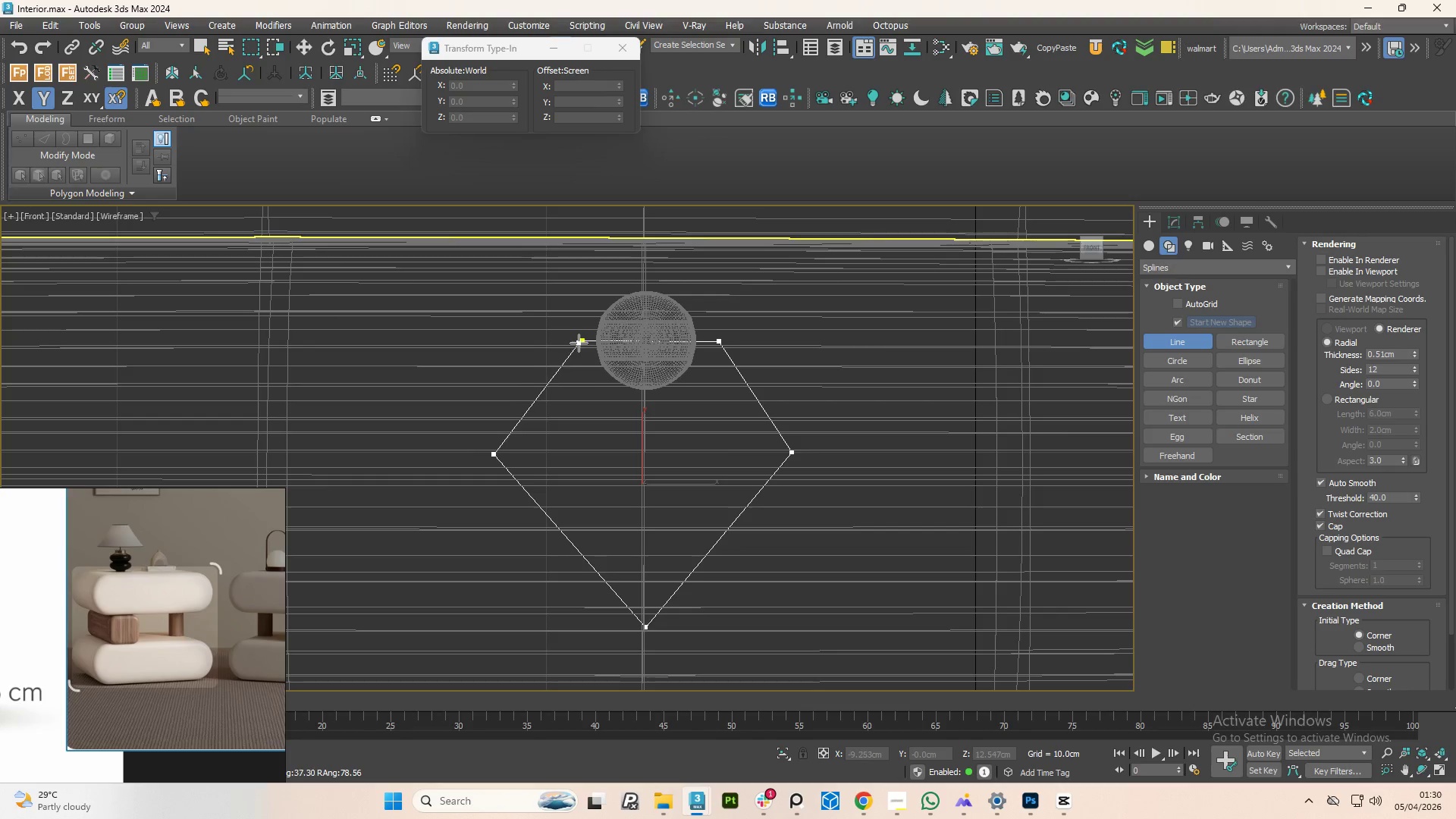 
left_click([586, 337])
 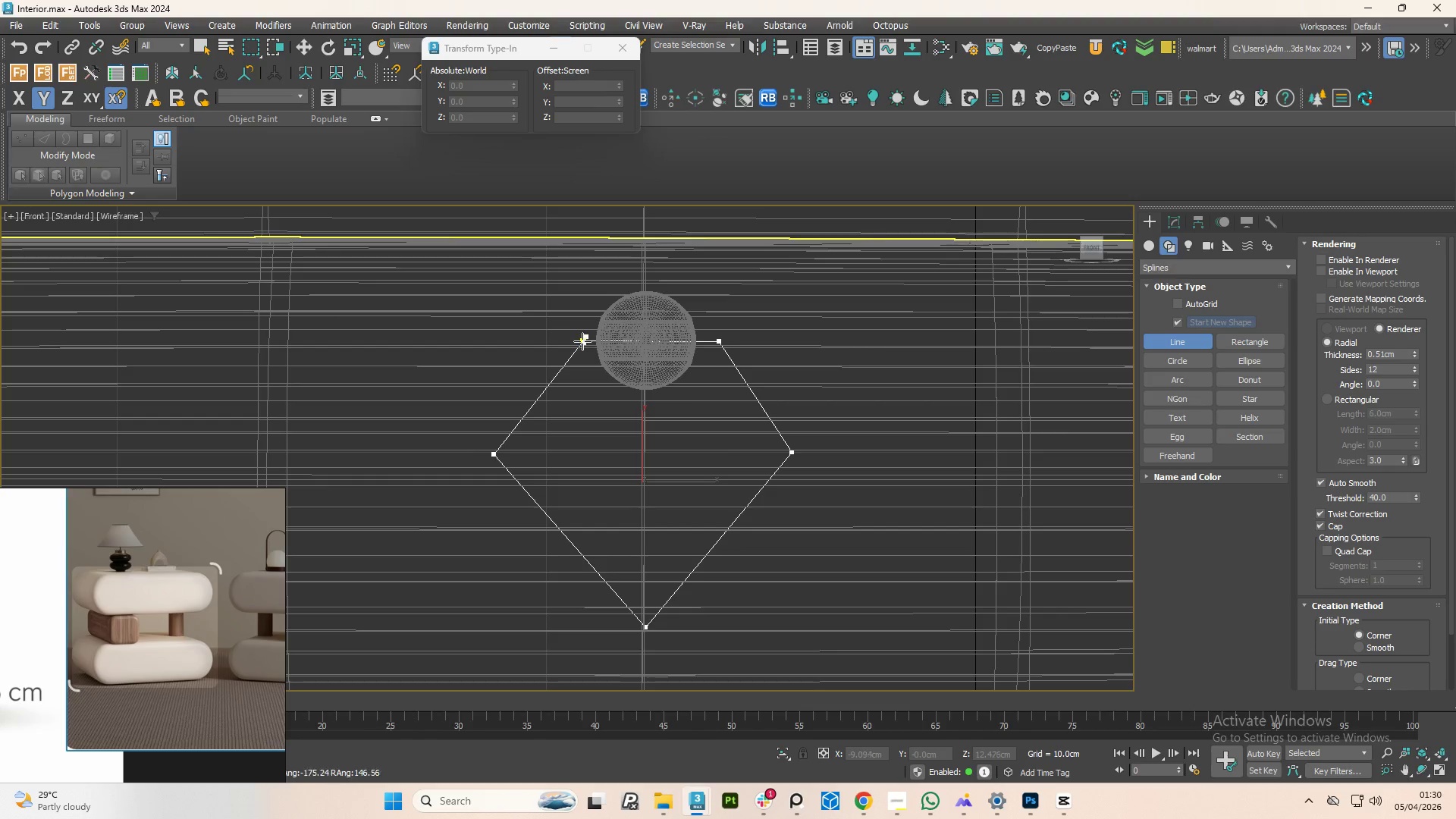 
left_click([582, 341])
 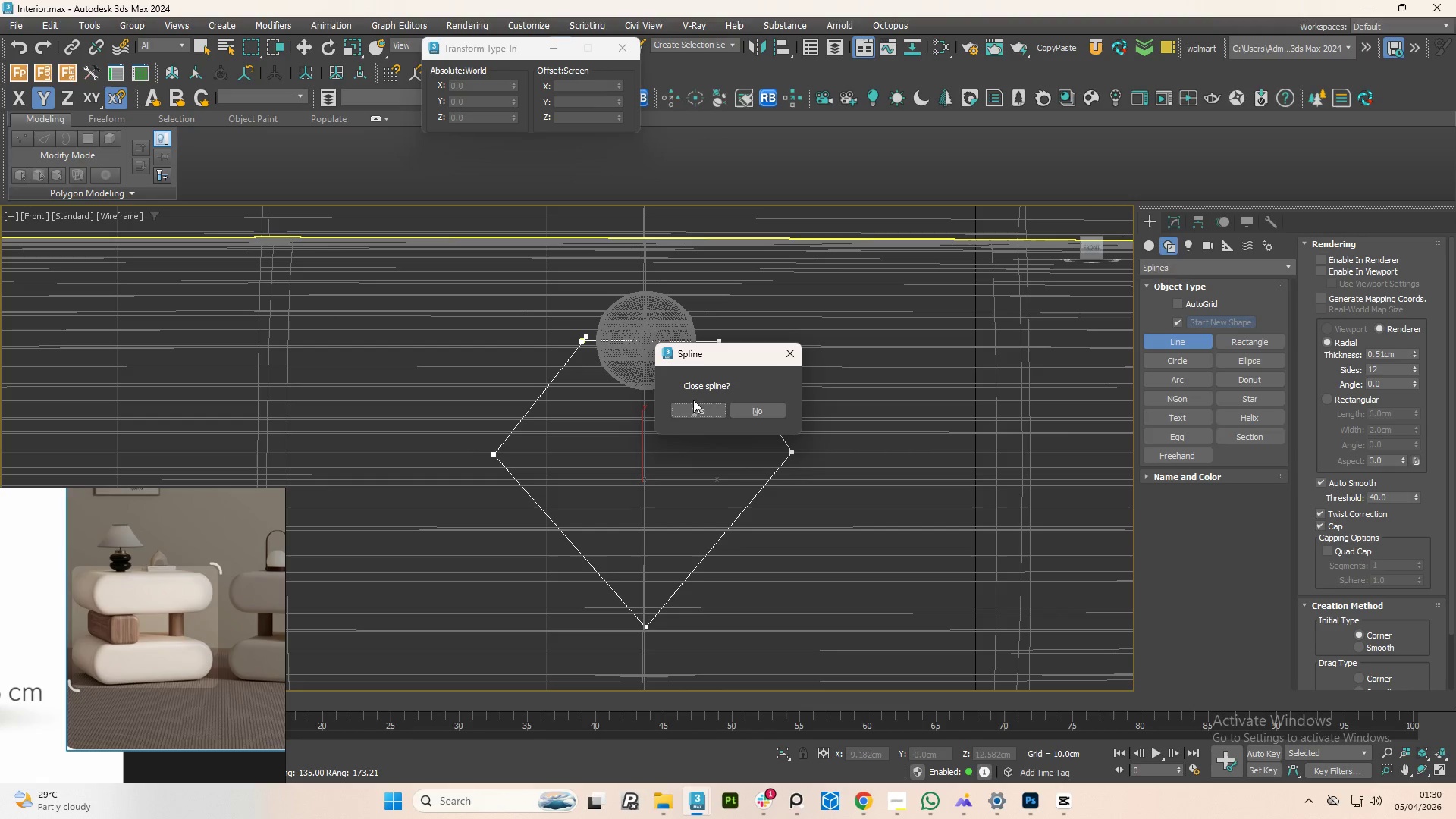 
left_click([696, 414])
 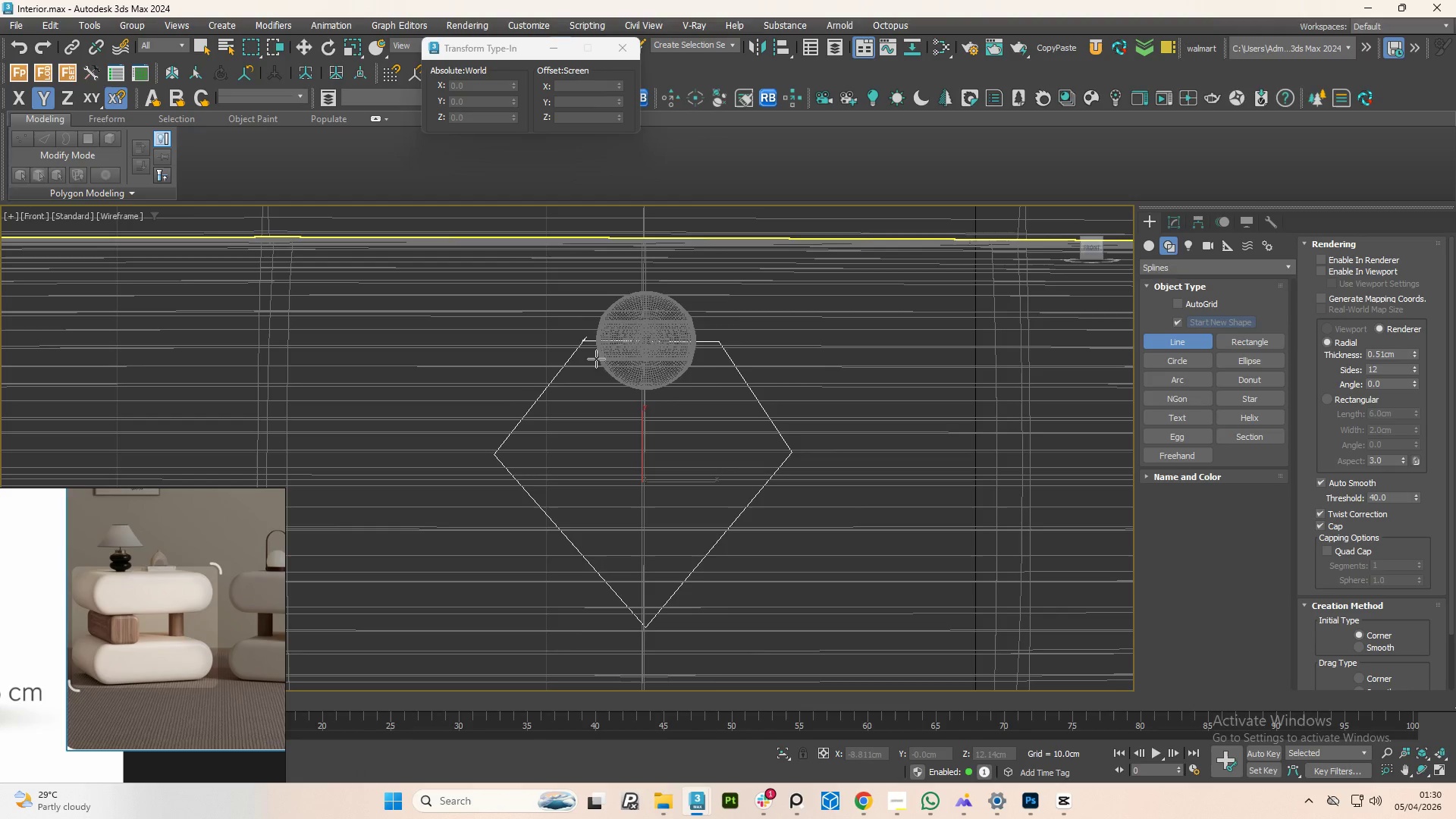 
scroll: coordinate [588, 368], scroll_direction: up, amount: 4.0
 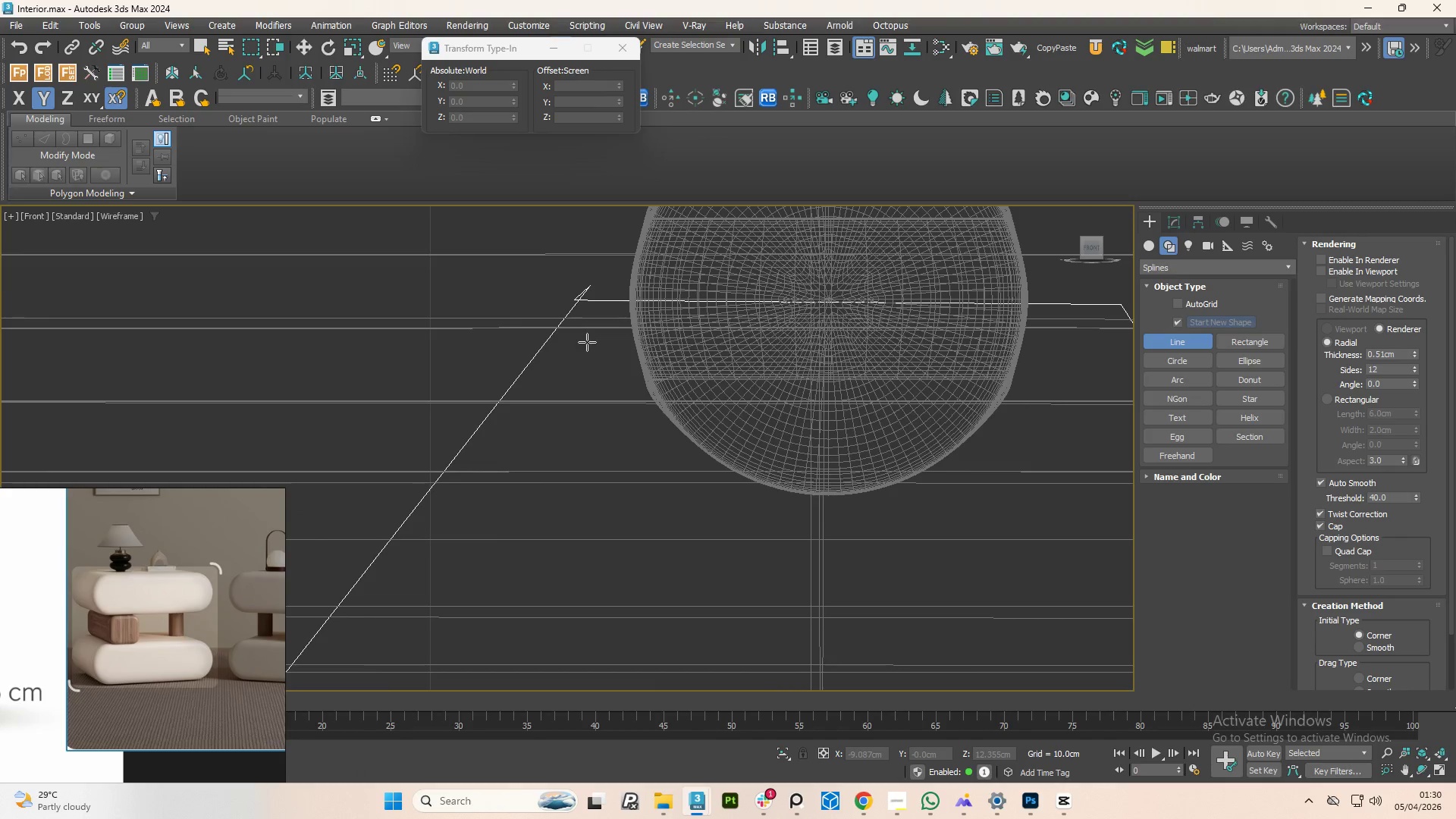 
key(1)
 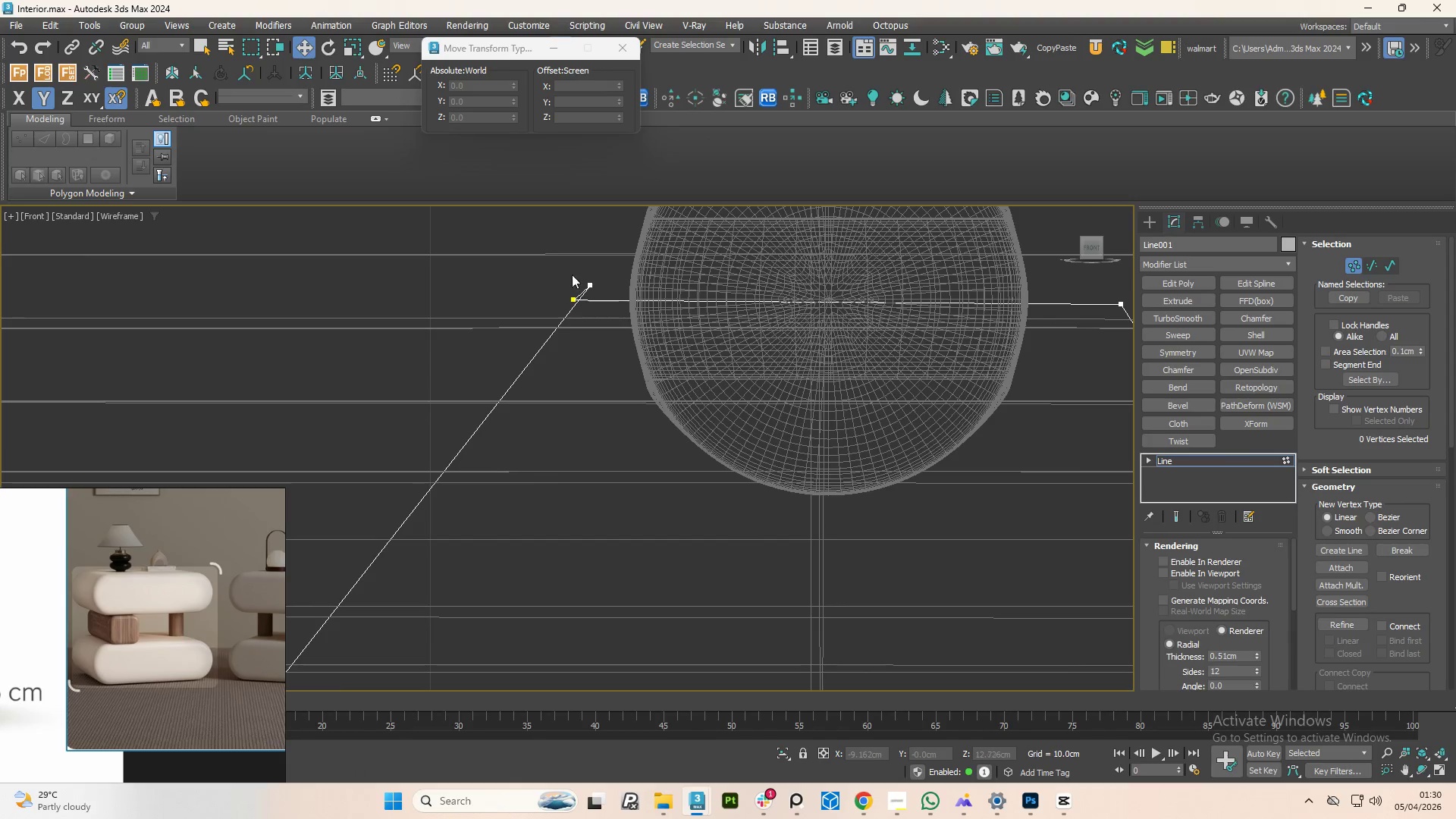 
left_click_drag(start_coordinate=[554, 257], to_coordinate=[606, 319])
 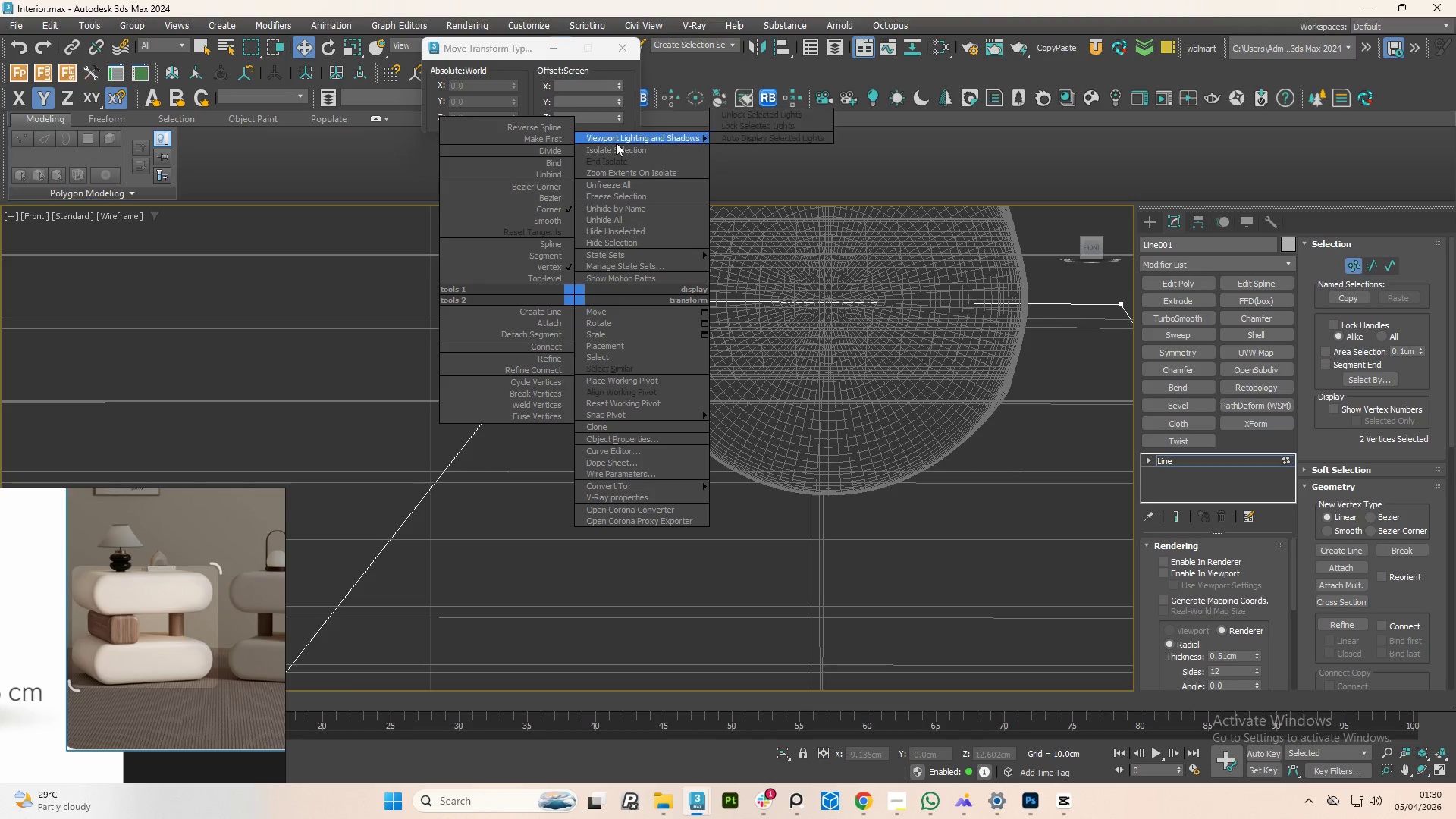 
left_click([535, 464])
 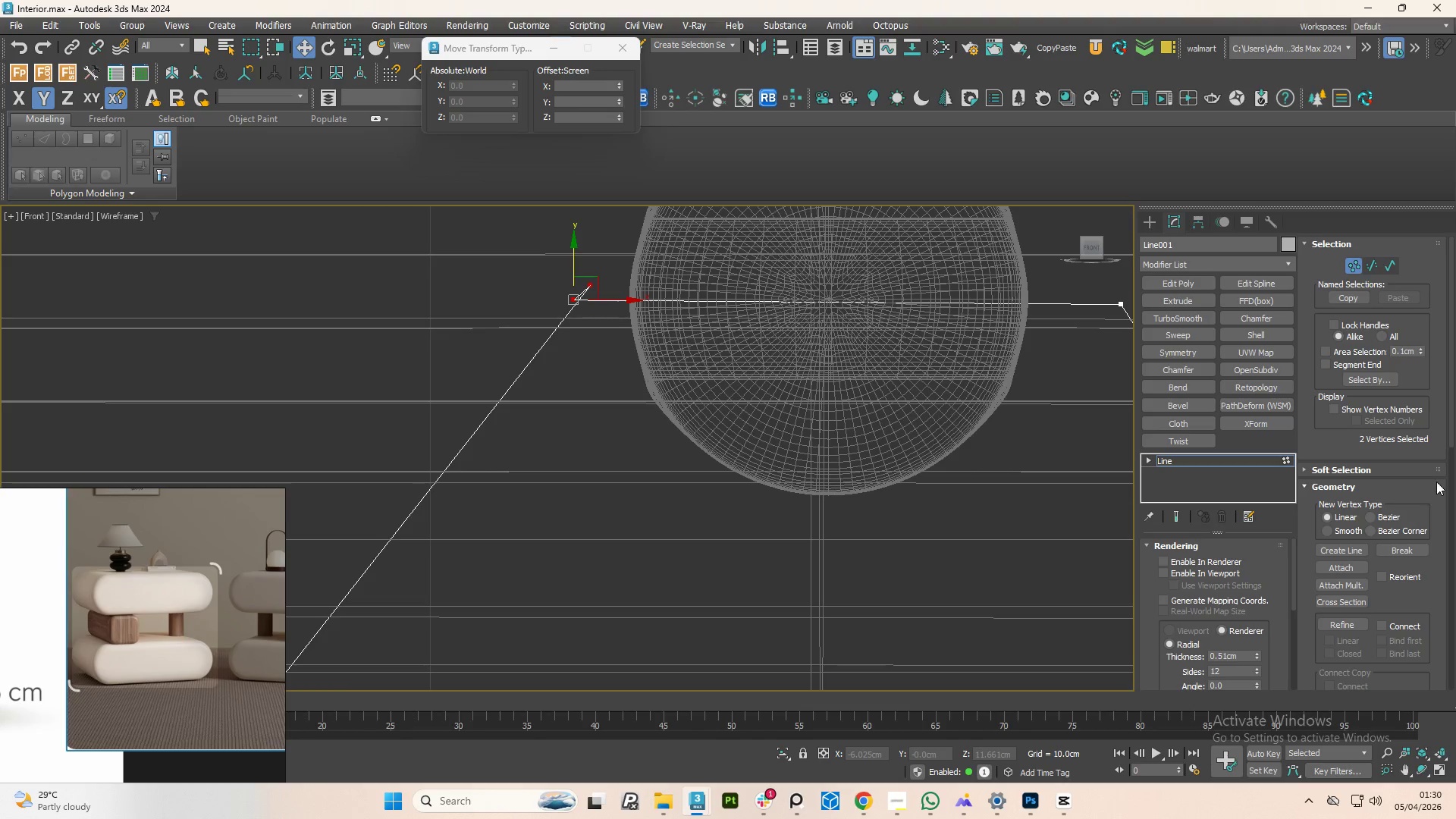 
left_click_drag(start_coordinate=[1451, 431], to_coordinate=[1451, 663])
 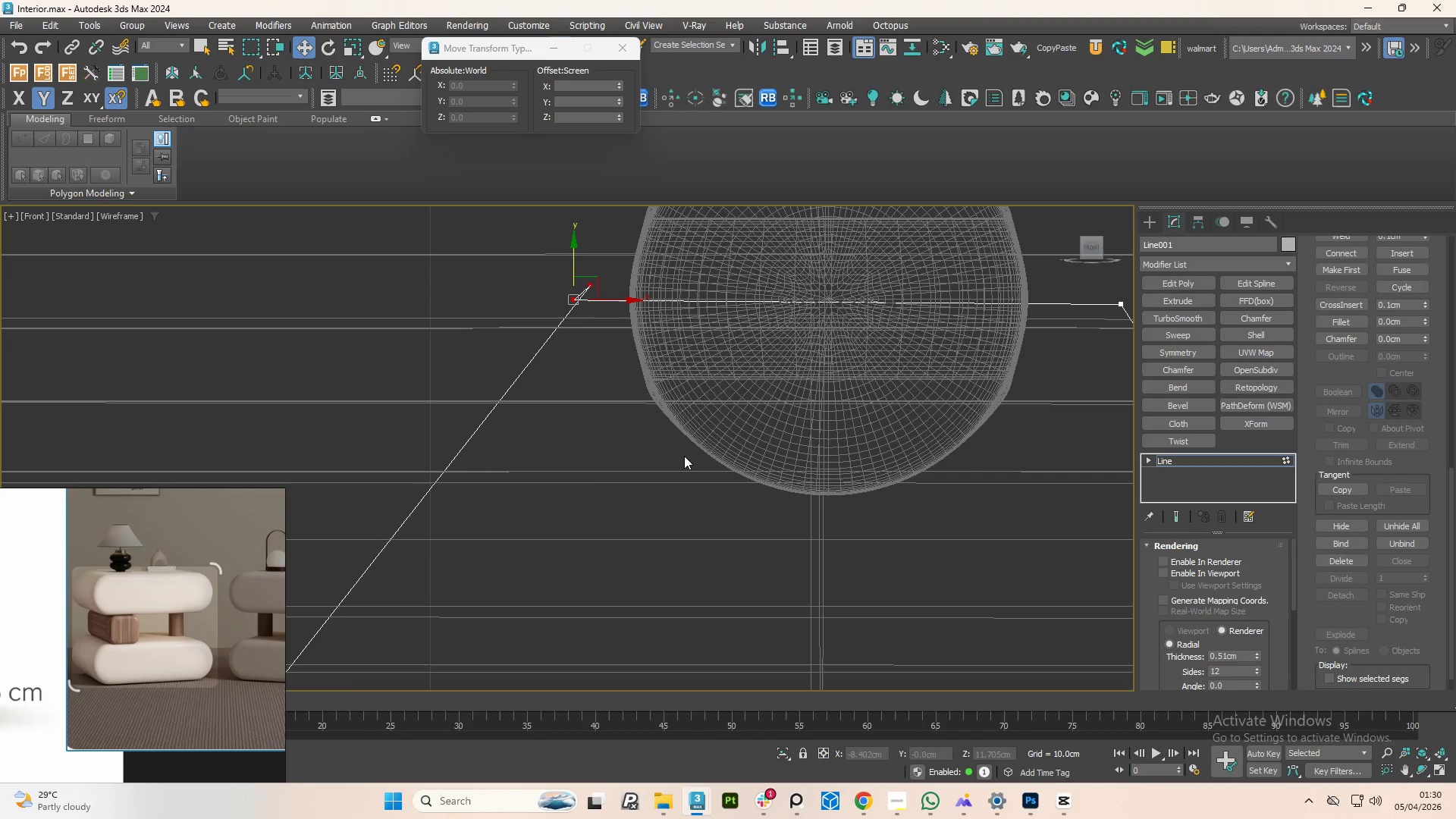 
left_click([584, 465])
 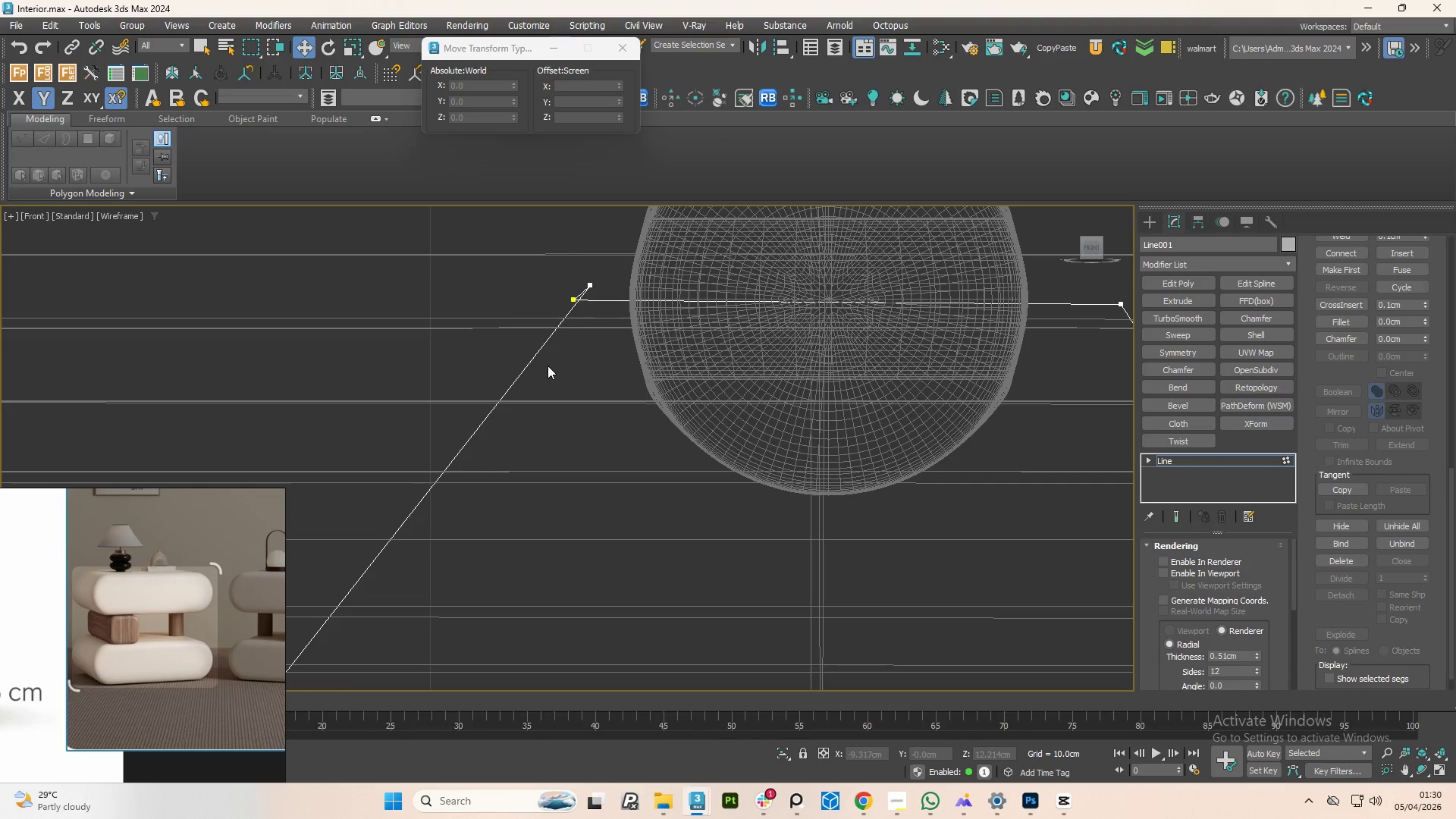 
key(Control+Z)
 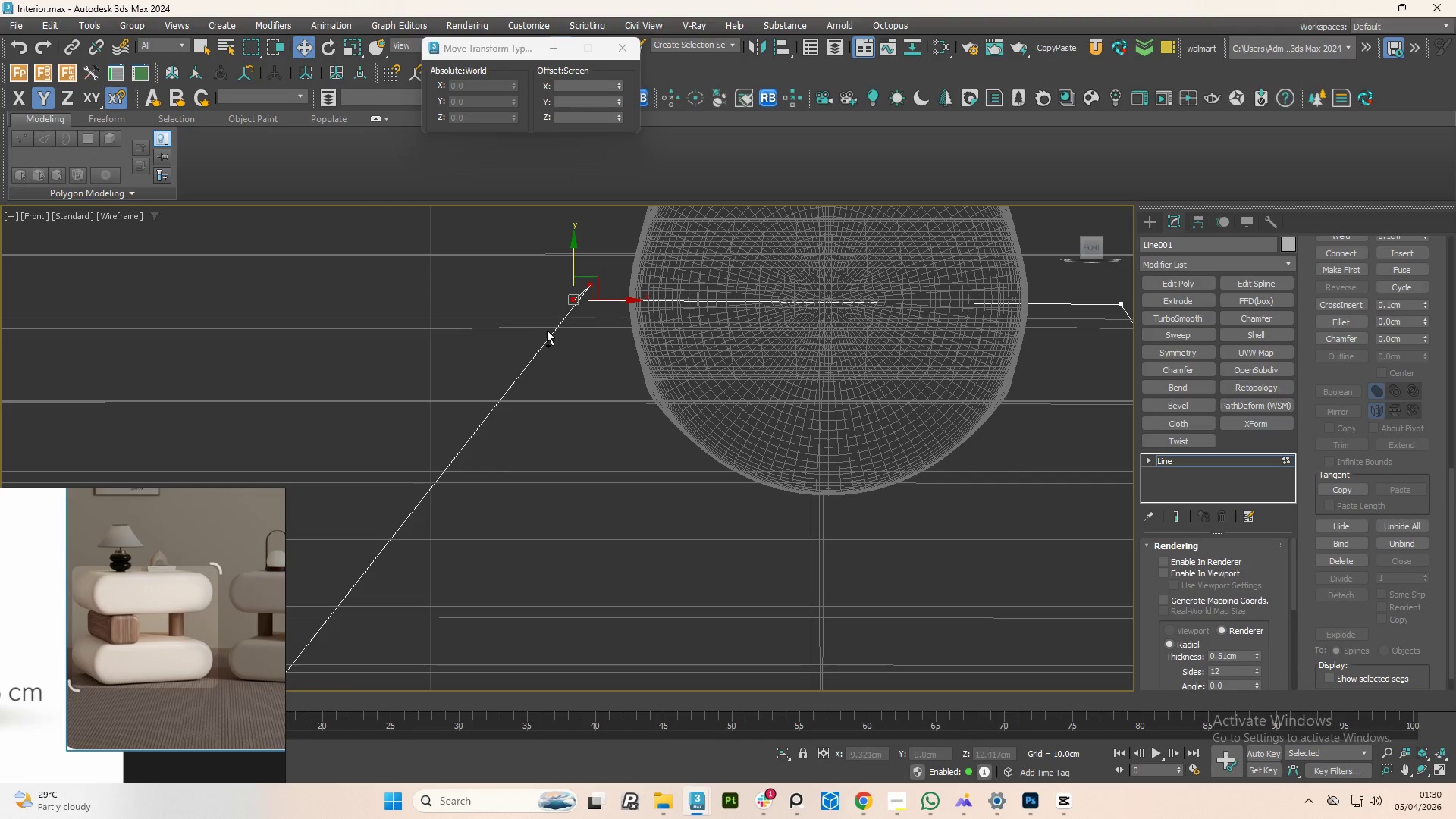 
key(Control+Z)
 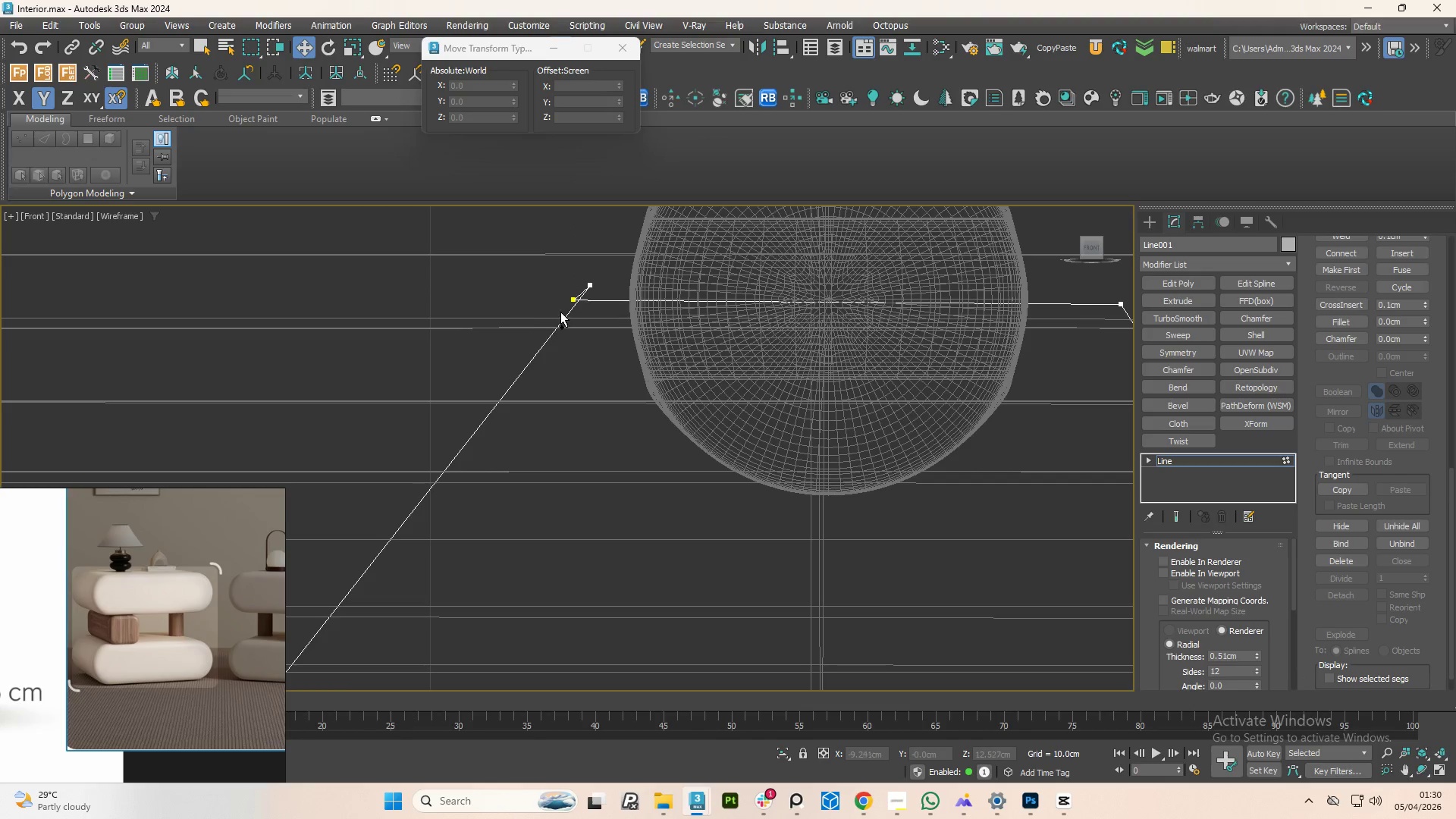 
key(Control+Z)
 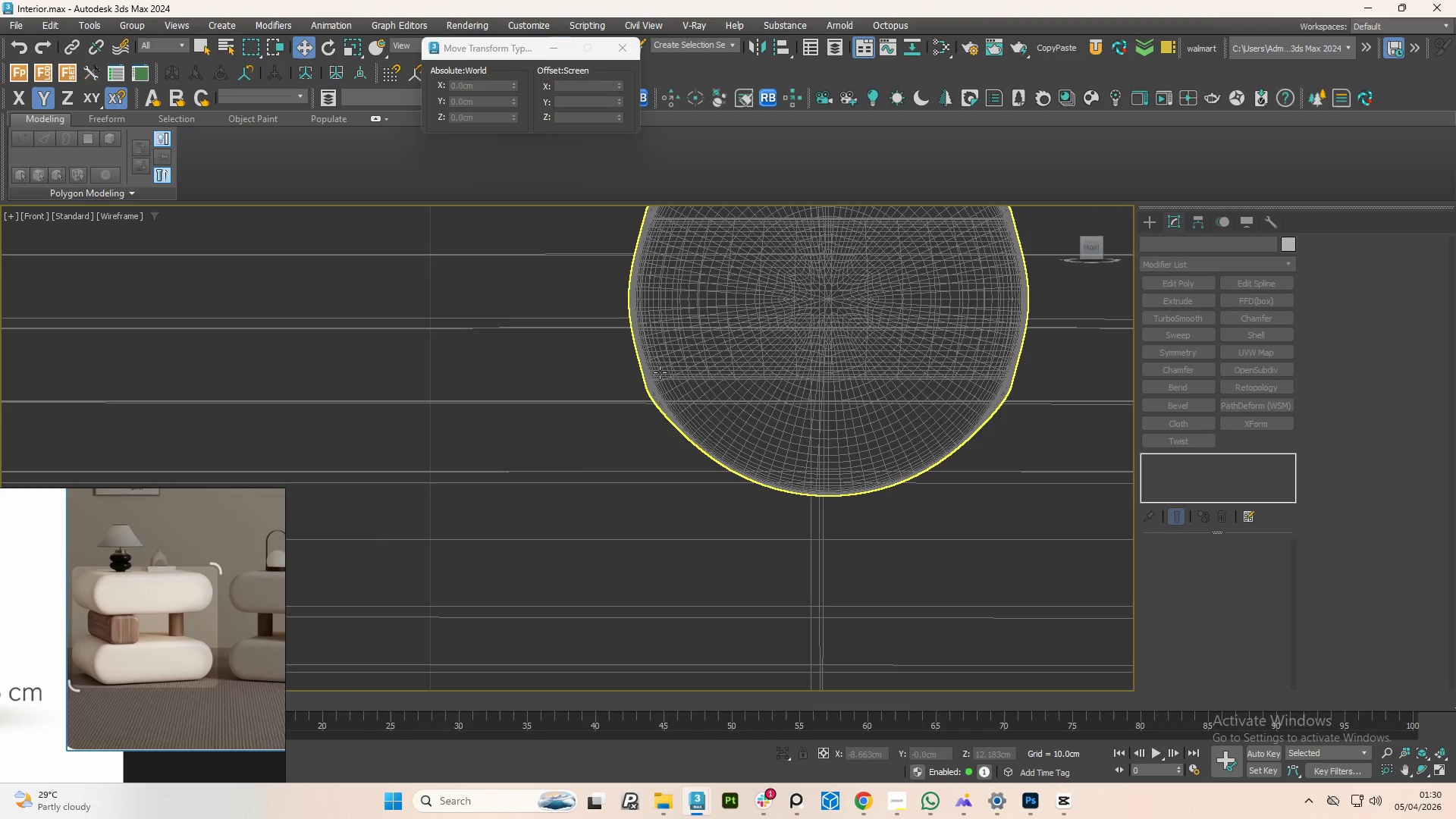 
scroll: coordinate [642, 375], scroll_direction: down, amount: 4.0
 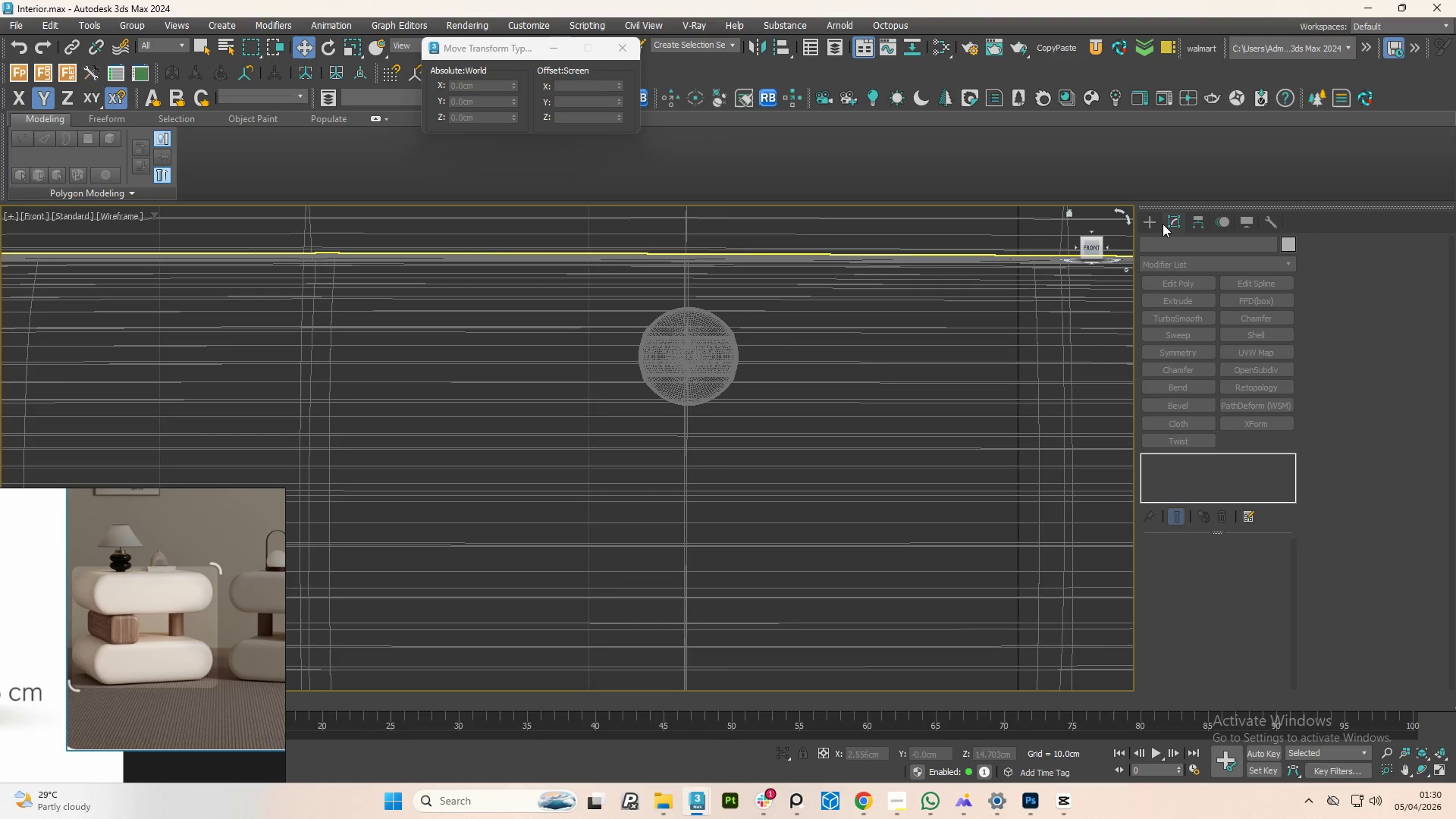 
double_click([1152, 224])
 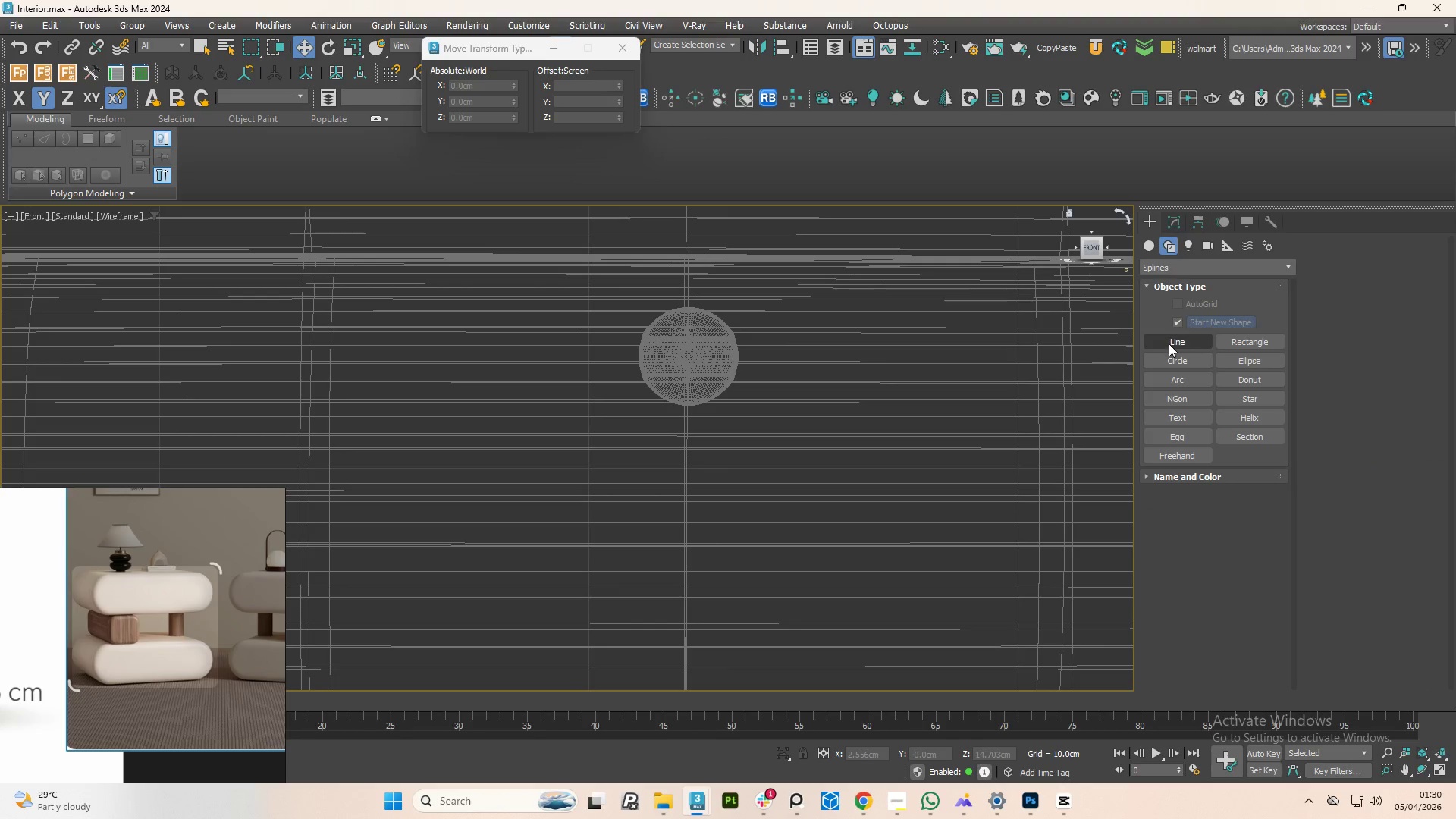 
left_click([1169, 344])
 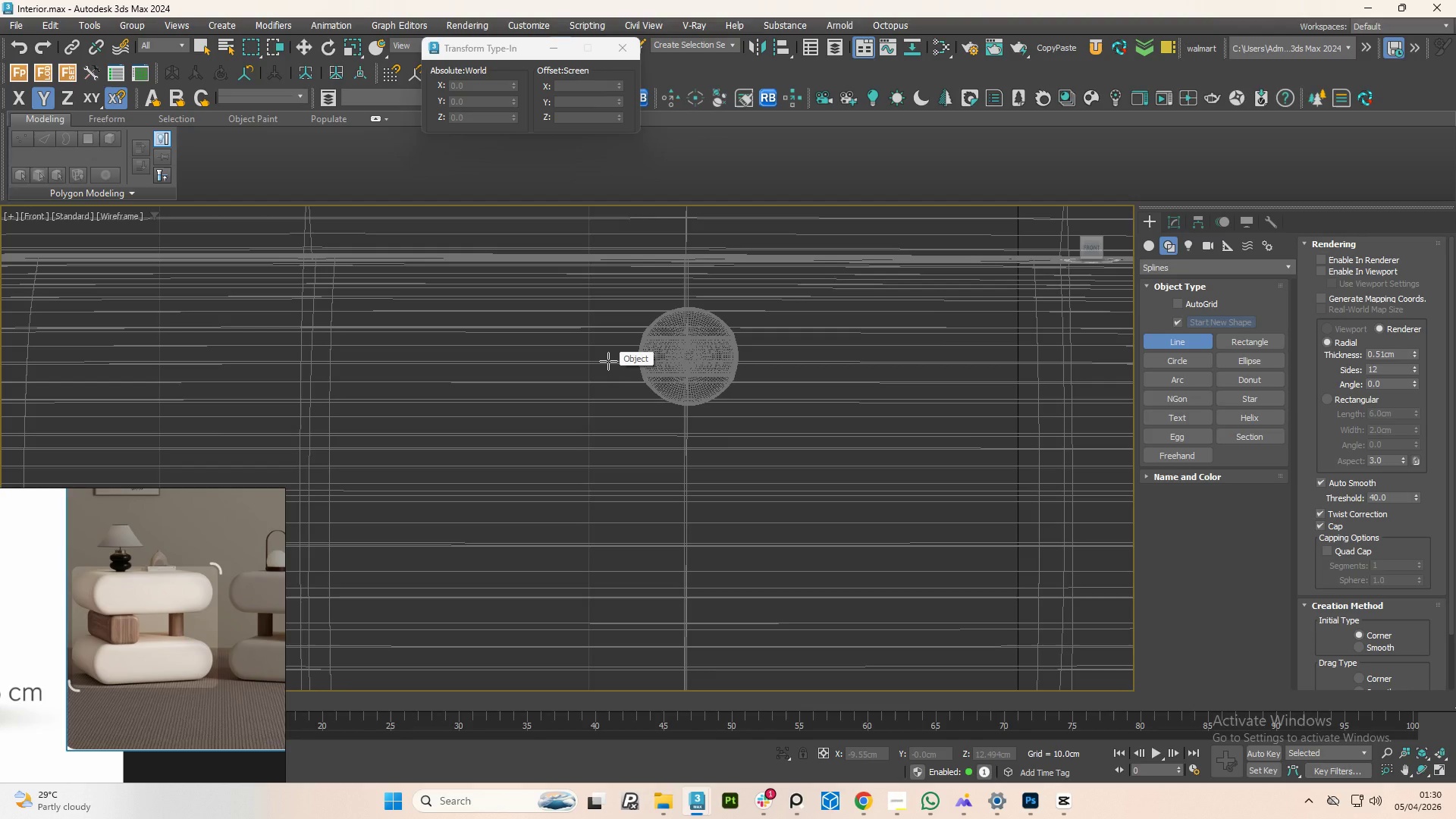 
hold_key(key=ShiftLeft, duration=1.5)
left_click([603, 361])
 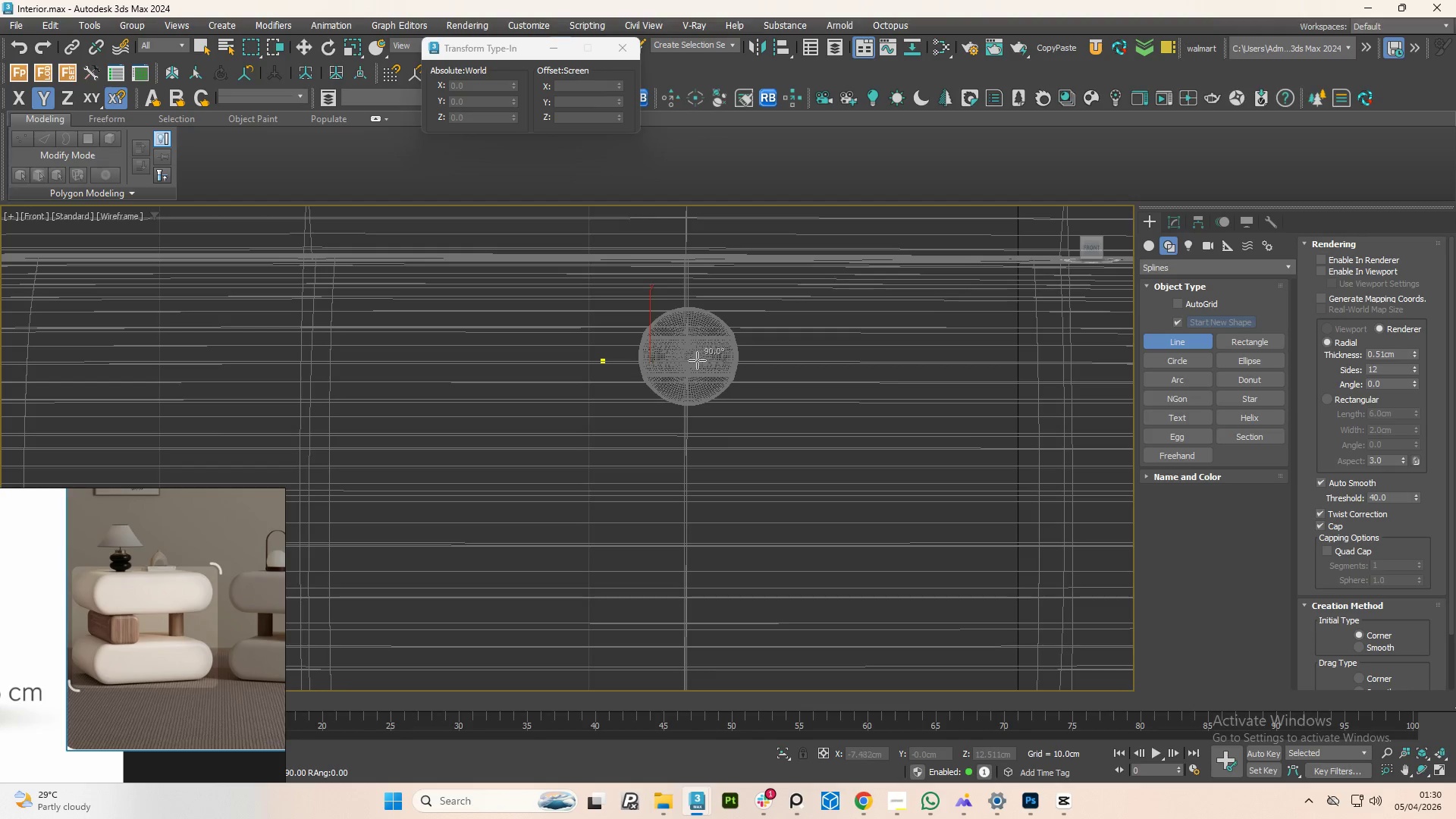 
hold_key(key=ShiftLeft, duration=1.5)
left_click([788, 358])
 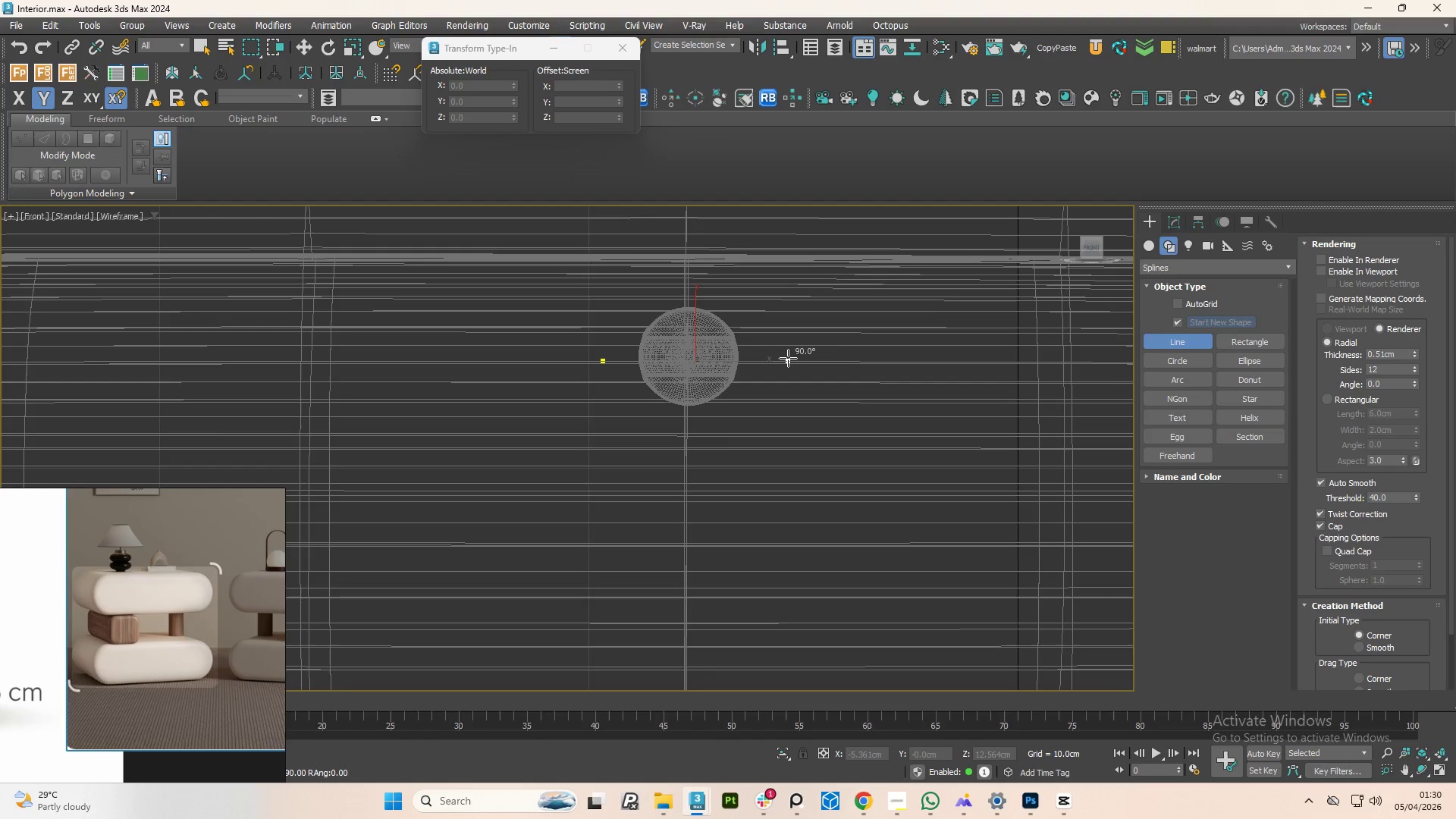 
hold_key(key=ShiftLeft, duration=1.5)
 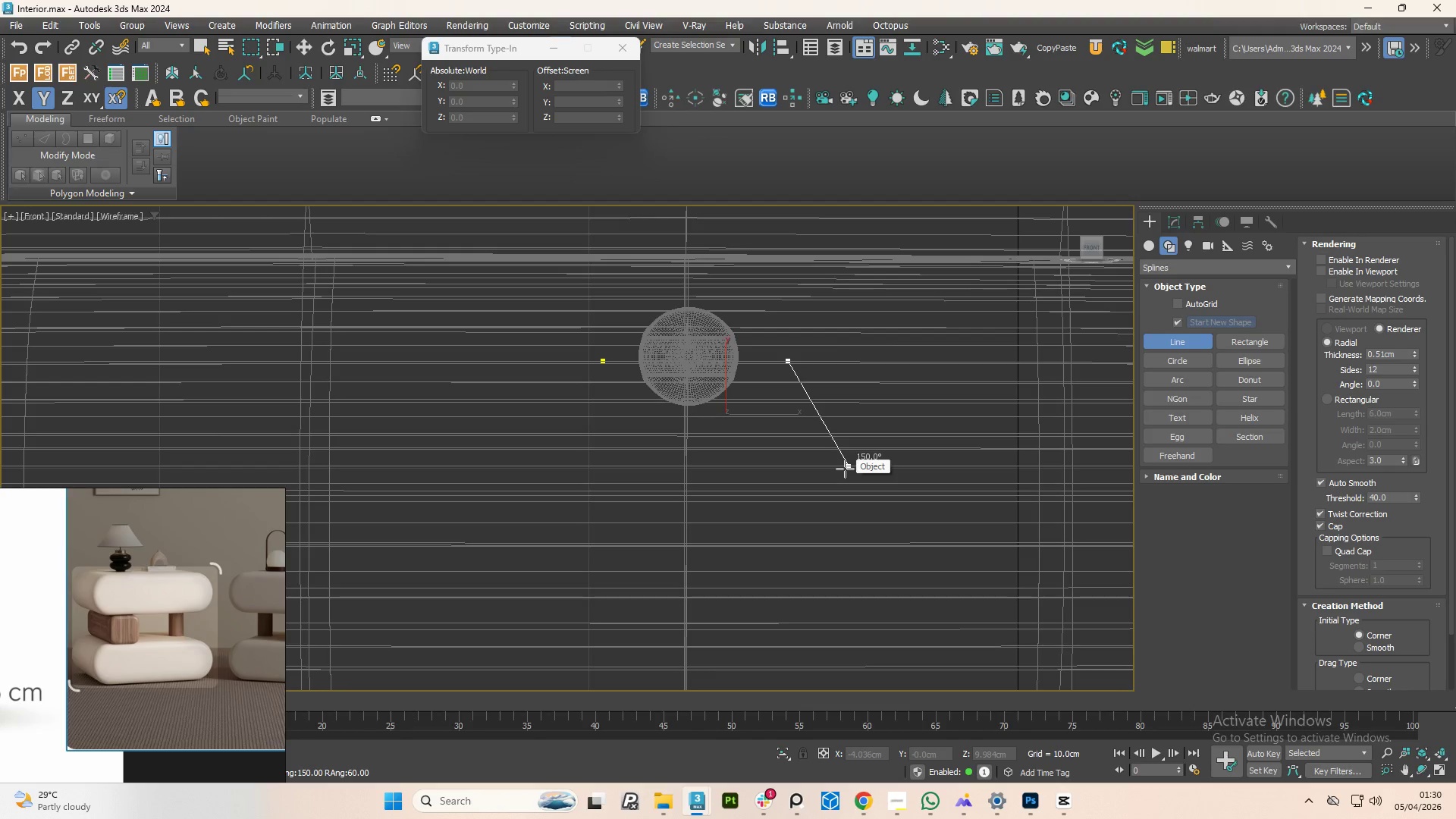 
hold_key(key=ShiftLeft, duration=1.52)
 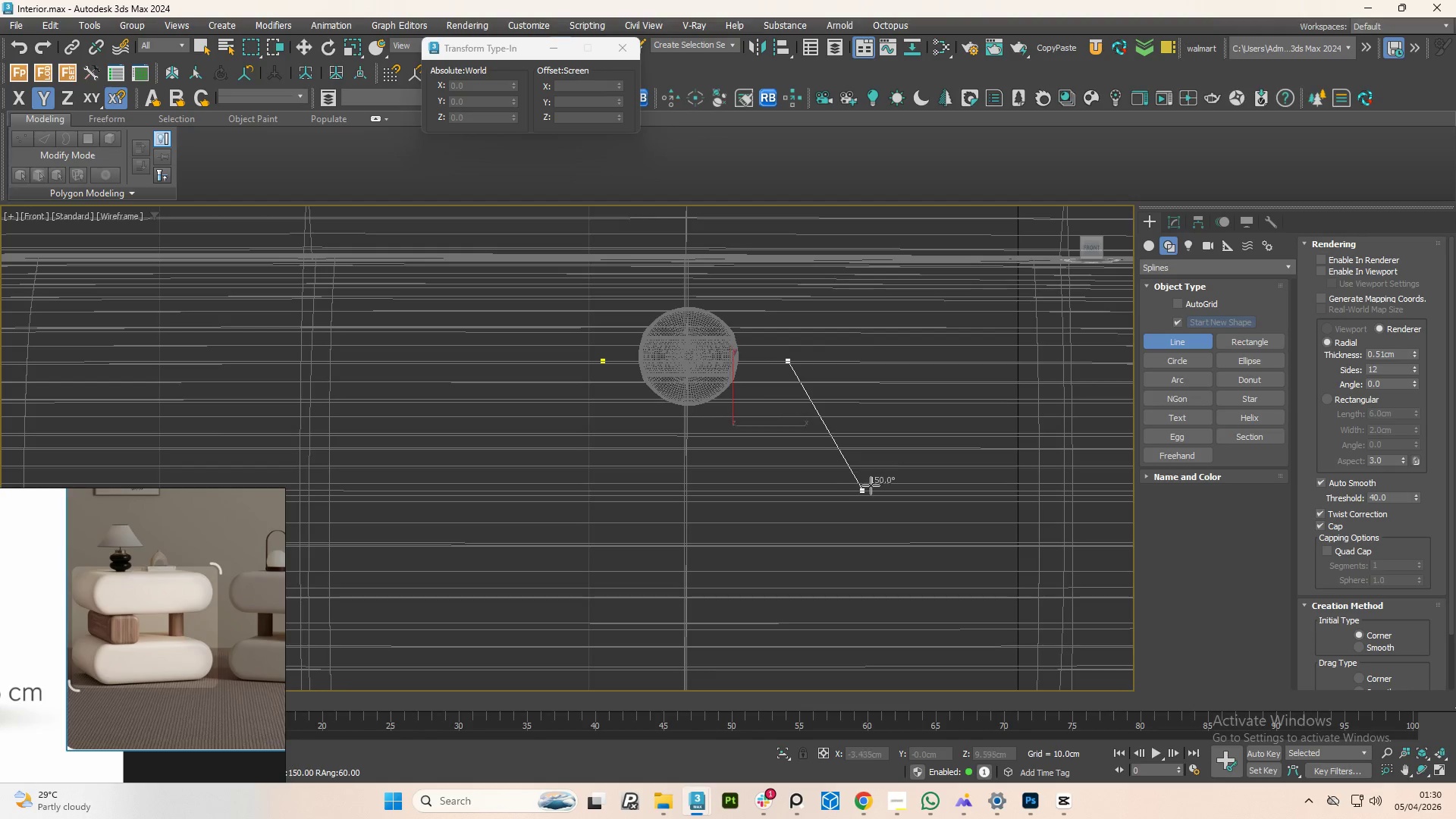 
hold_key(key=ShiftLeft, duration=1.5)
 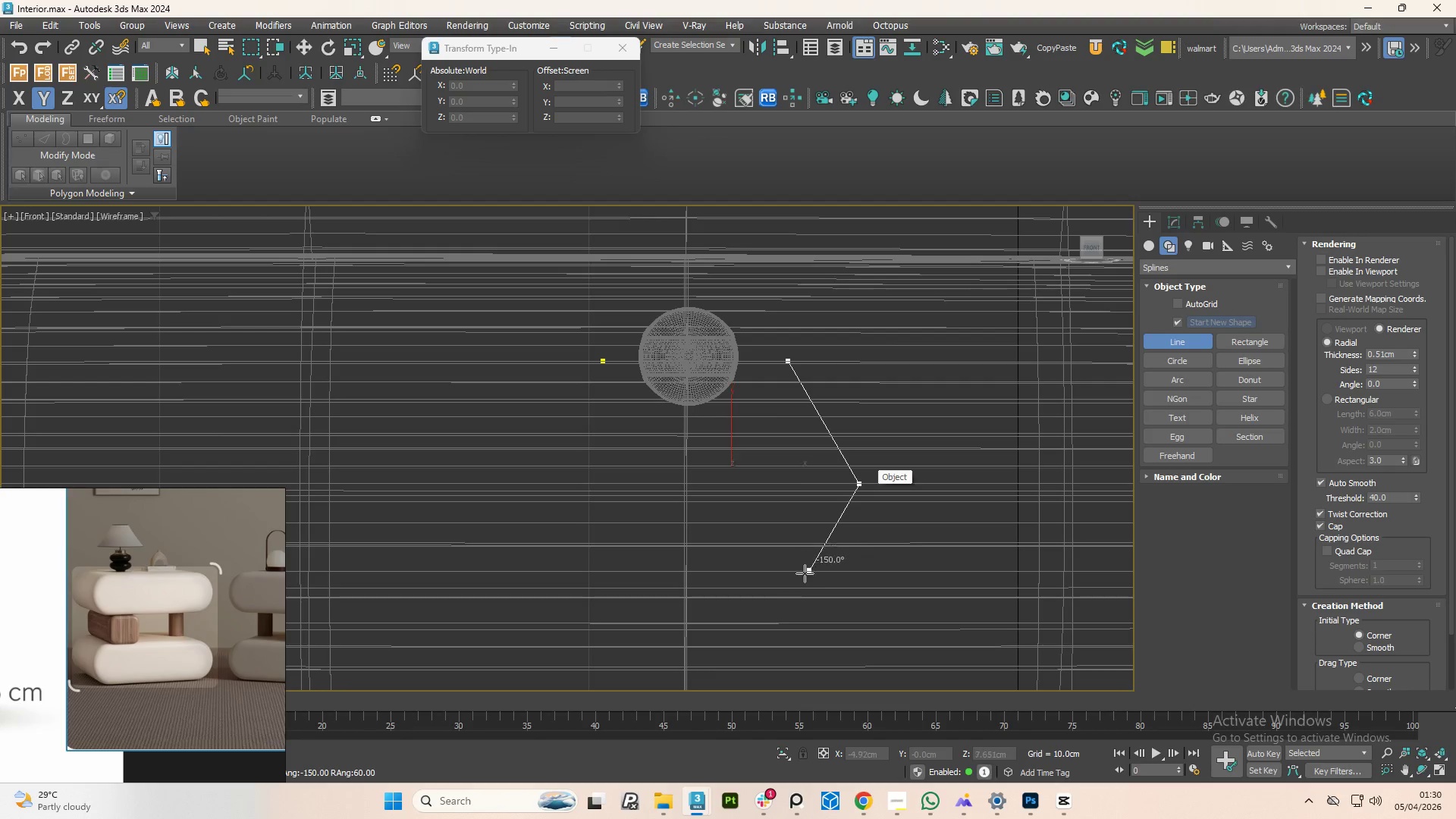 
hold_key(key=ShiftLeft, duration=1.5)
left_click([867, 479])
 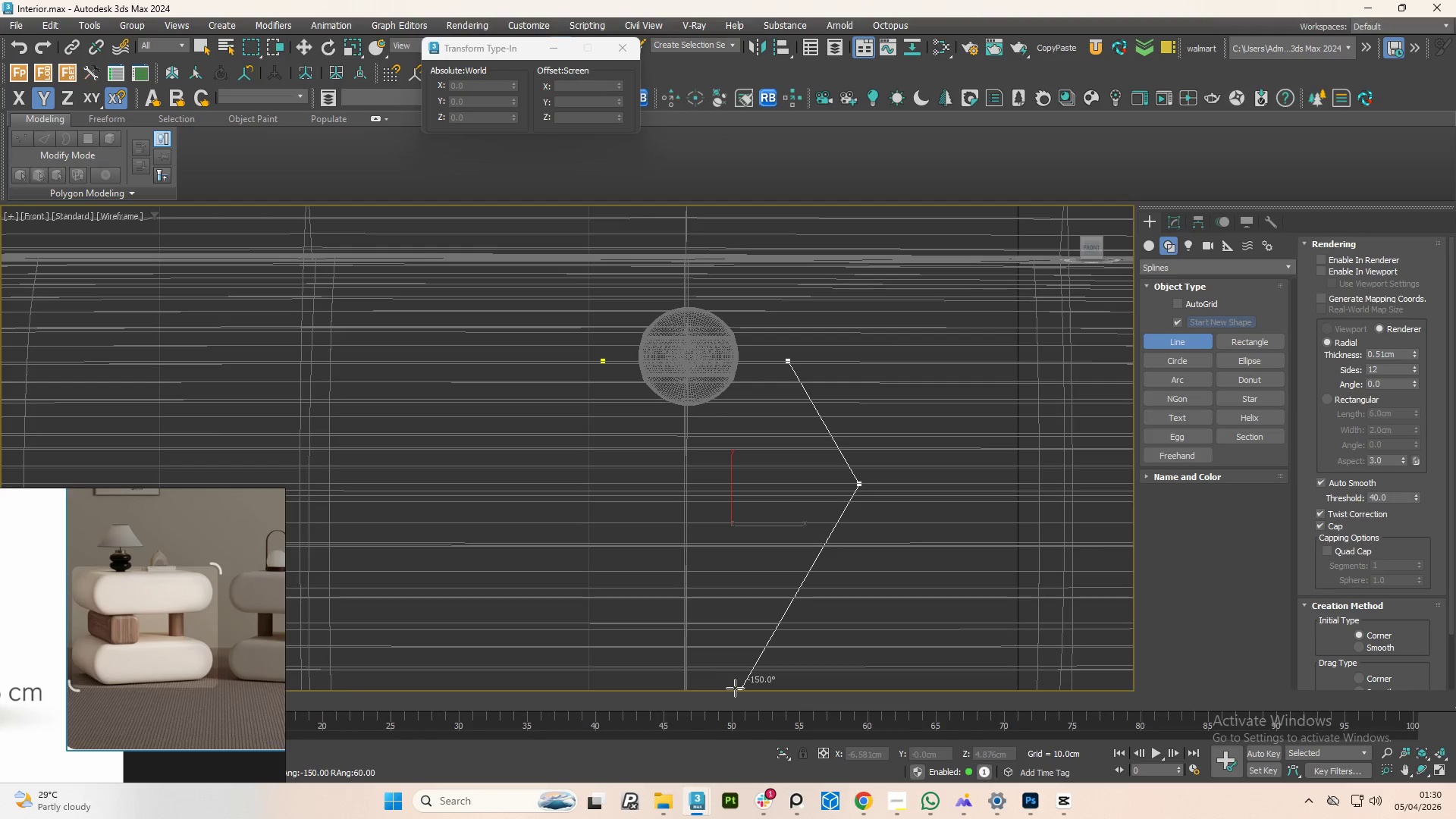 
hold_key(key=ShiftLeft, duration=1.5)
 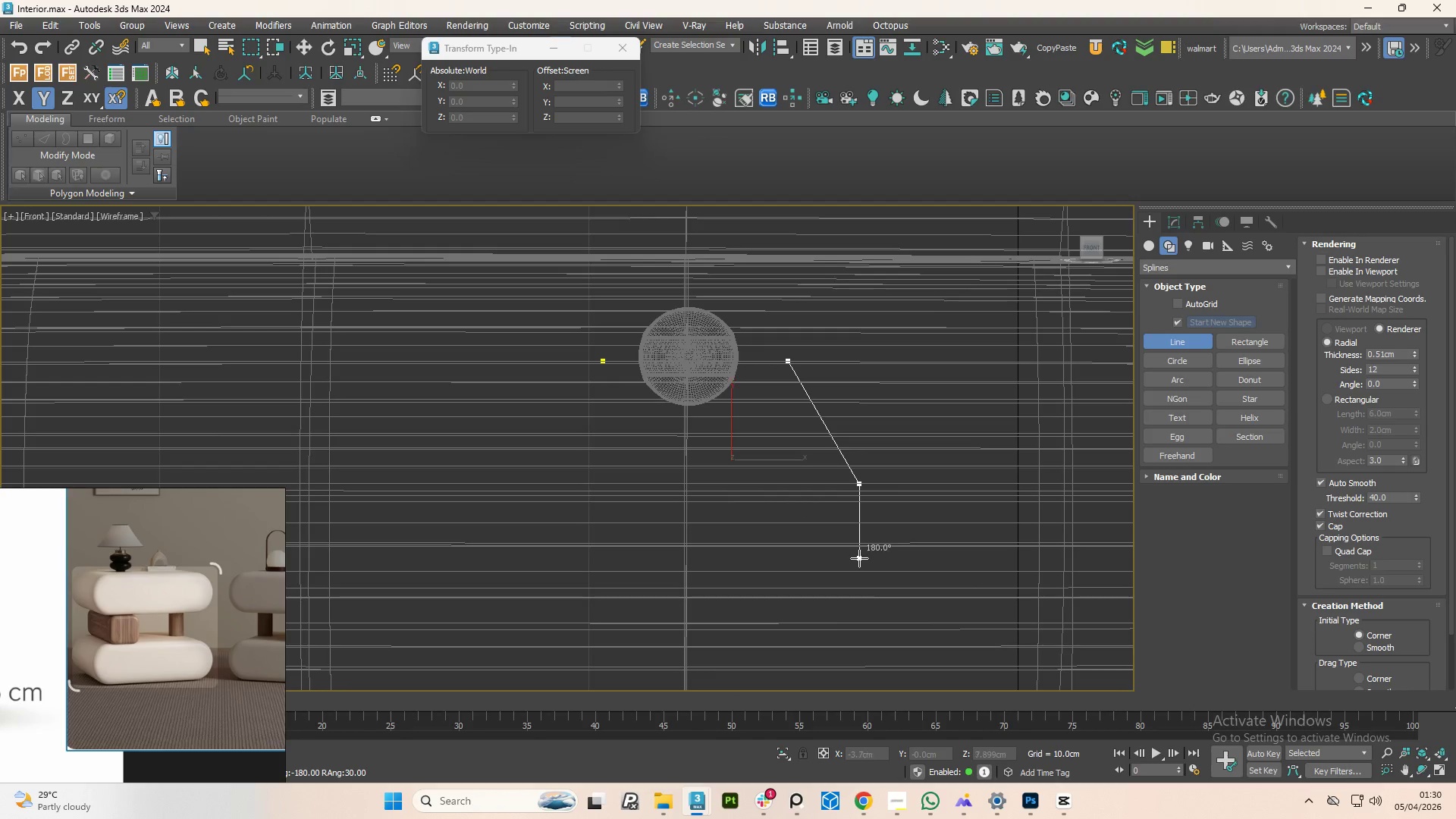 
hold_key(key=ShiftLeft, duration=1.52)
 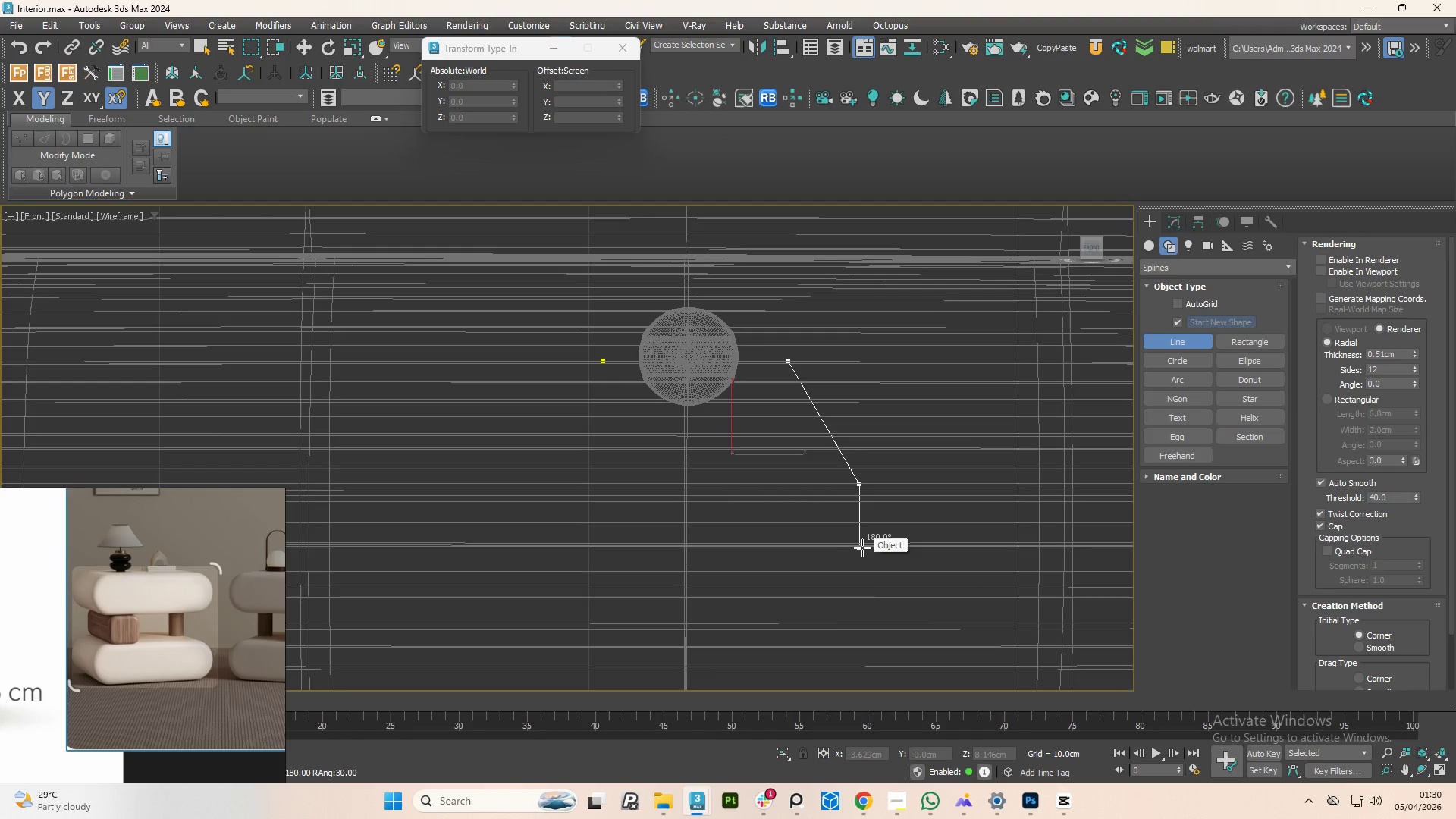 
hold_key(key=ShiftLeft, duration=1.51)
left_click([862, 545])
 